 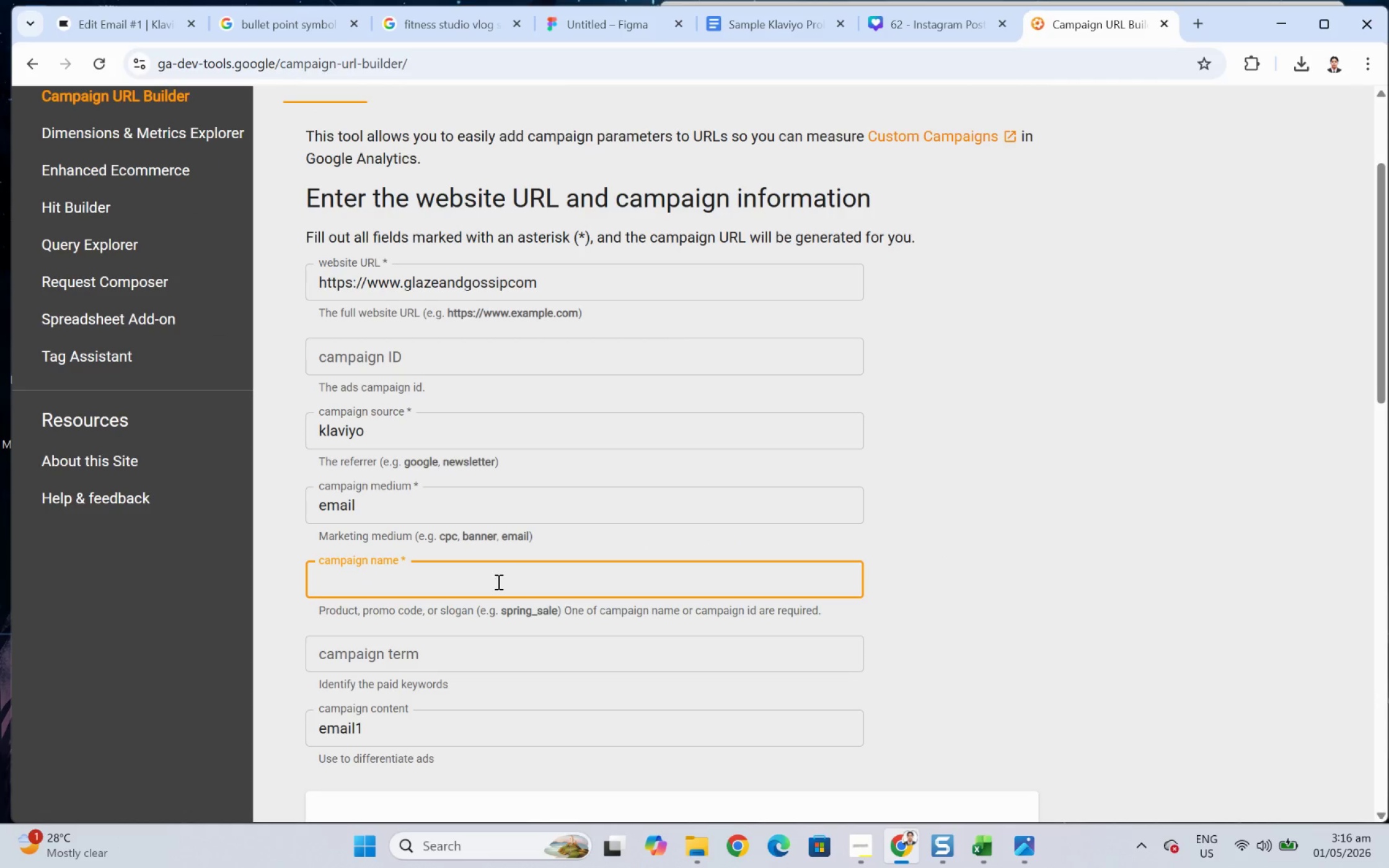 
type(theofficetreatbox)
 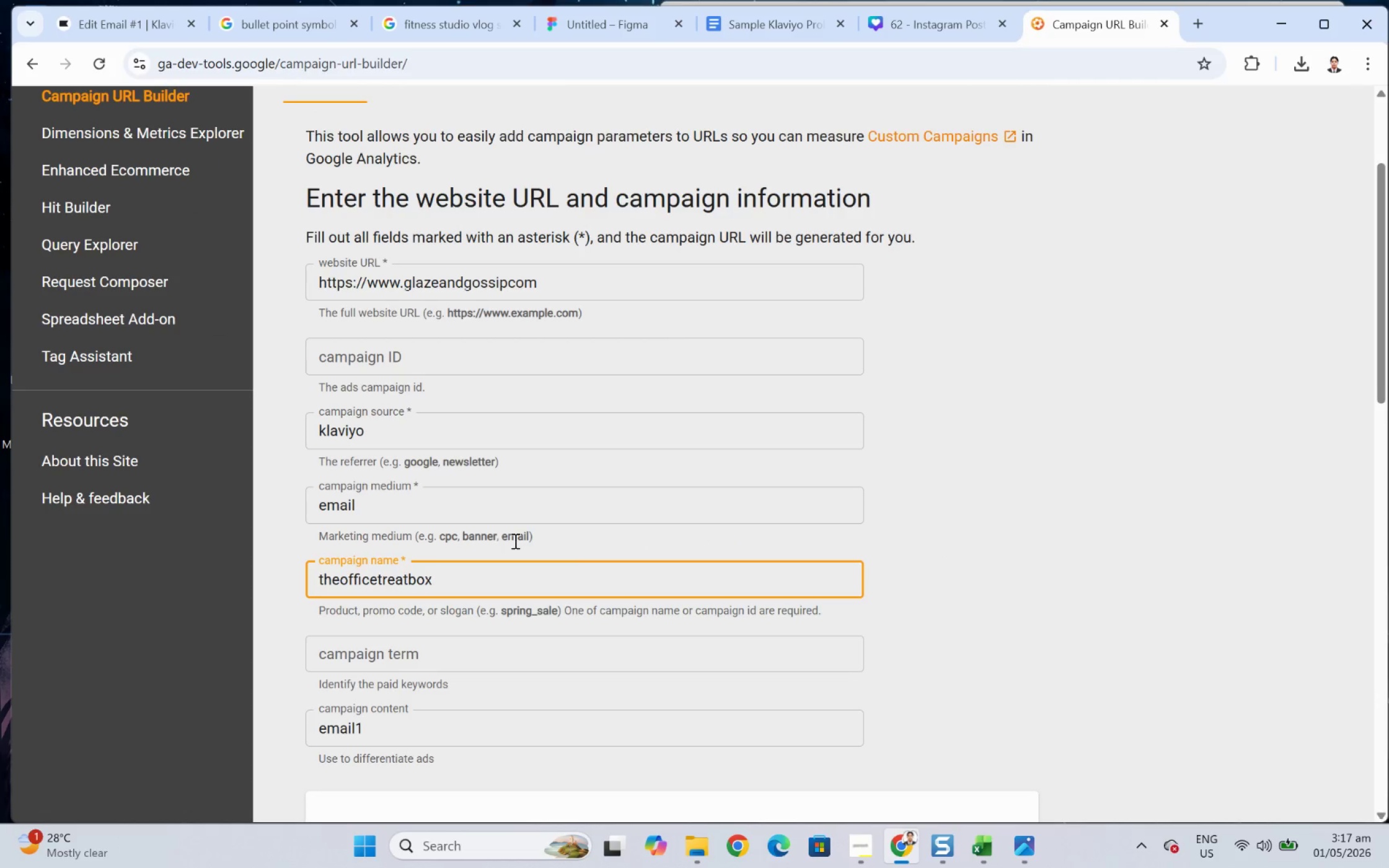 
scroll: coordinate [593, 541], scroll_direction: down, amount: 4.0
 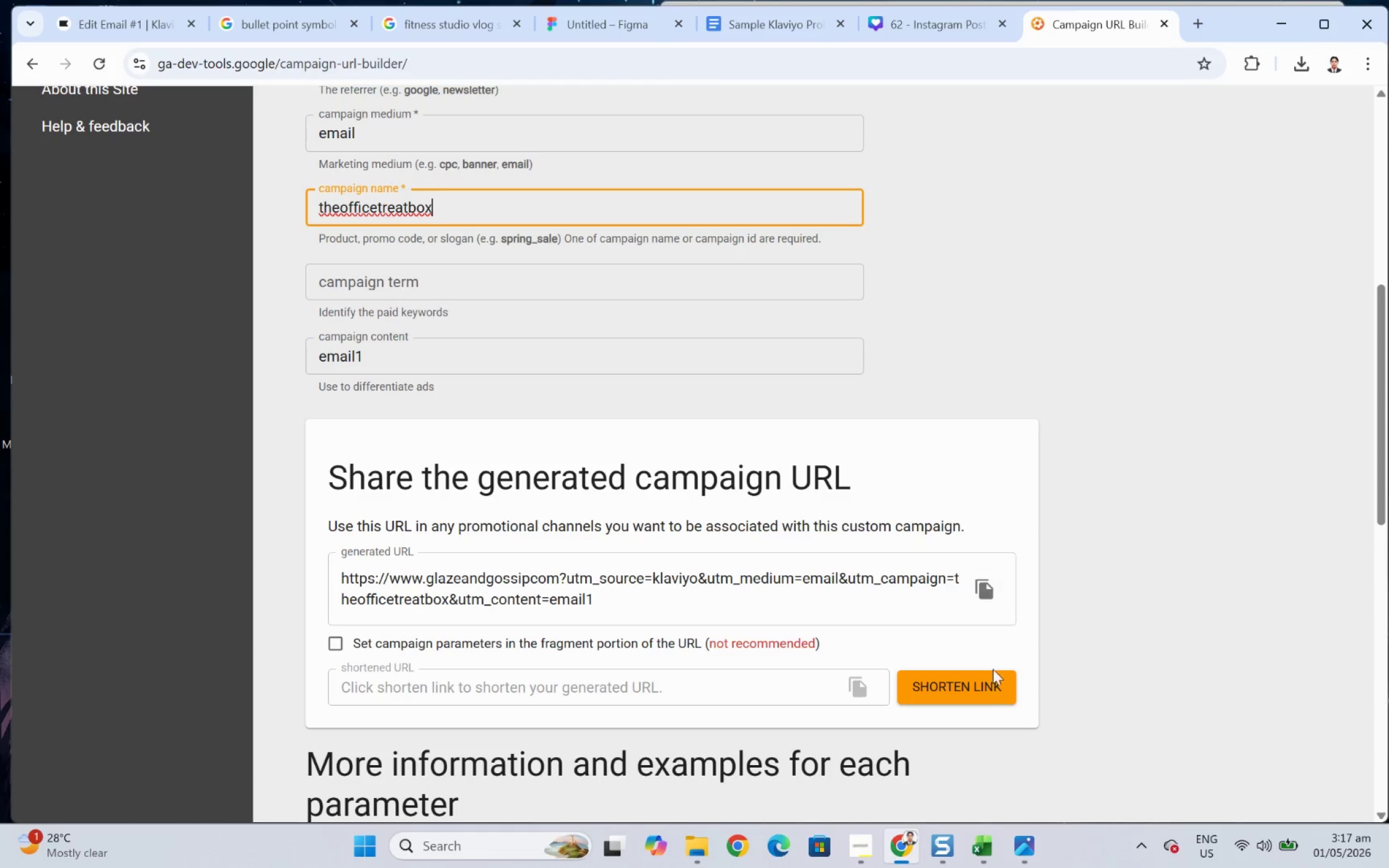 
left_click([990, 683])
 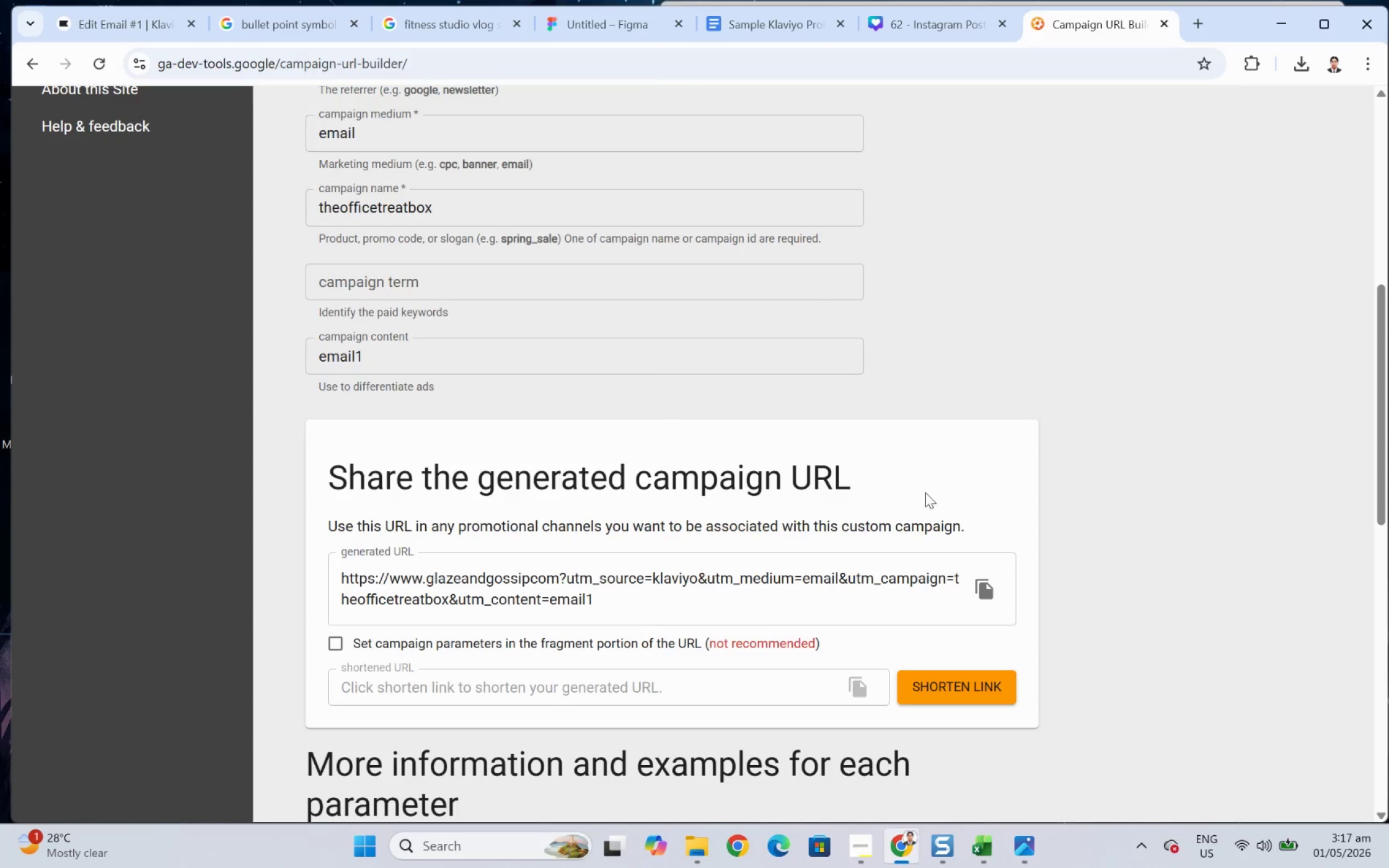 
left_click([984, 594])
 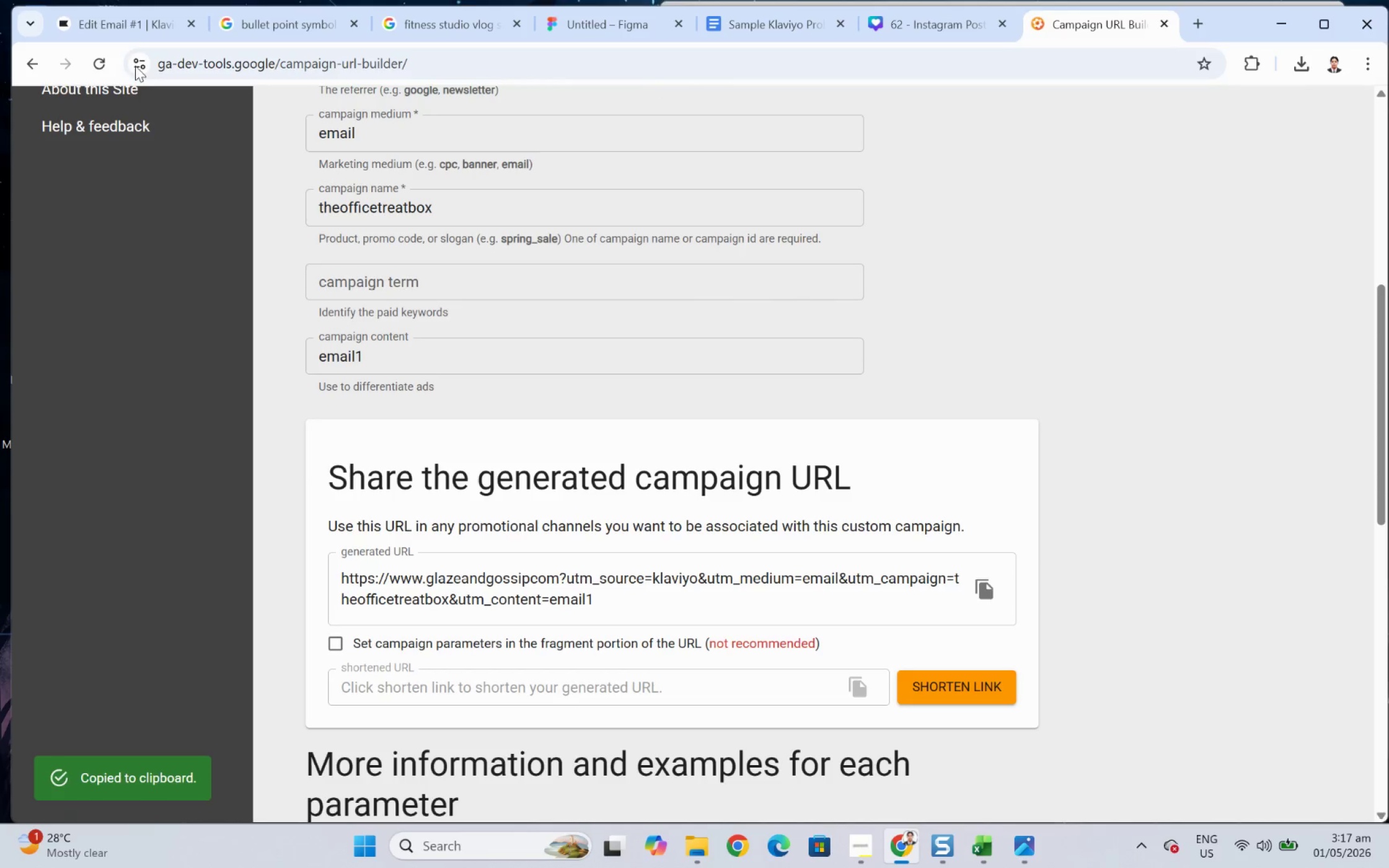 
left_click([87, 20])
 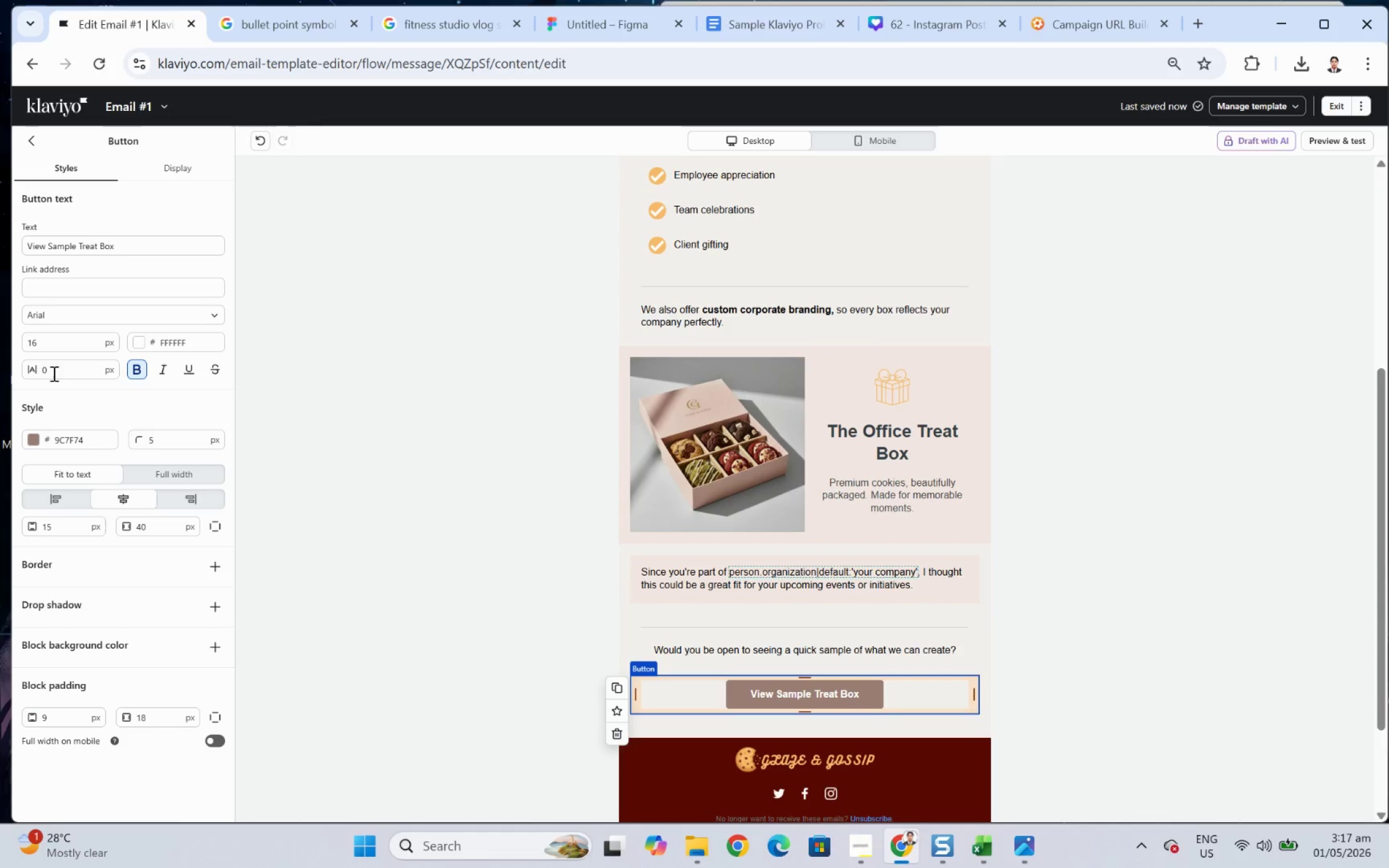 
left_click([95, 284])
 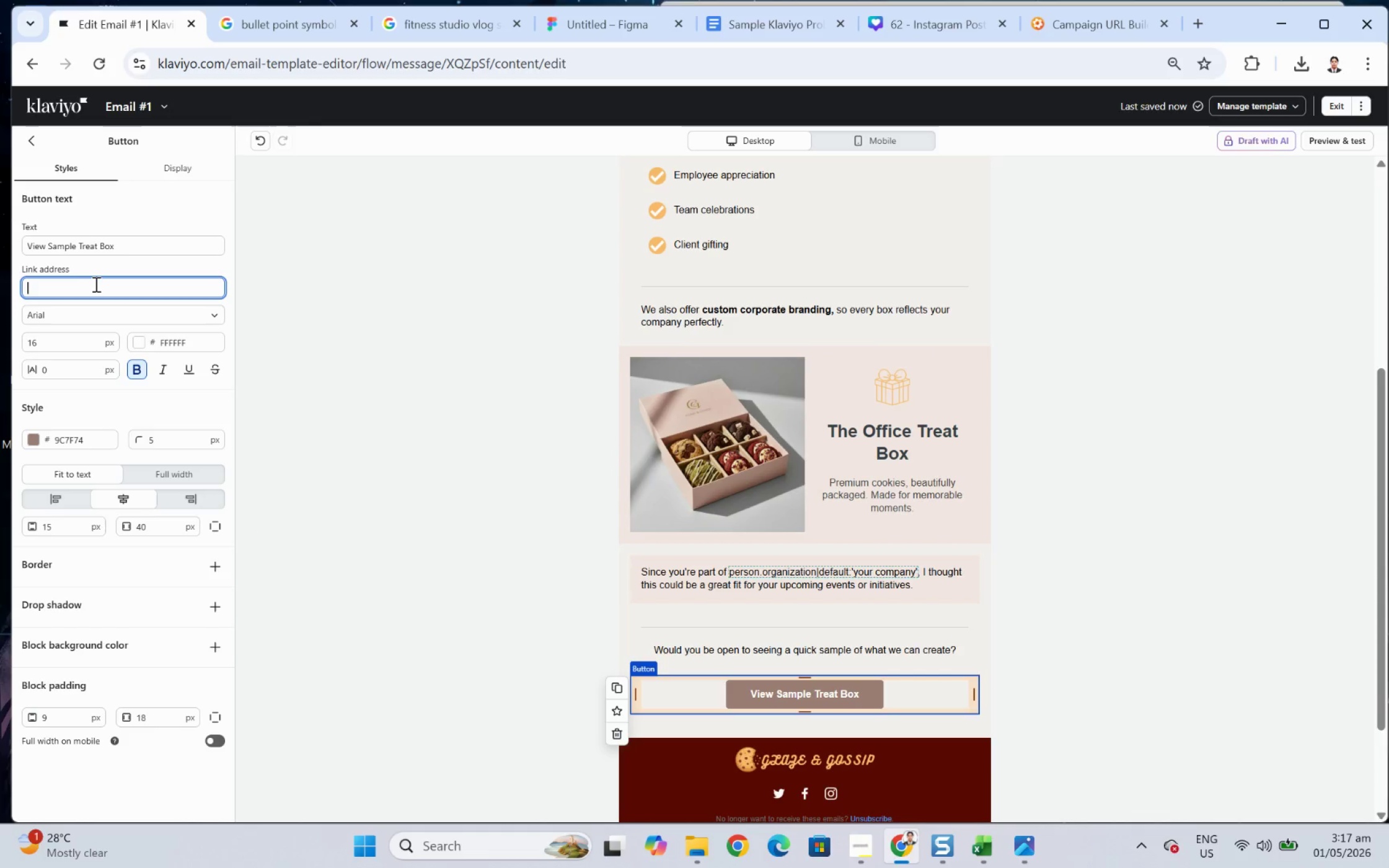 
key(Control+ControlLeft)
 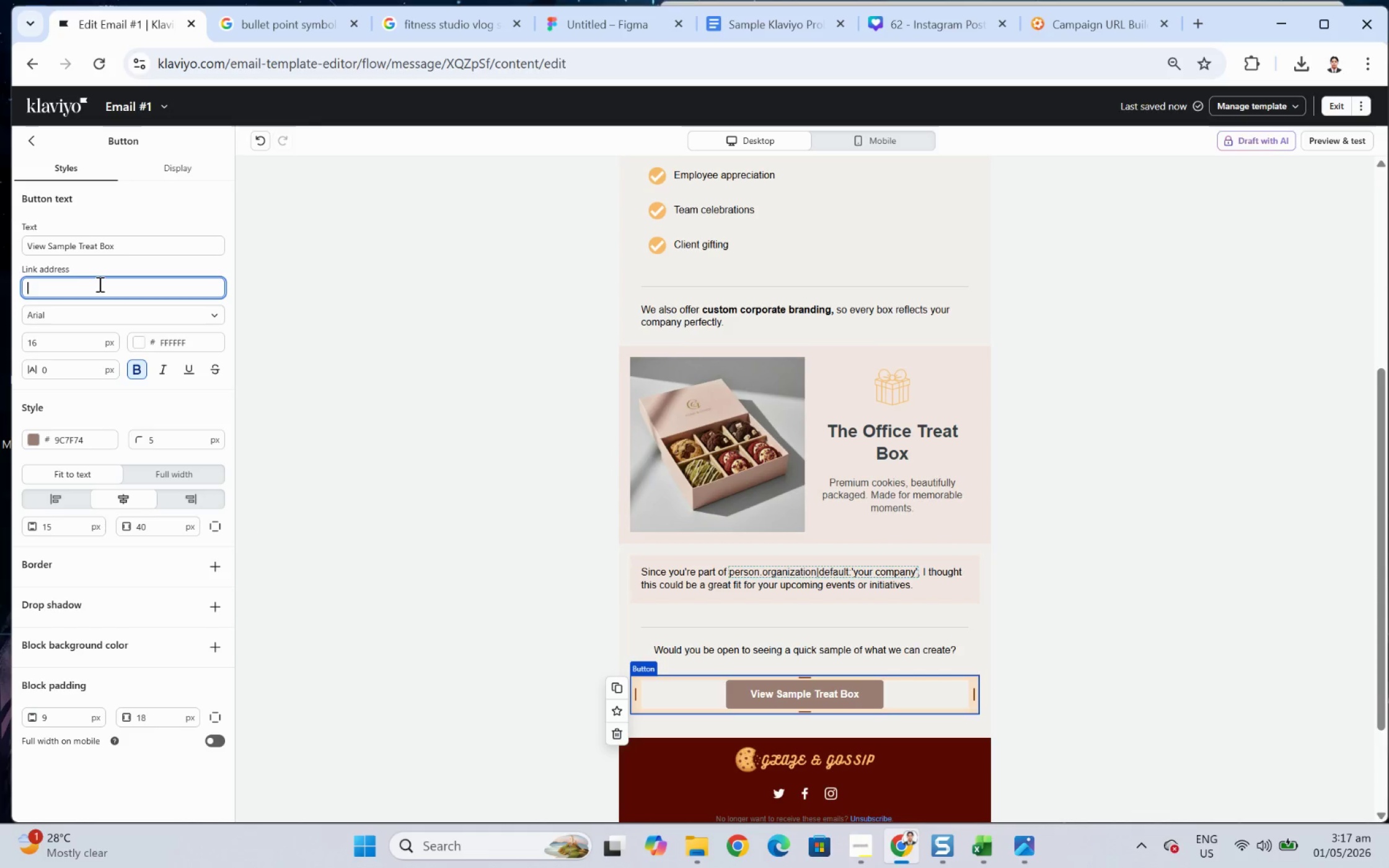 
key(Control+V)
 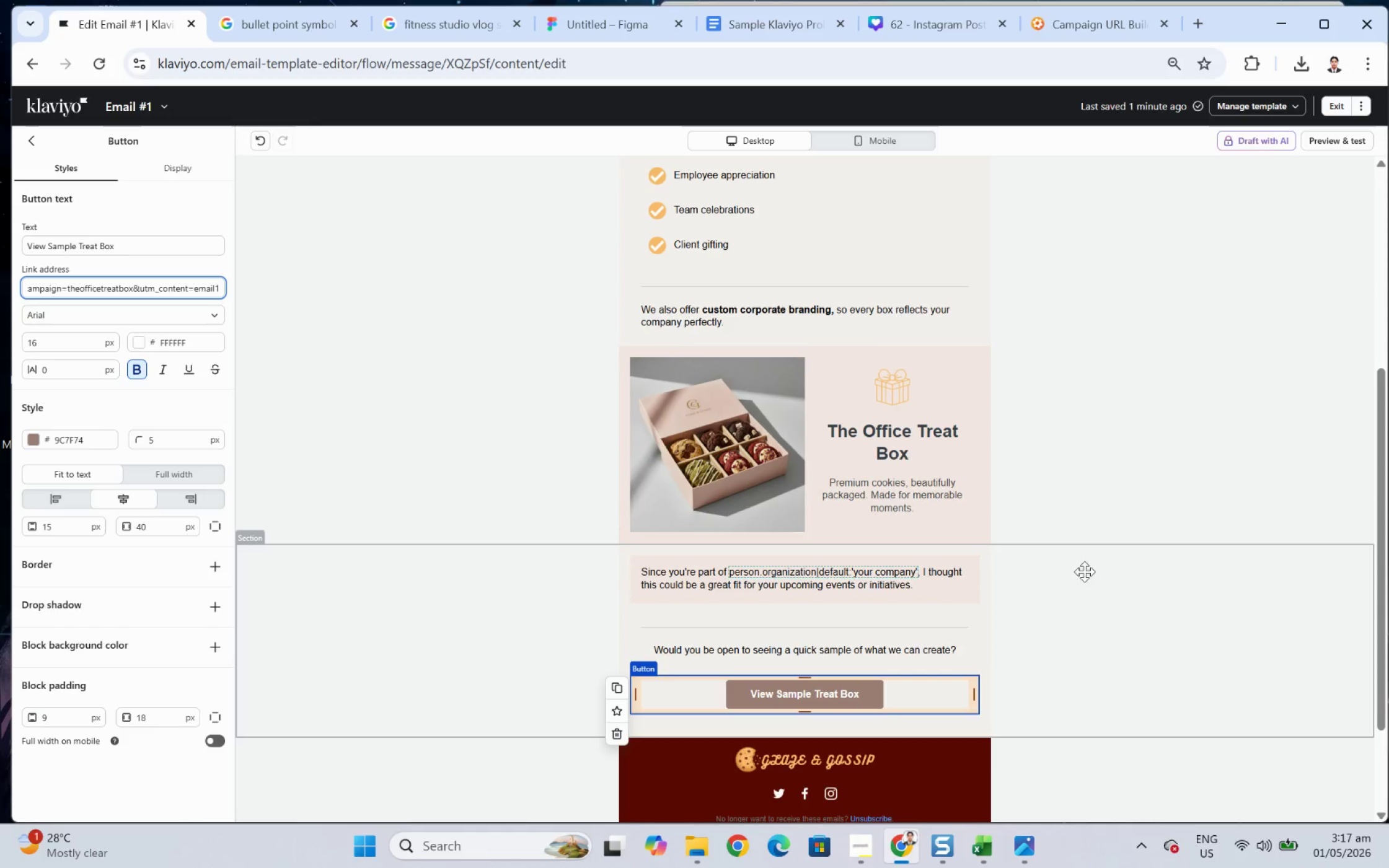 
left_click([1114, 691])
 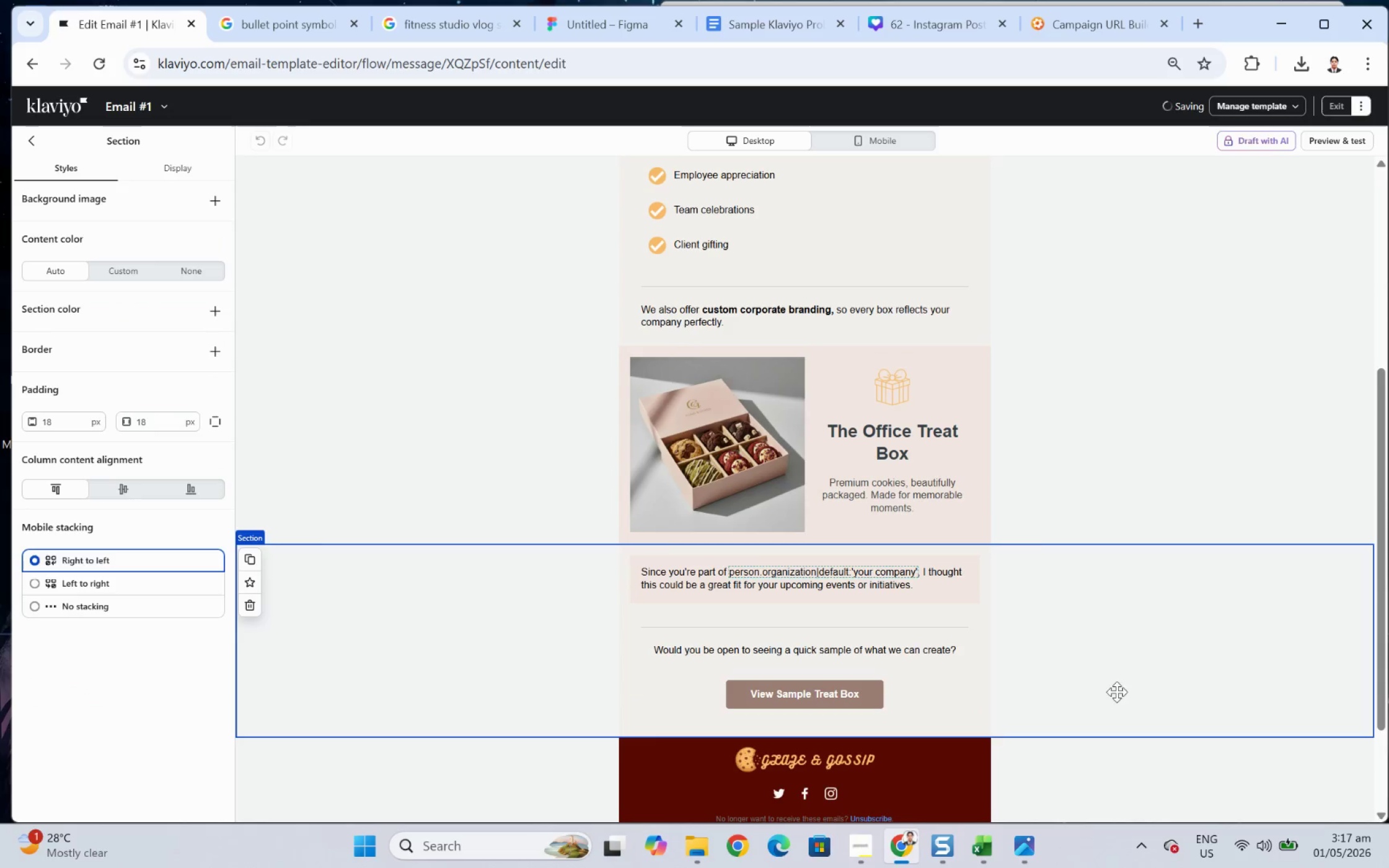 
scroll: coordinate [1134, 647], scroll_direction: down, amount: 3.0
 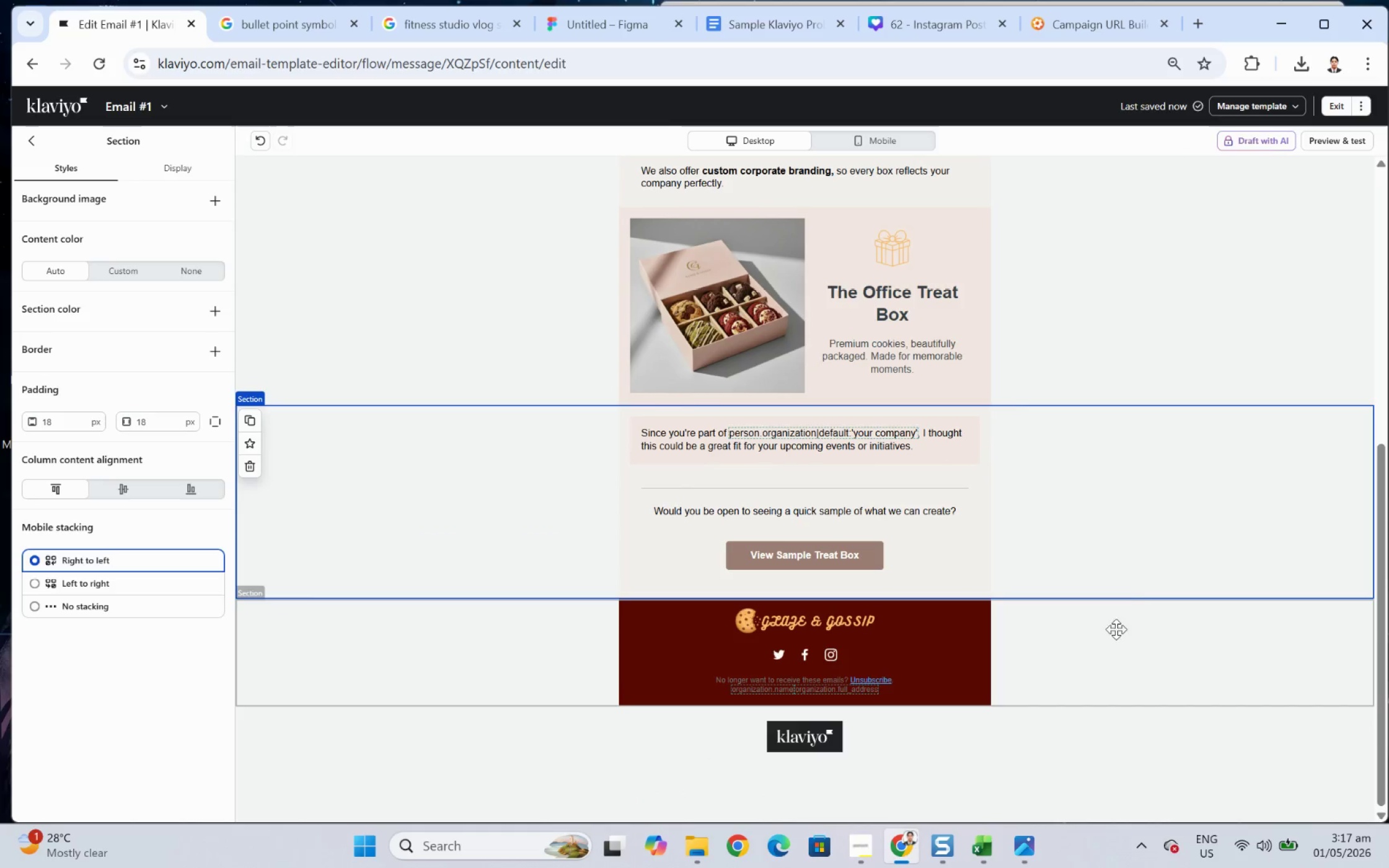 
scroll: coordinate [1156, 532], scroll_direction: up, amount: 6.0
 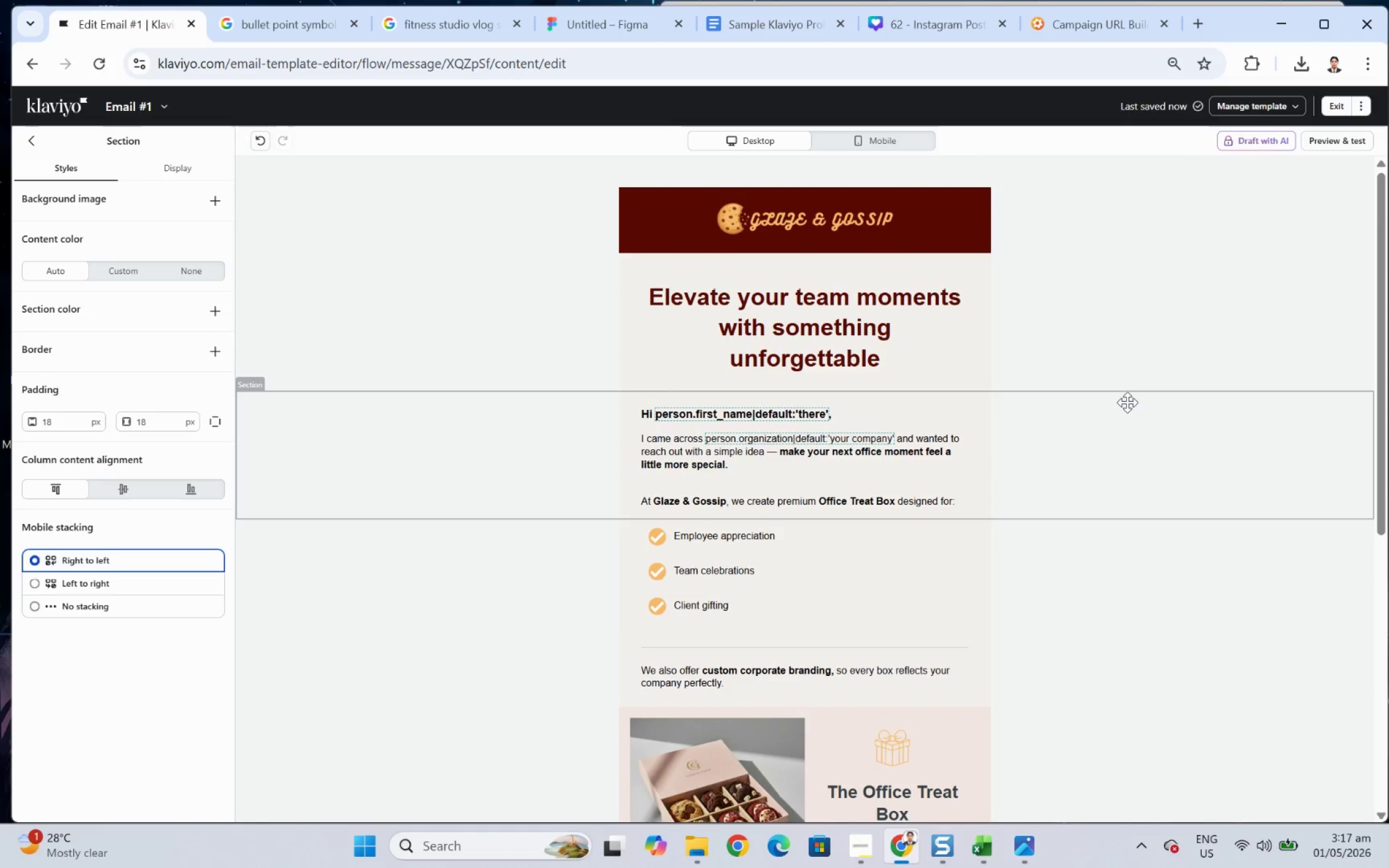 
scroll: coordinate [1127, 380], scroll_direction: down, amount: 1.0
 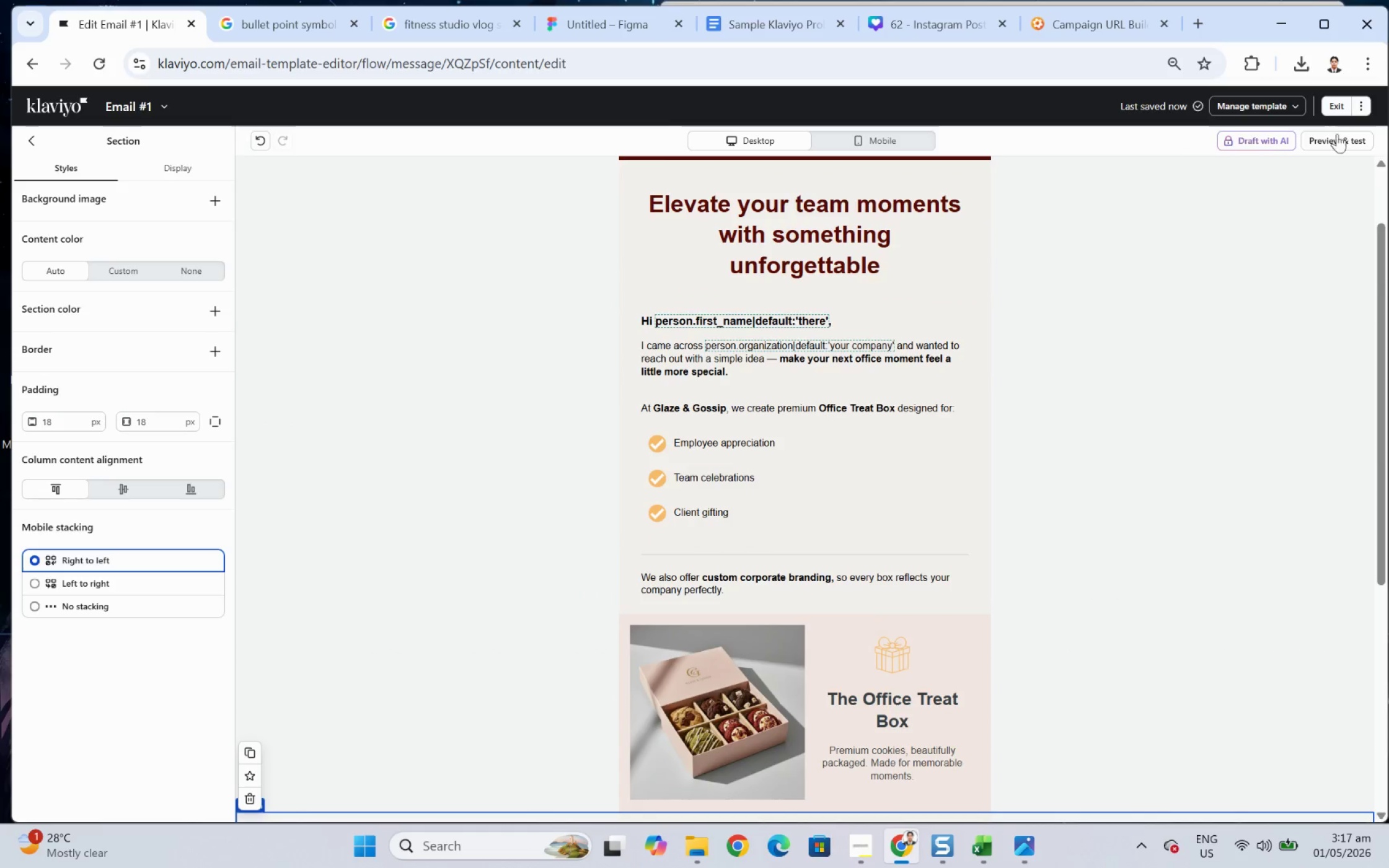 
left_click([1336, 142])
 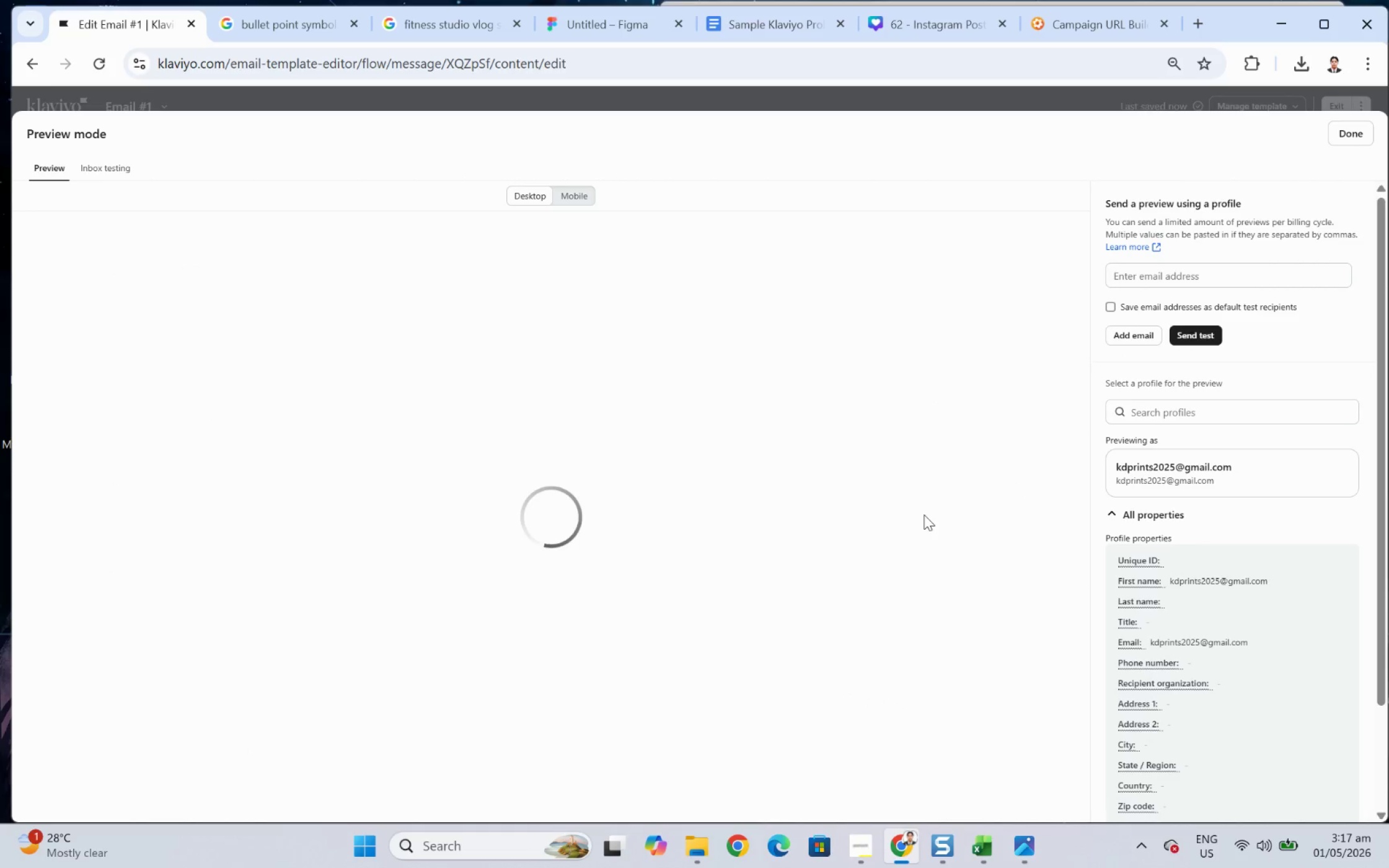 
left_click([995, 846])
 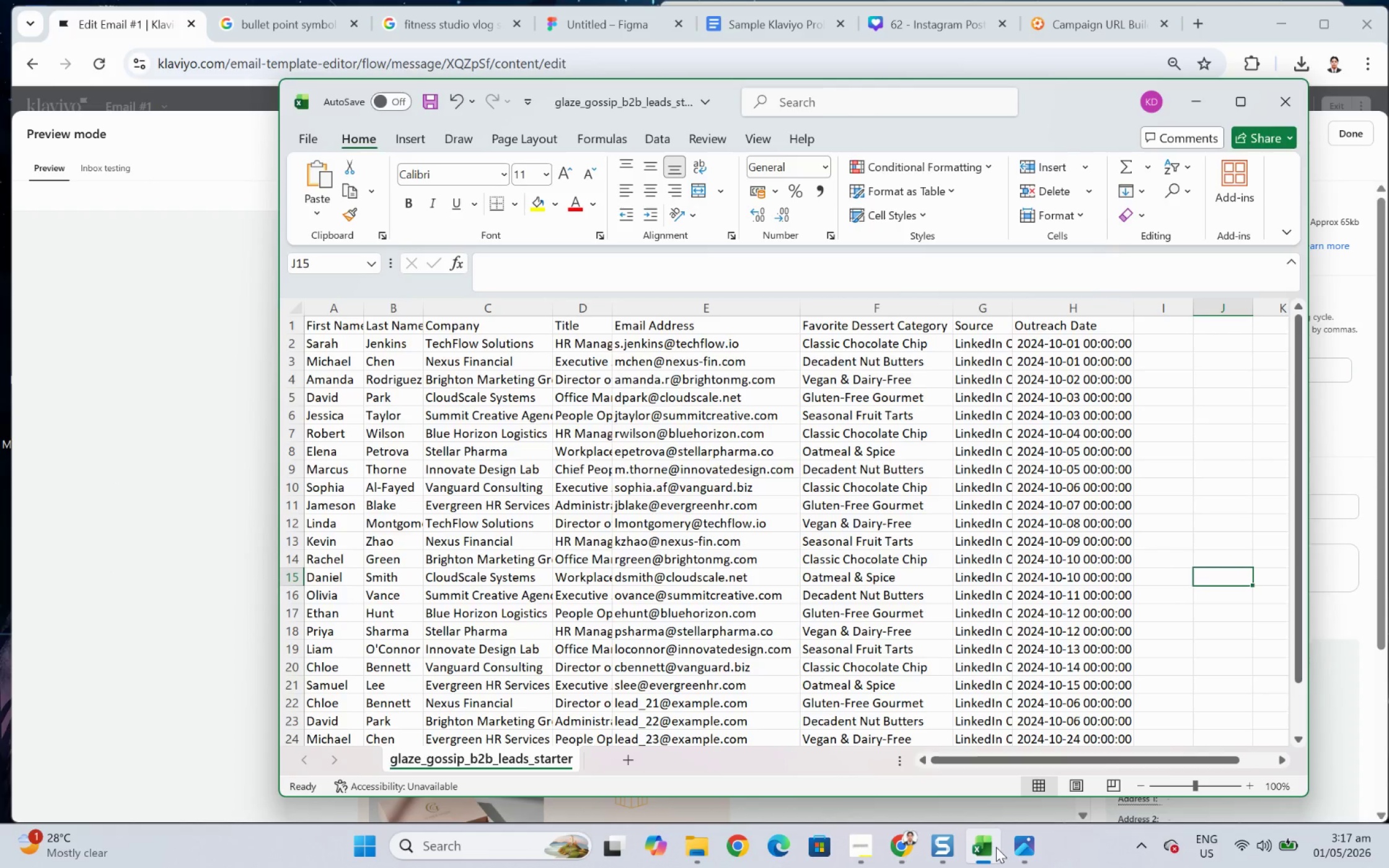 
left_click([995, 846])
 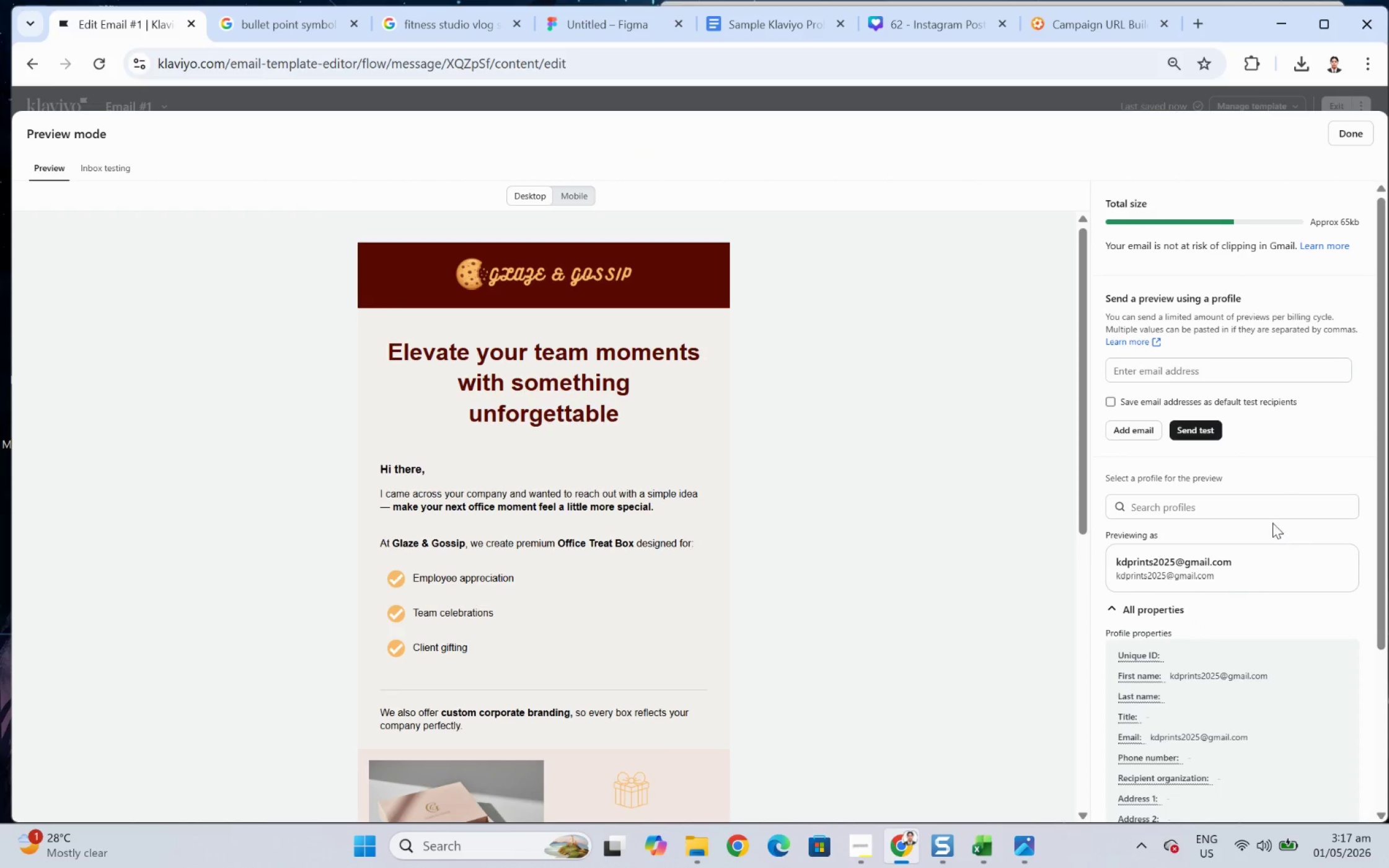 
left_click([1274, 506])
 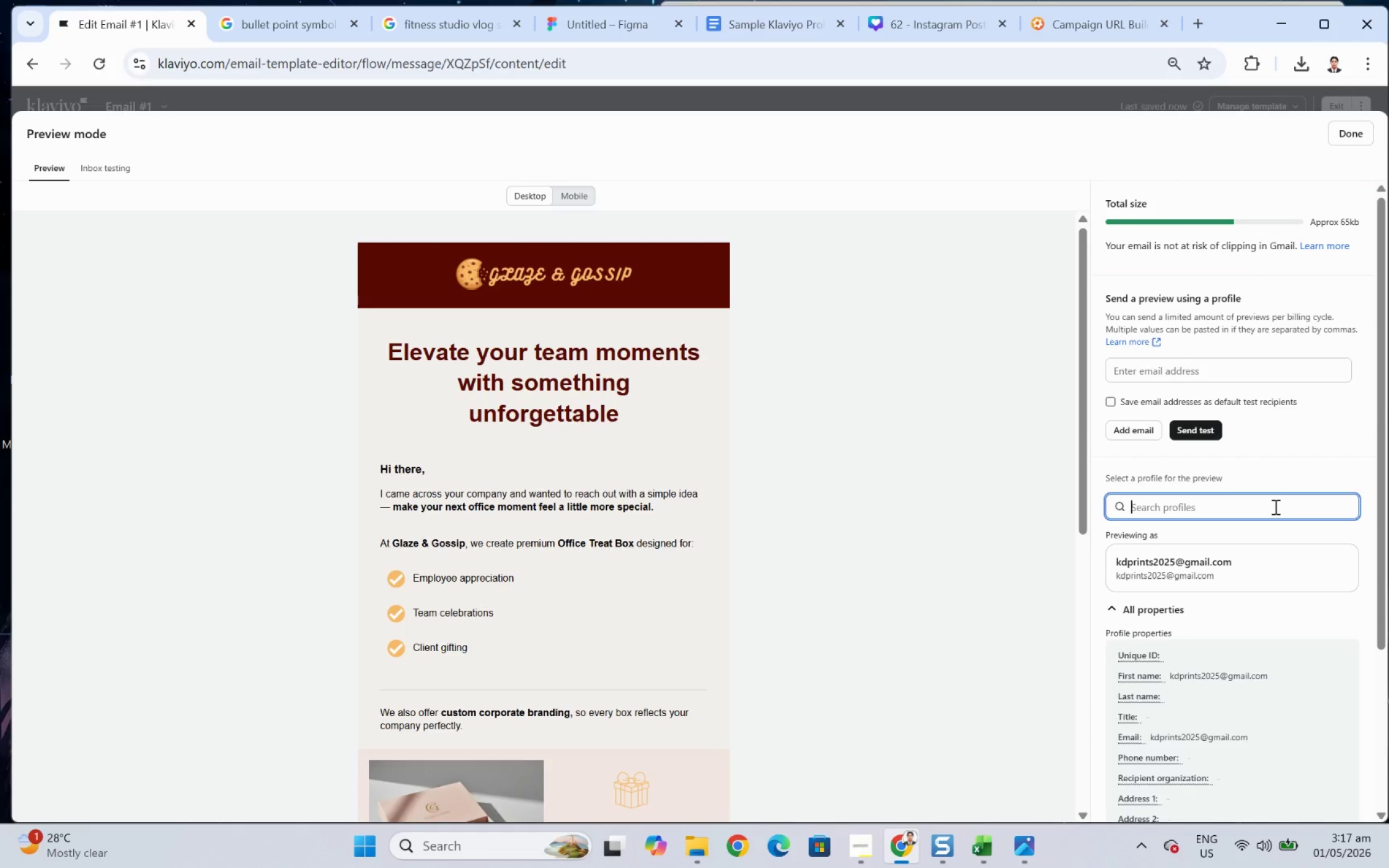 
type(jenkins)
 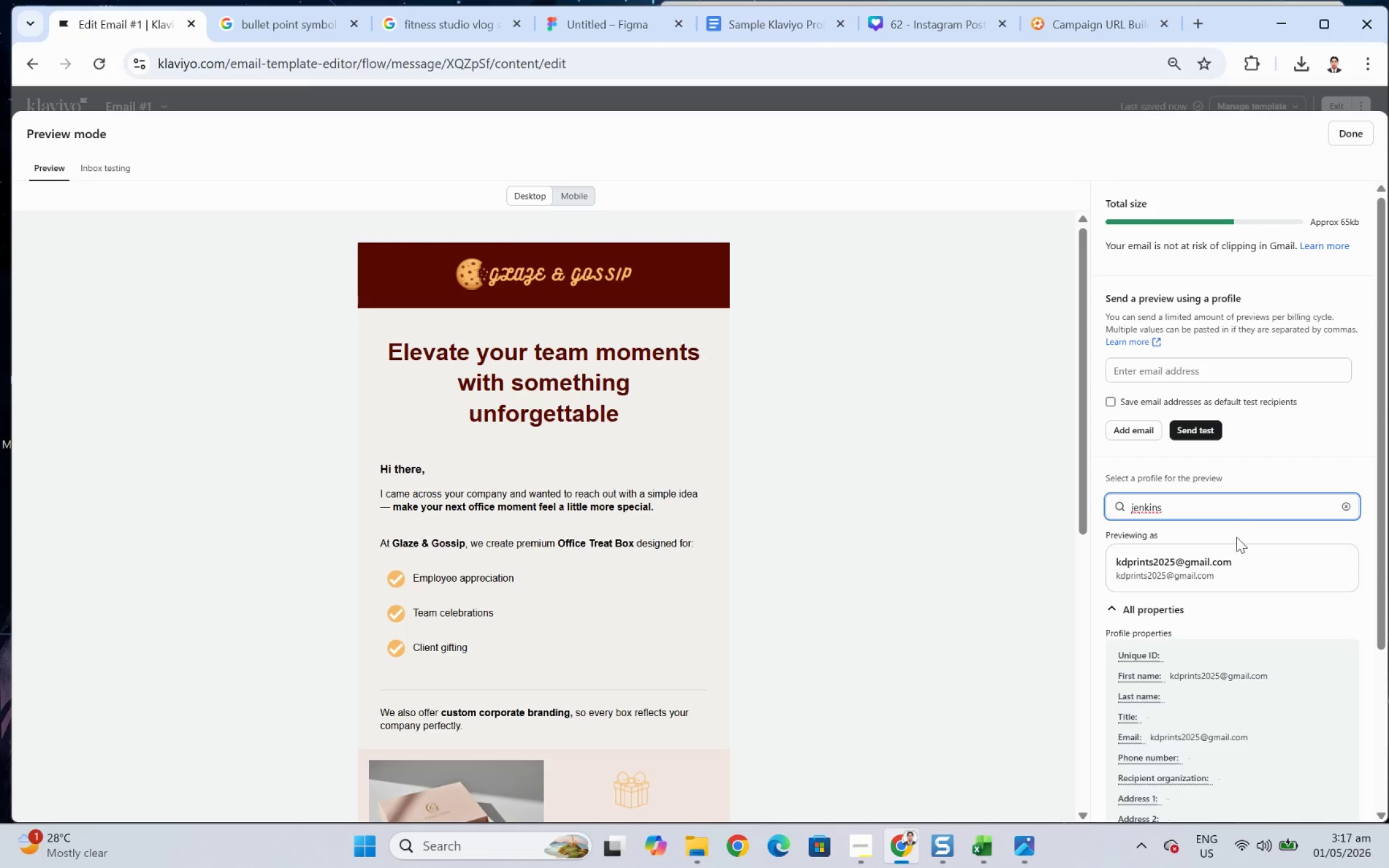 
left_click([1251, 509])
 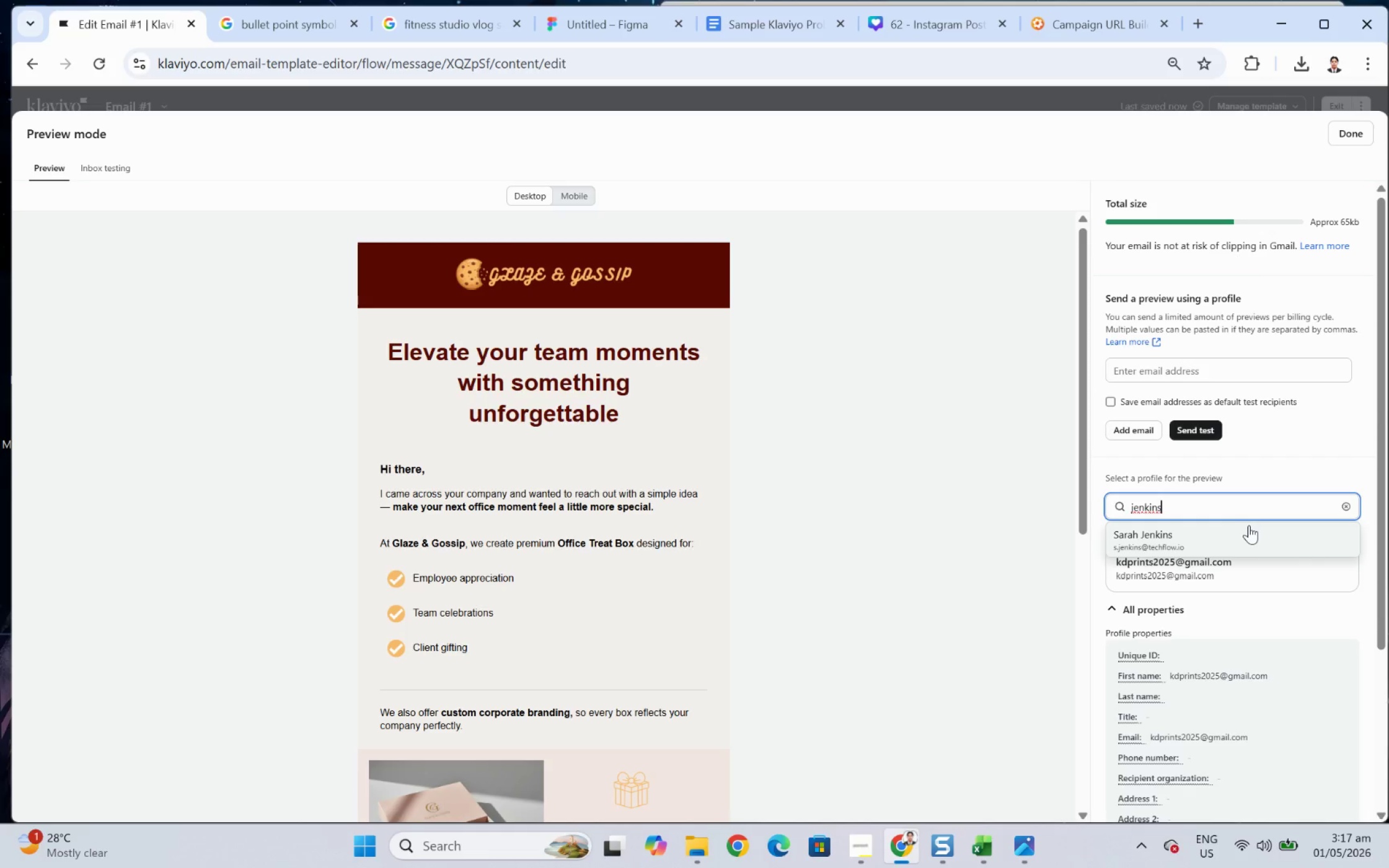 
left_click([1247, 527])
 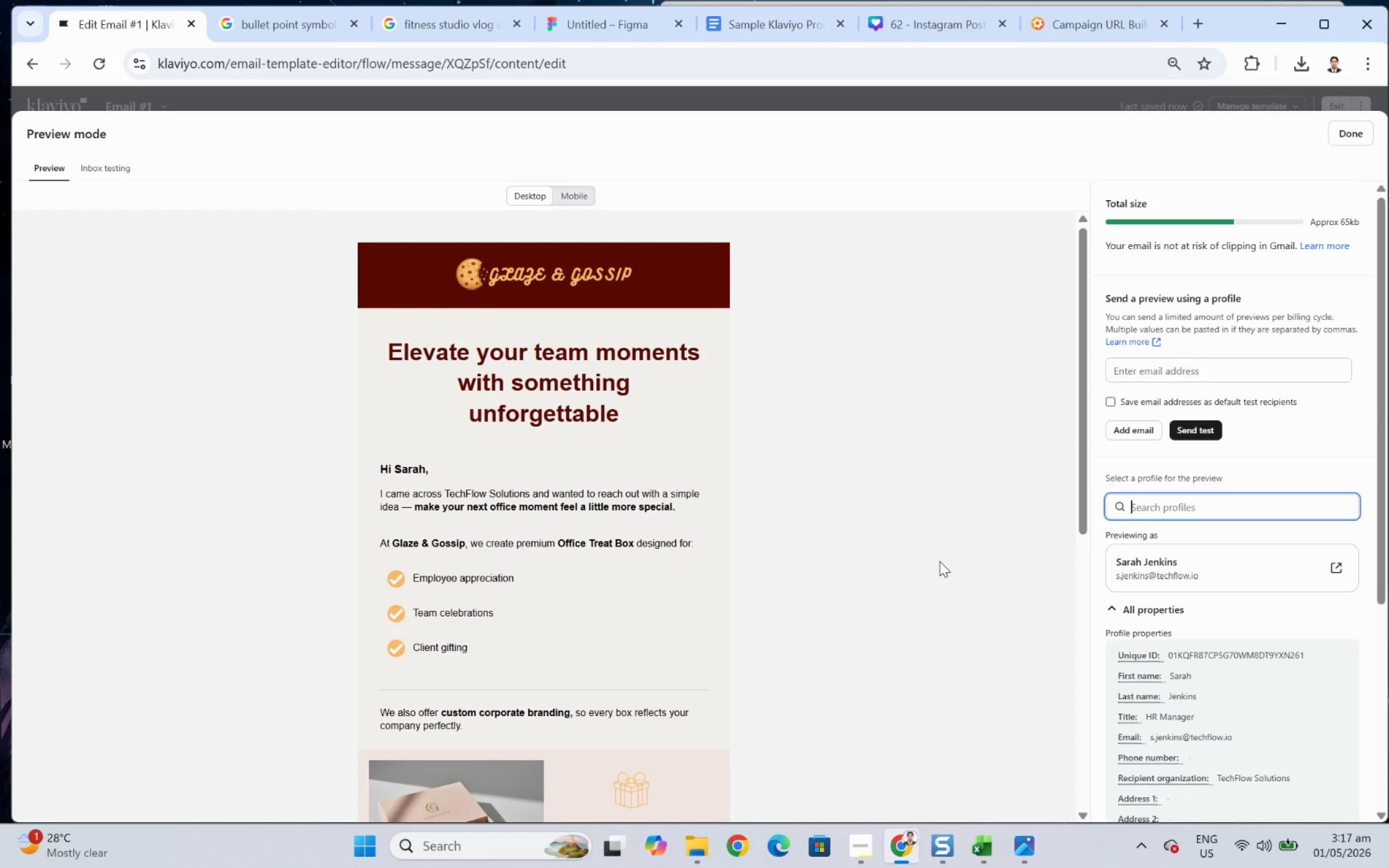 
scroll: coordinate [939, 560], scroll_direction: down, amount: 2.0
 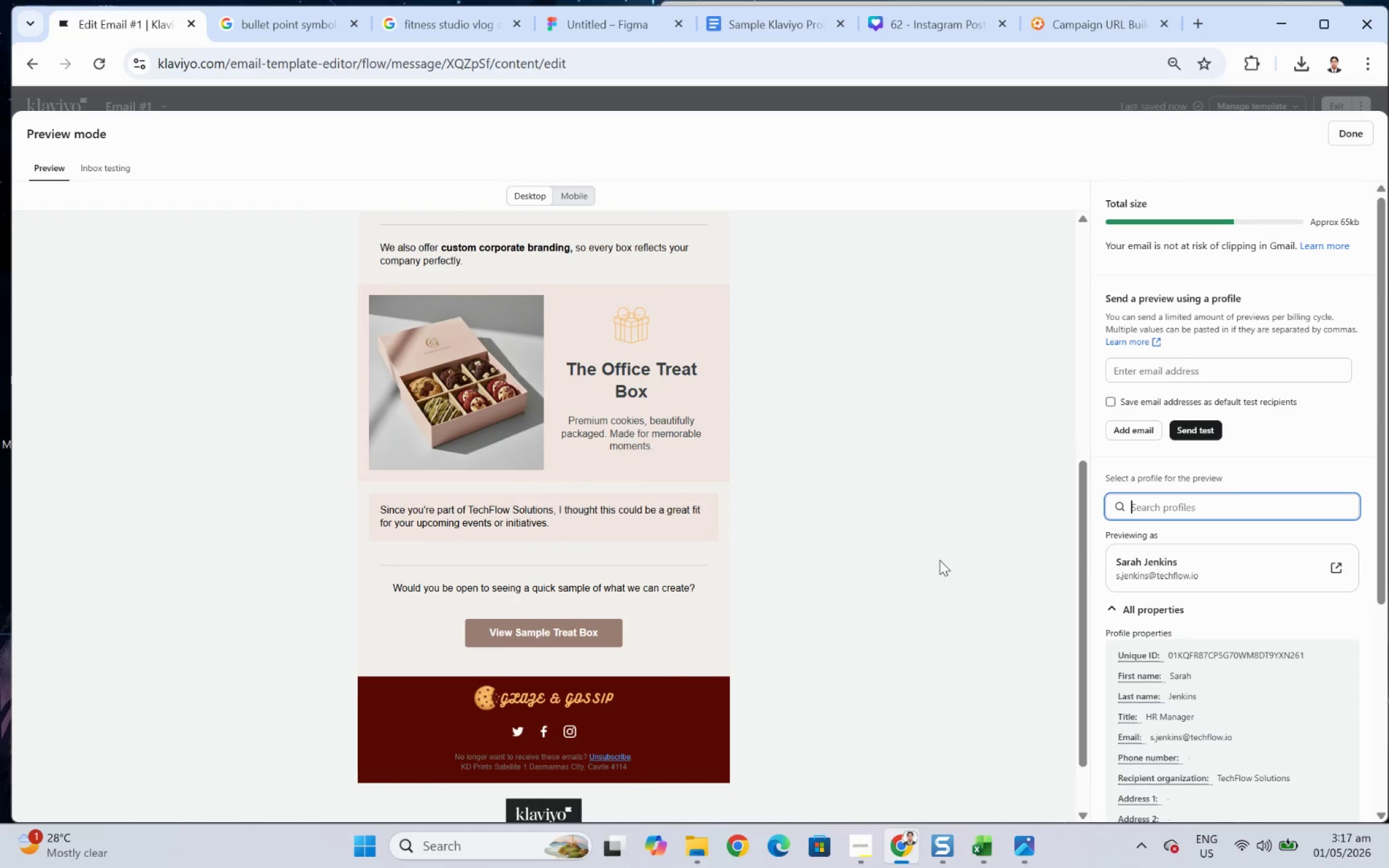 
scroll: coordinate [939, 559], scroll_direction: up, amount: 2.0
 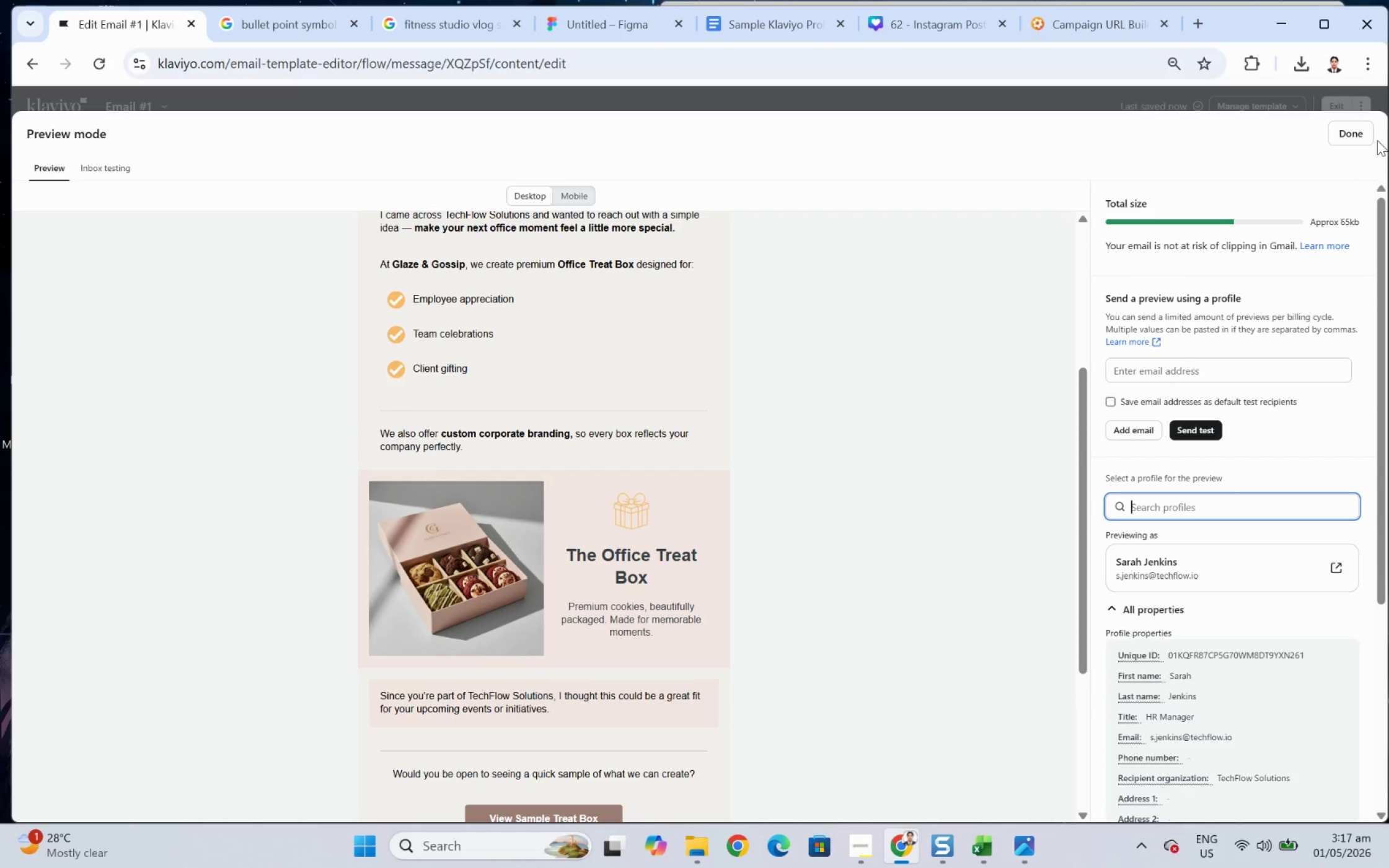 
left_click([1348, 129])
 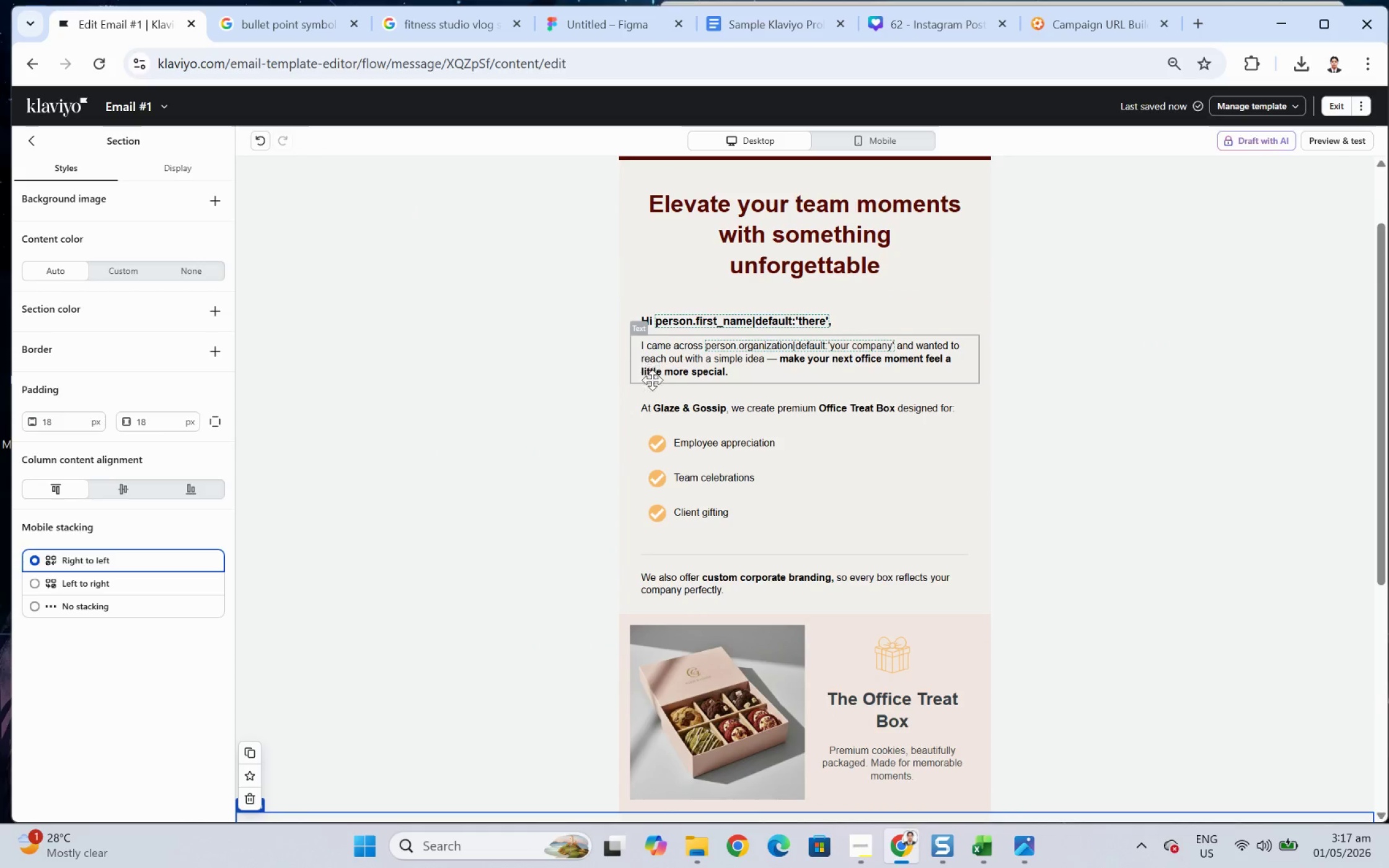 
left_click([656, 393])
 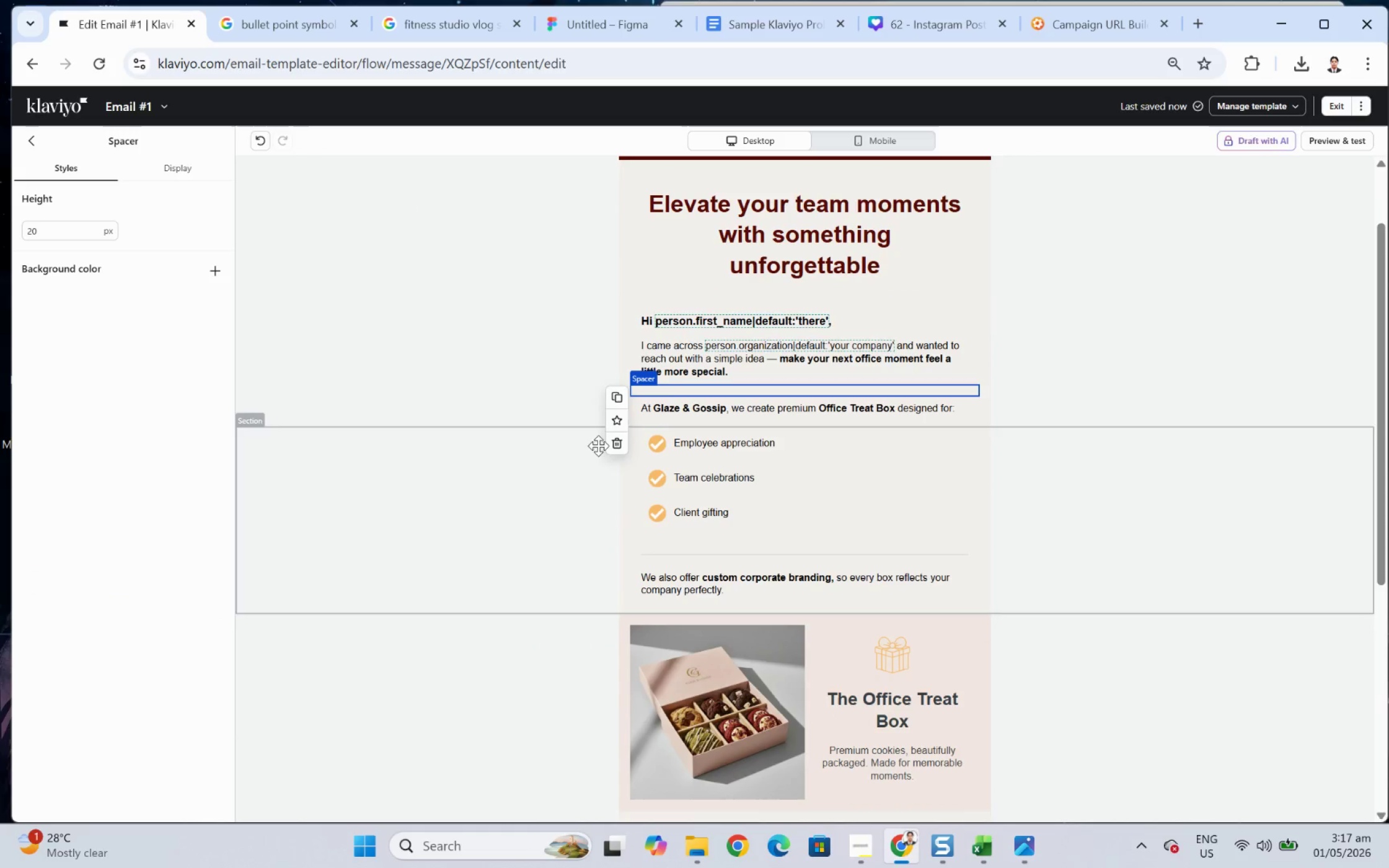 
left_click([612, 444])
 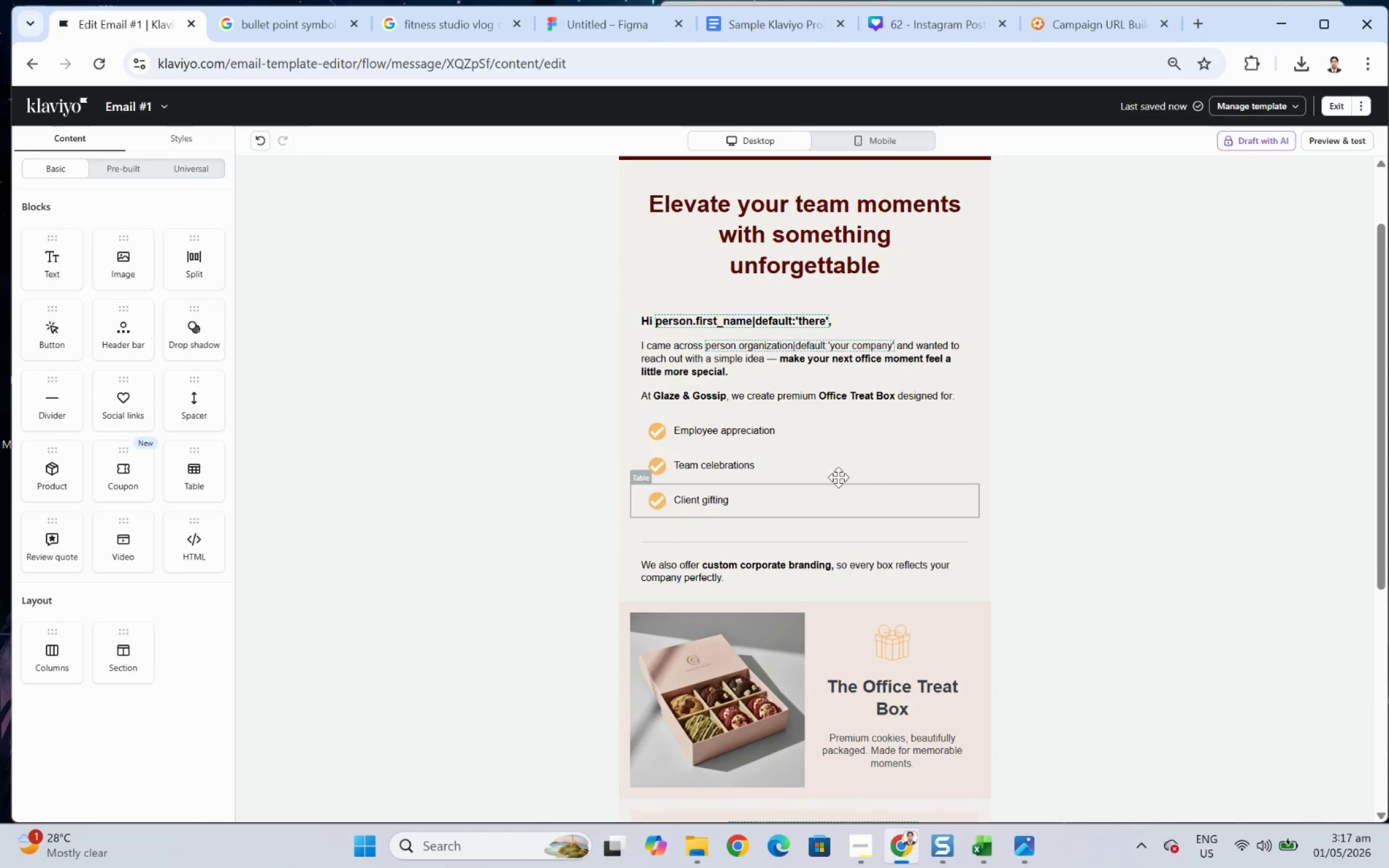 
left_click([783, 410])
 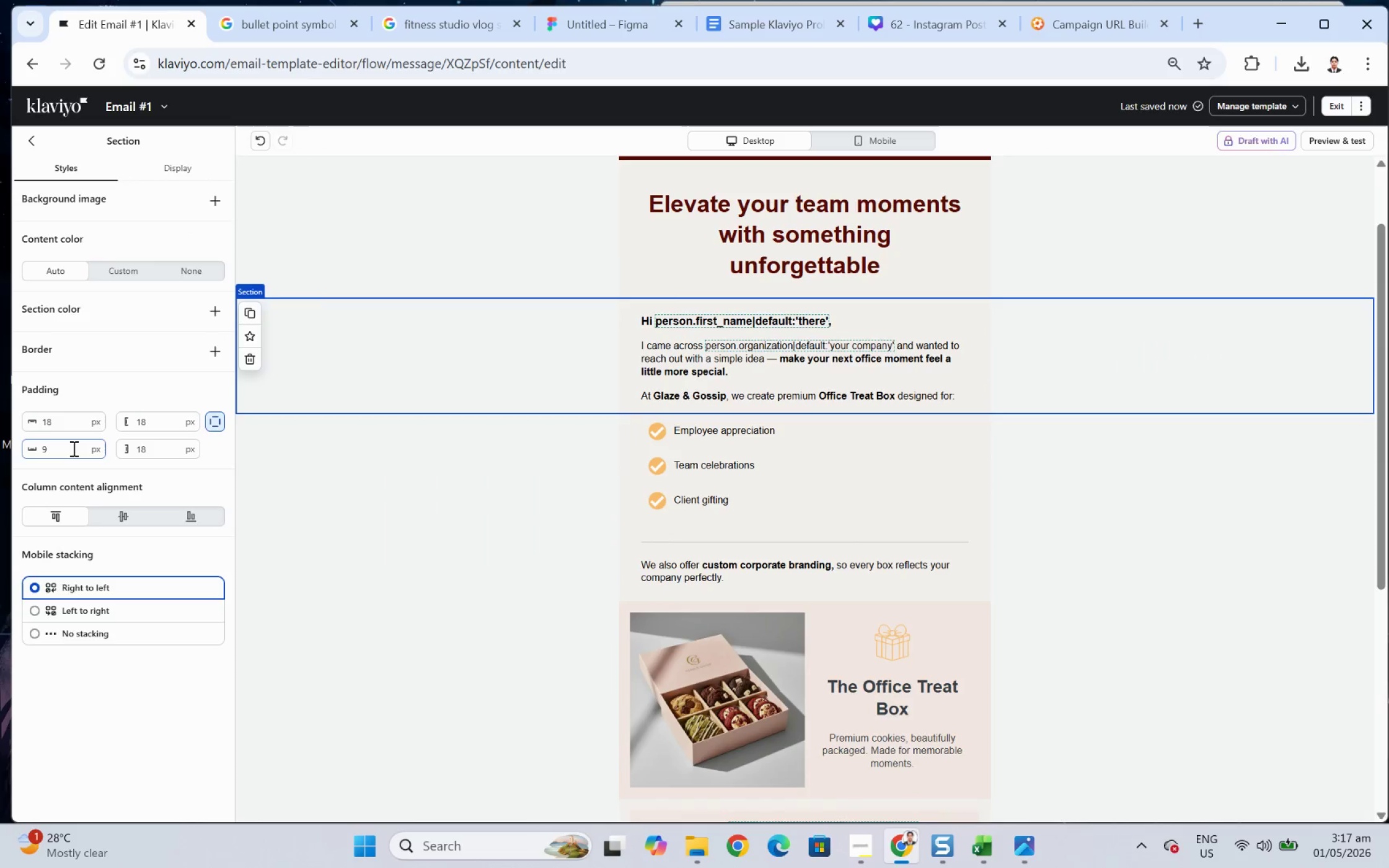 
double_click([73, 448])
 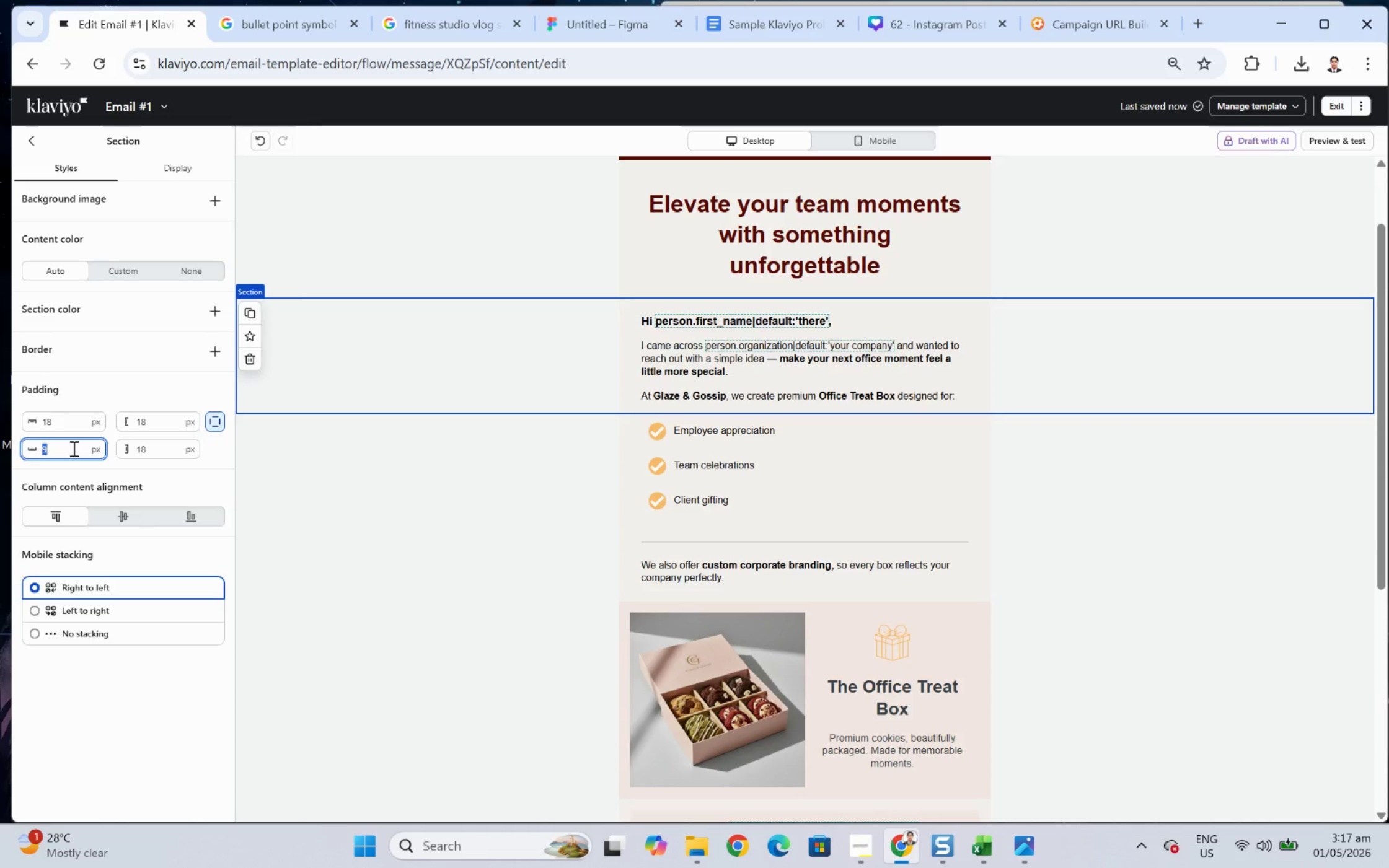 
key(Numpad0)
 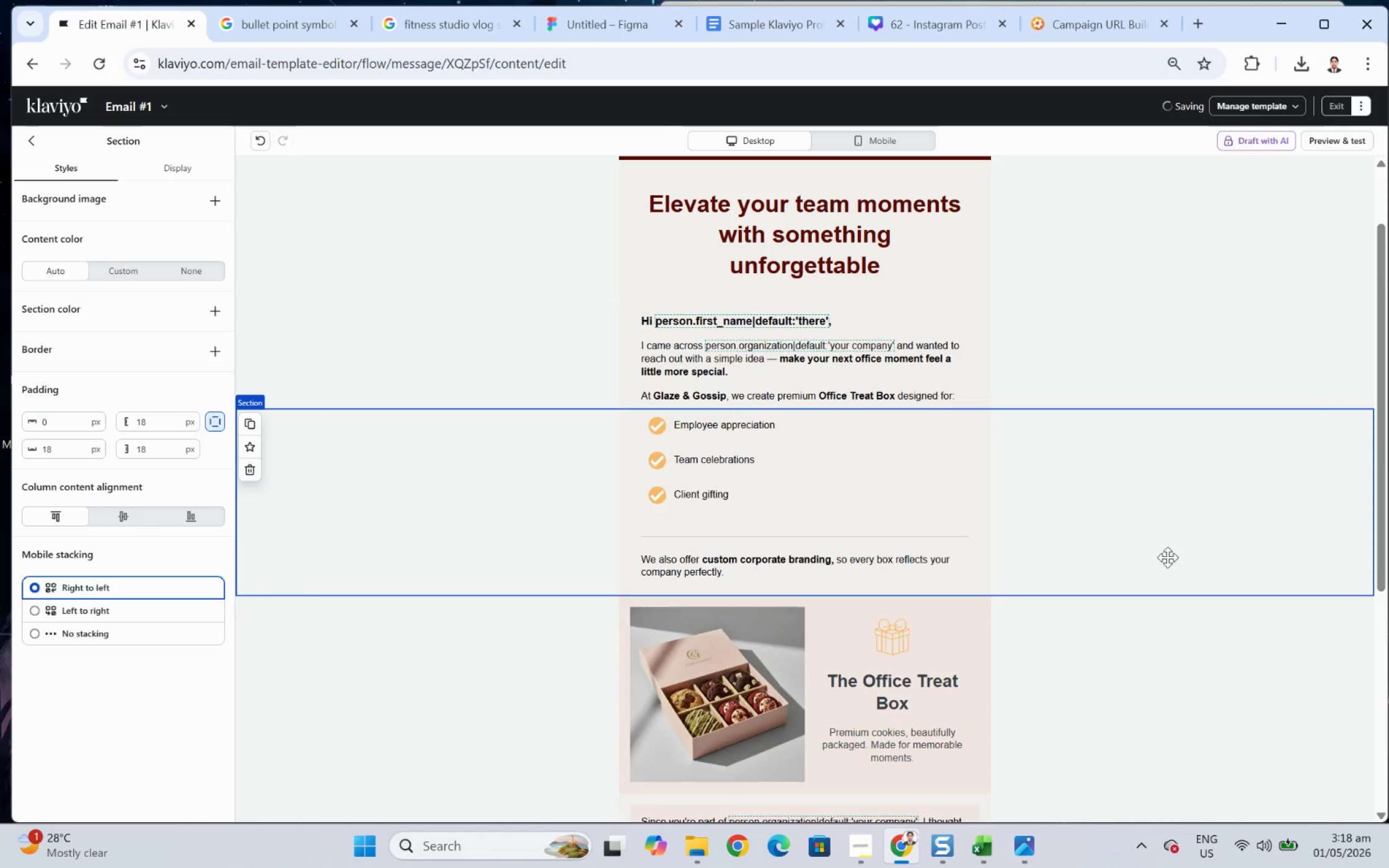 
left_click([1230, 721])
 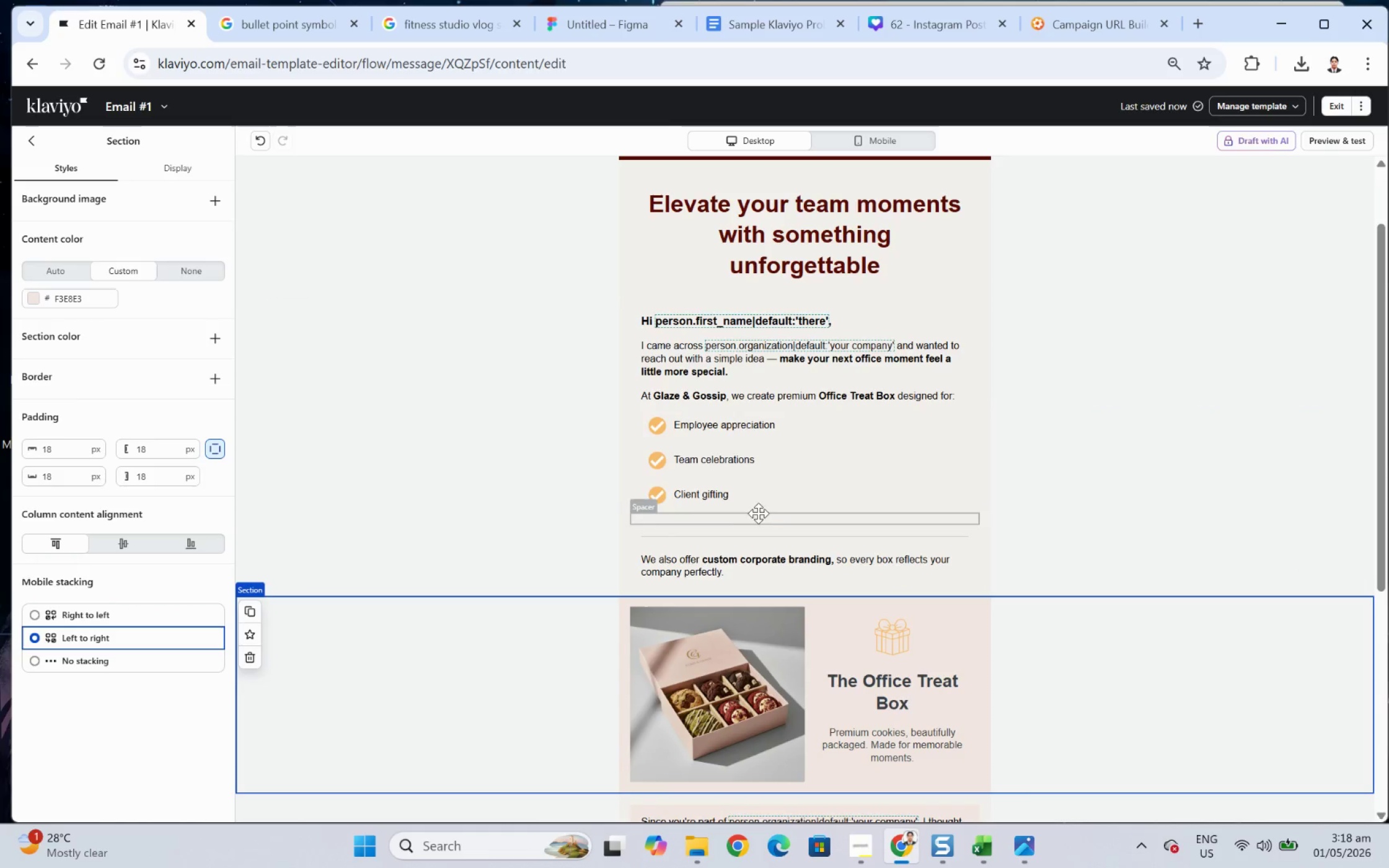 
left_click([749, 522])
 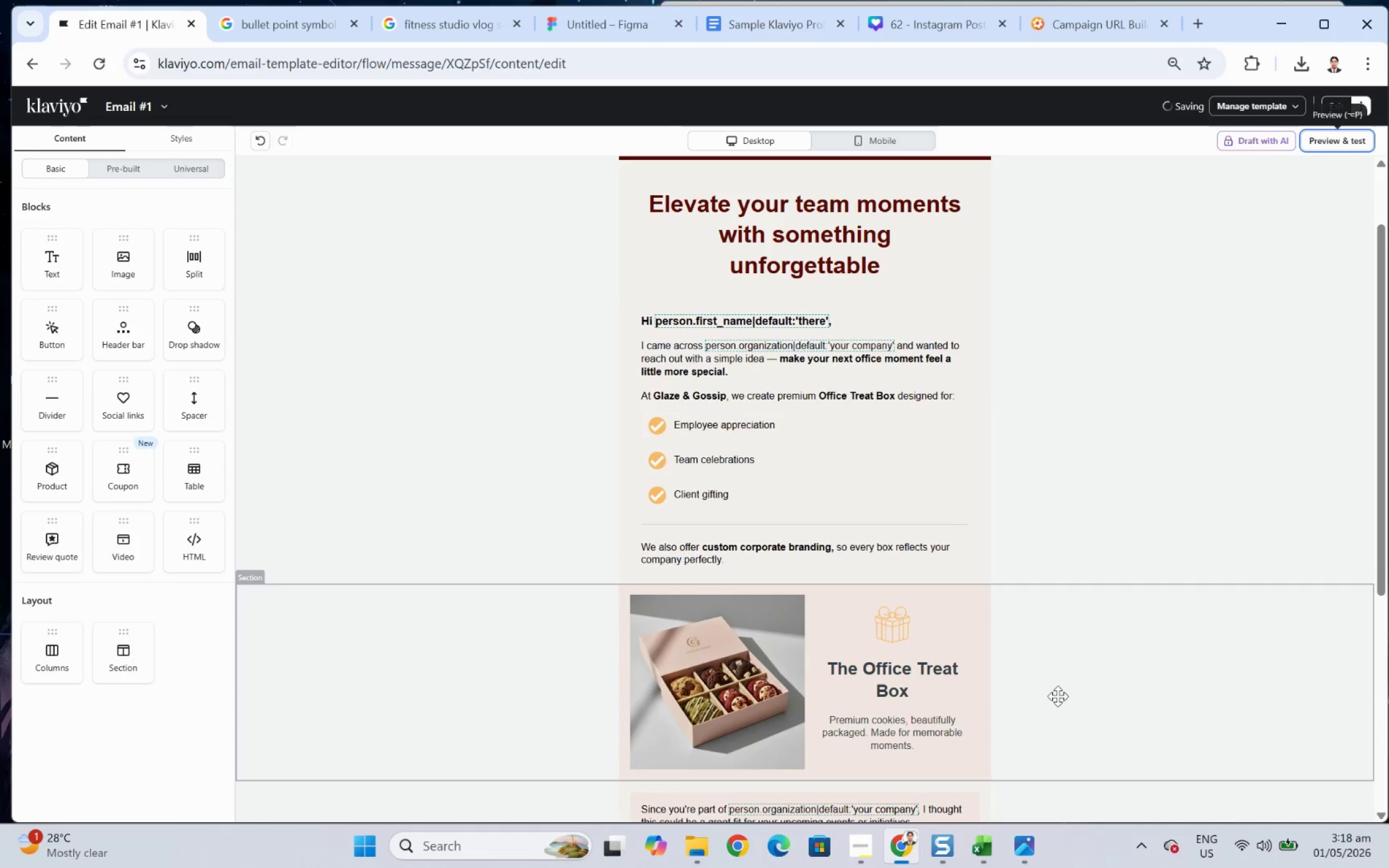 
left_click([1173, 746])
 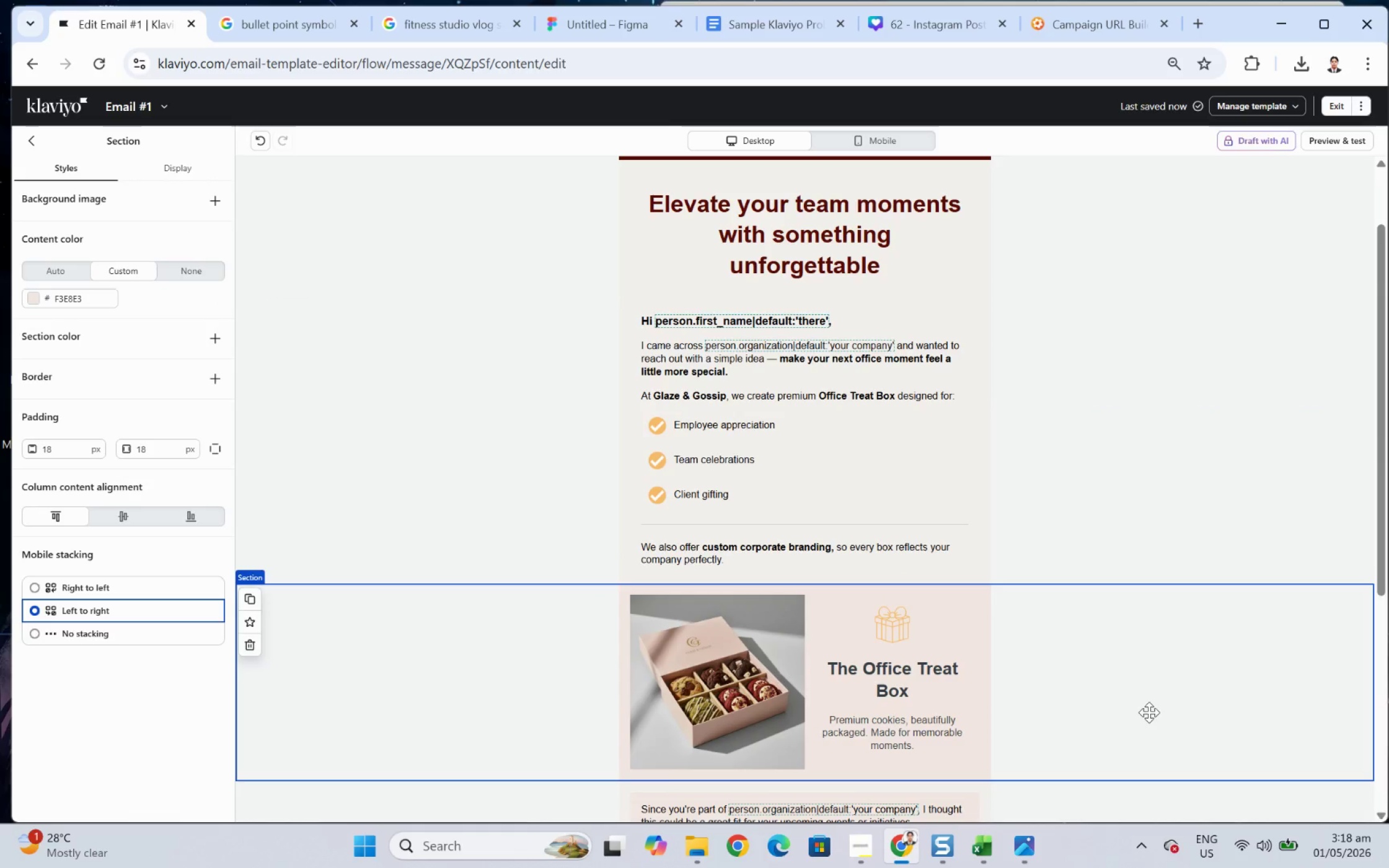 
scroll: coordinate [1149, 712], scroll_direction: up, amount: 2.0
 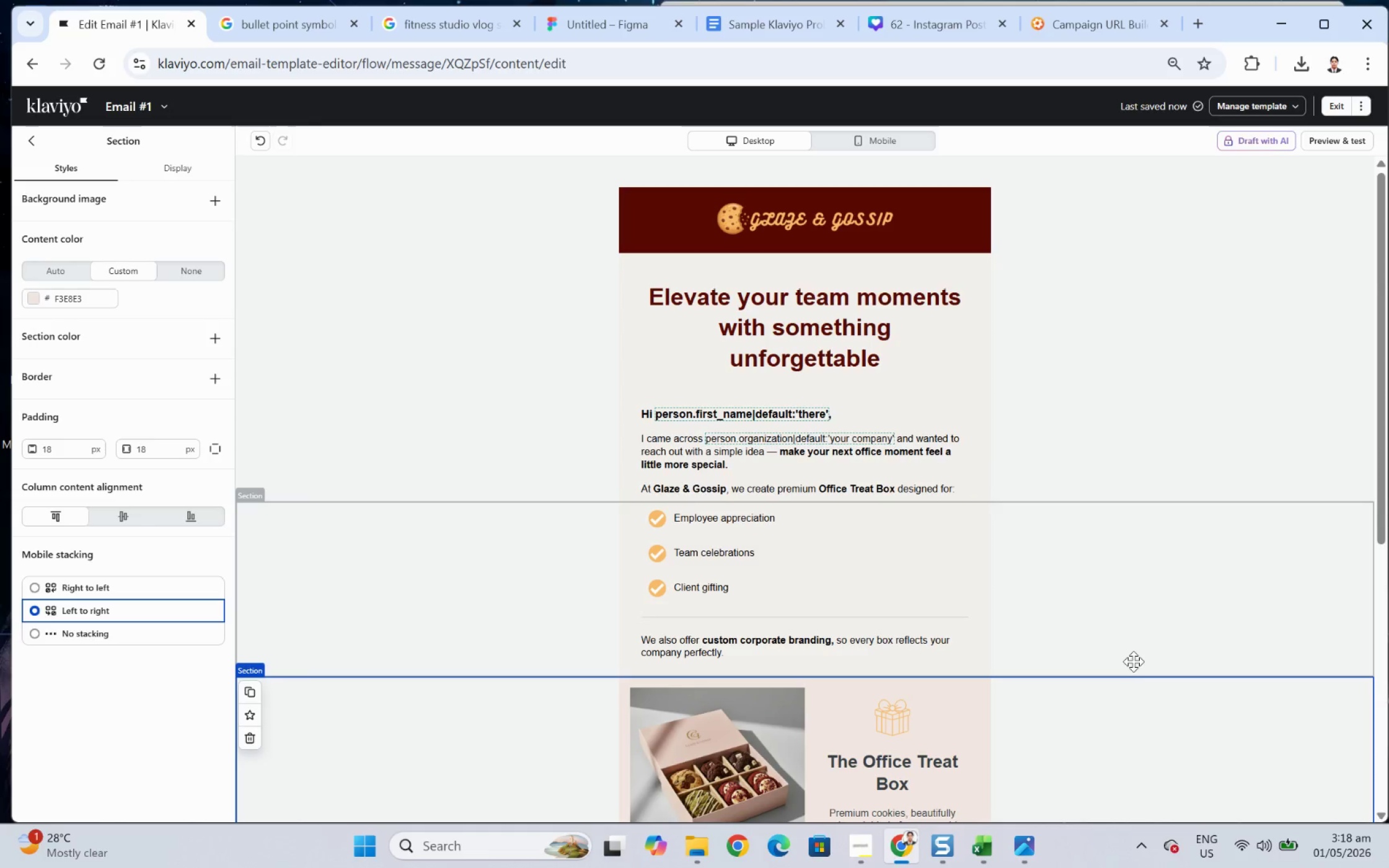 
wait(9.01)
 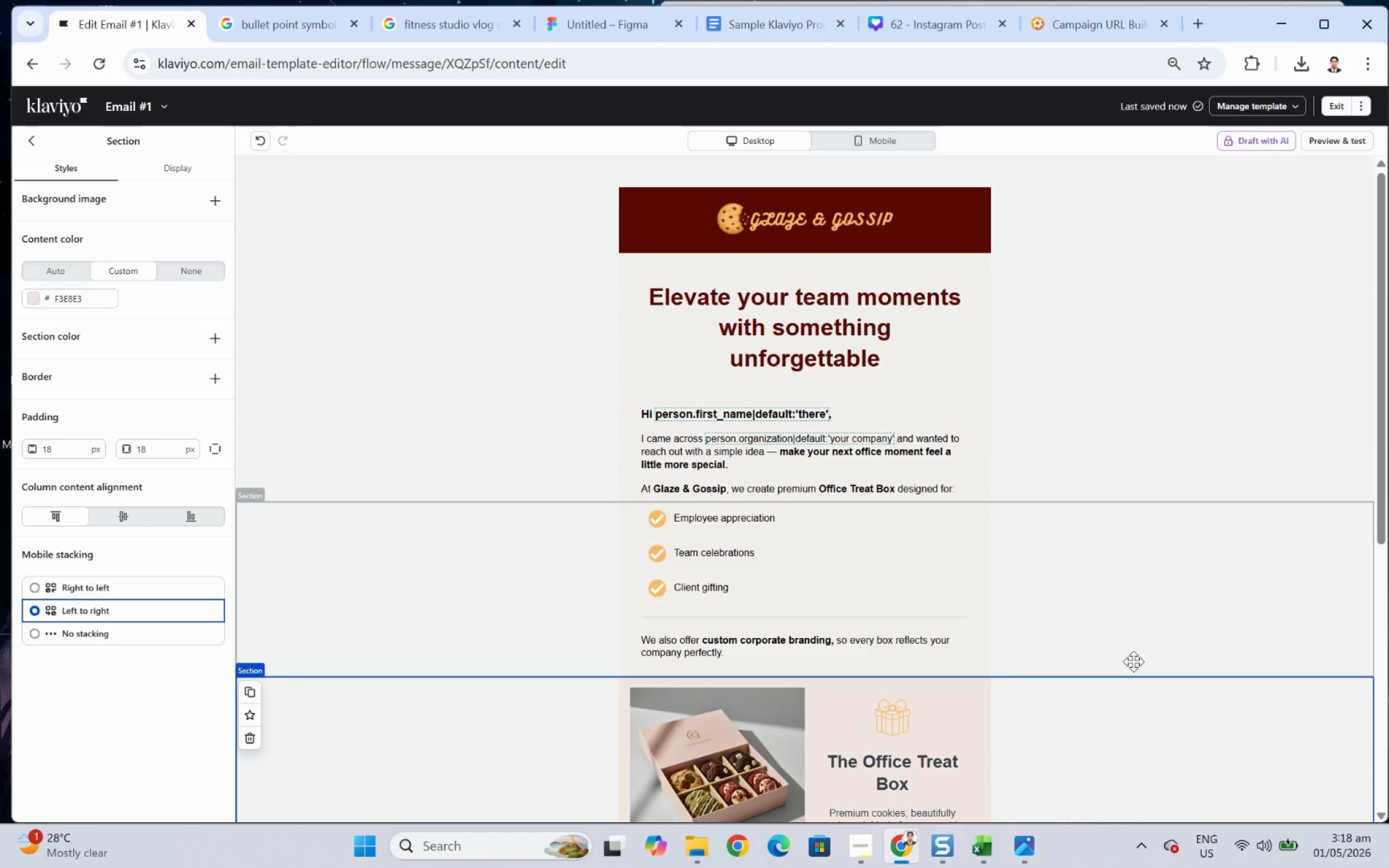 
double_click([938, 353])
 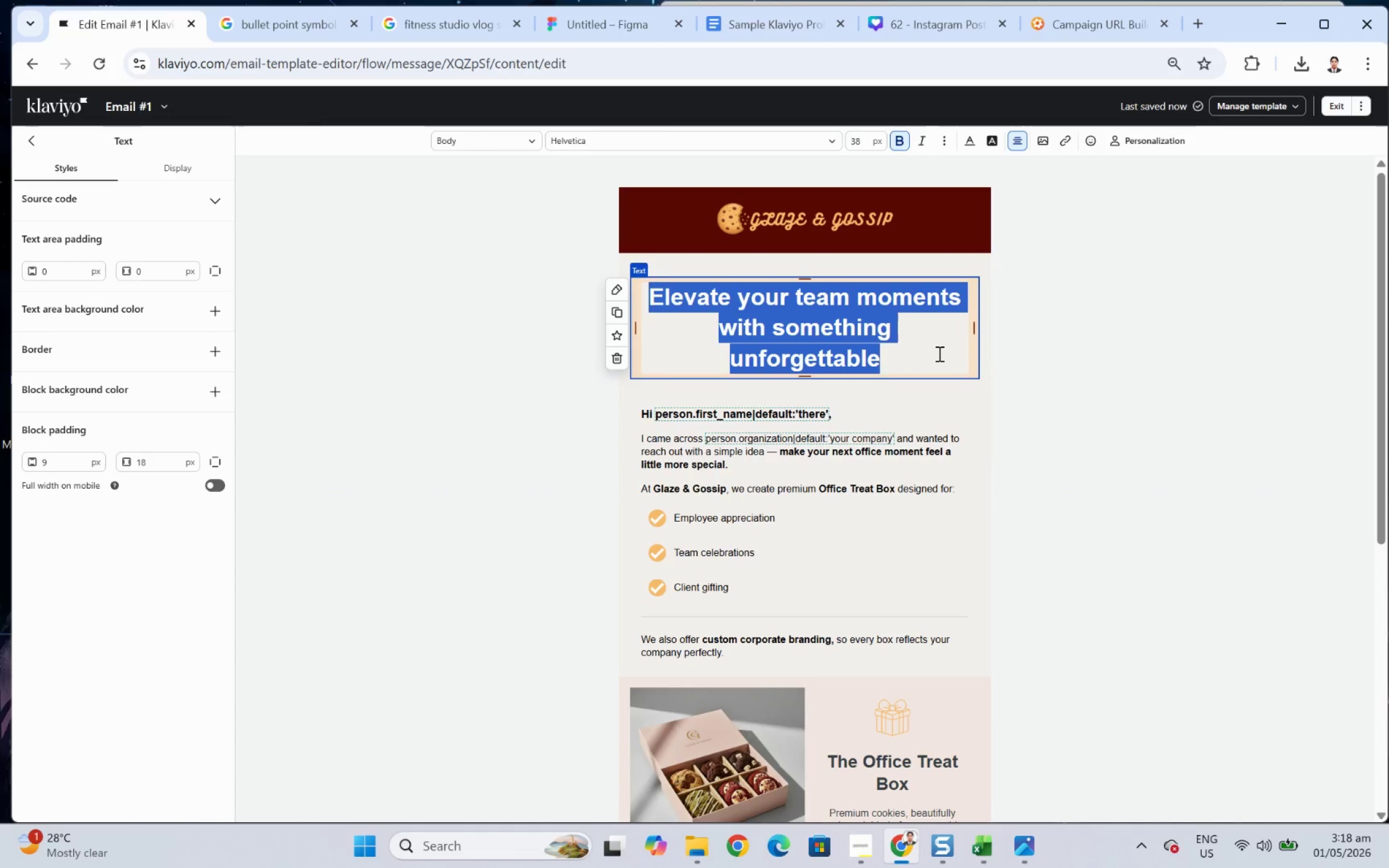 
left_click([938, 353])
 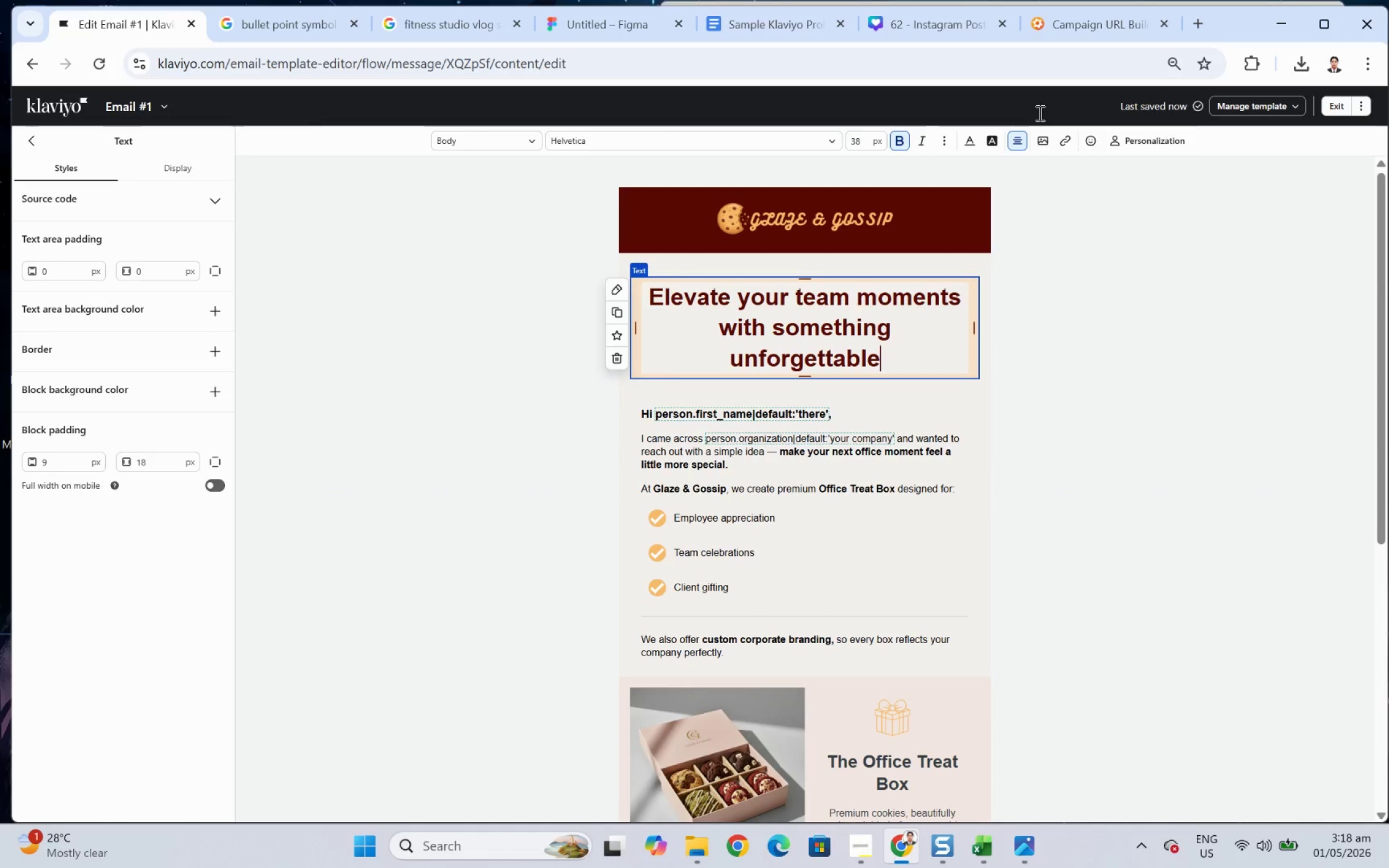 
key(Space)
 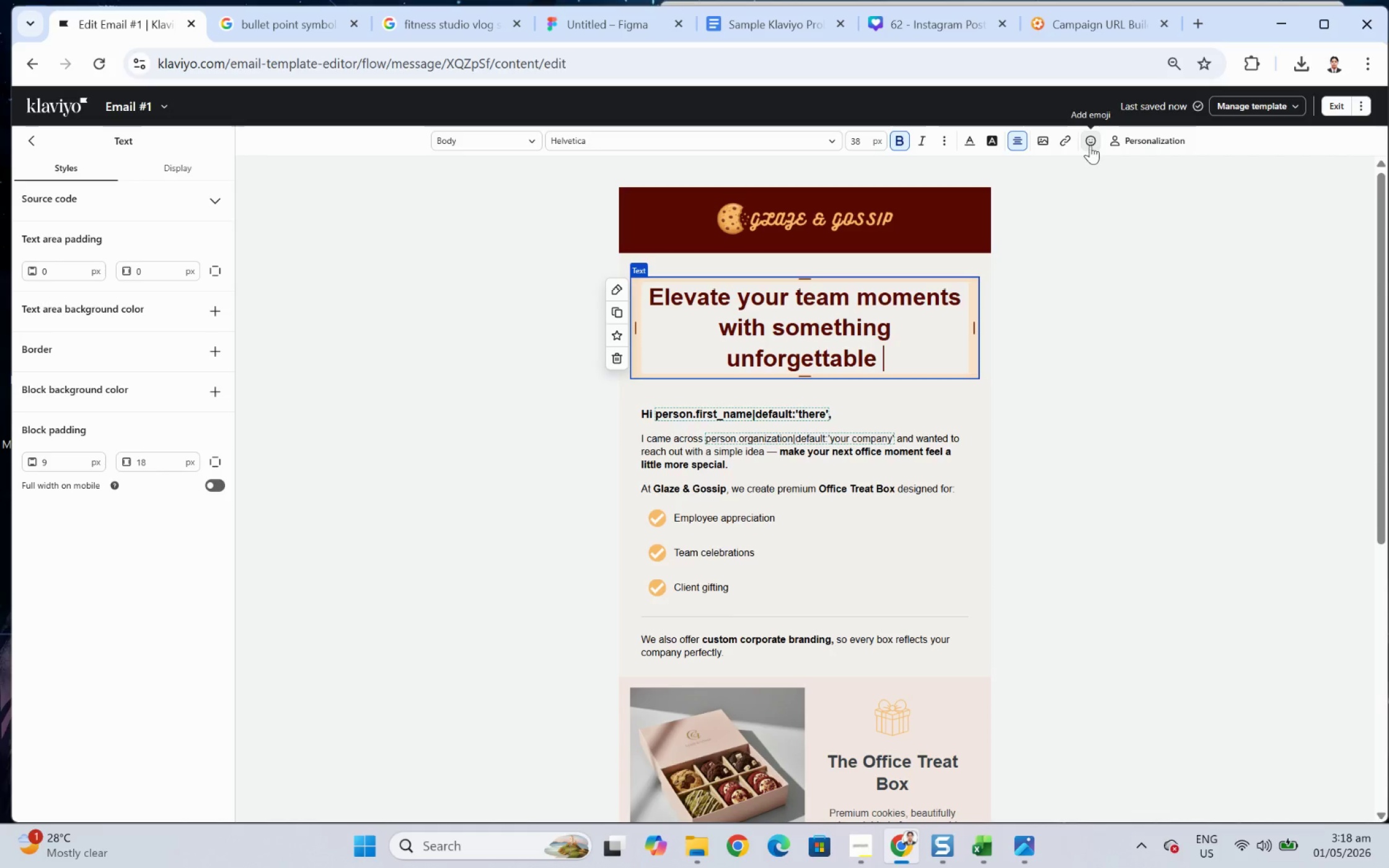 
left_click([1090, 145])
 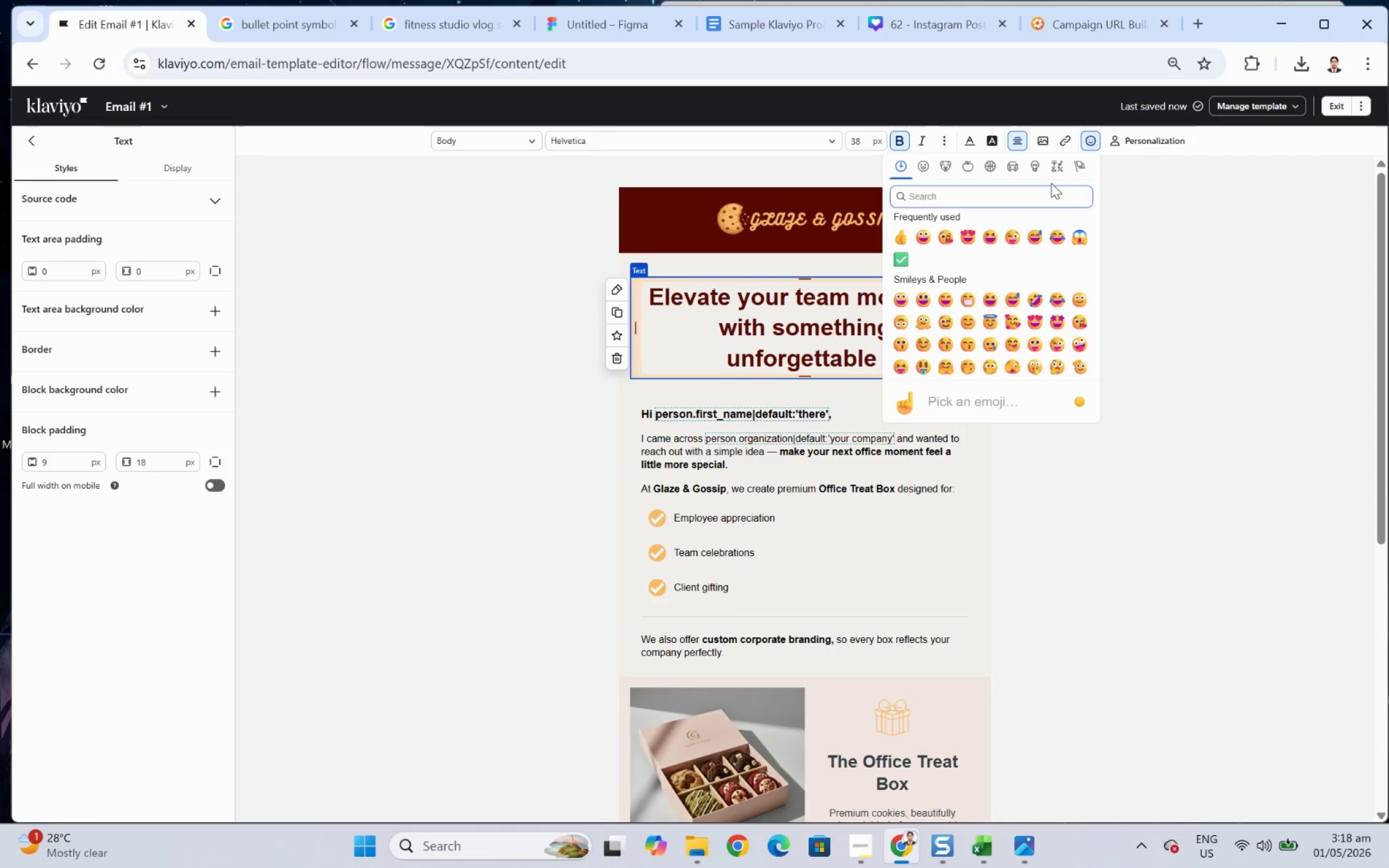 
type(cooki)
 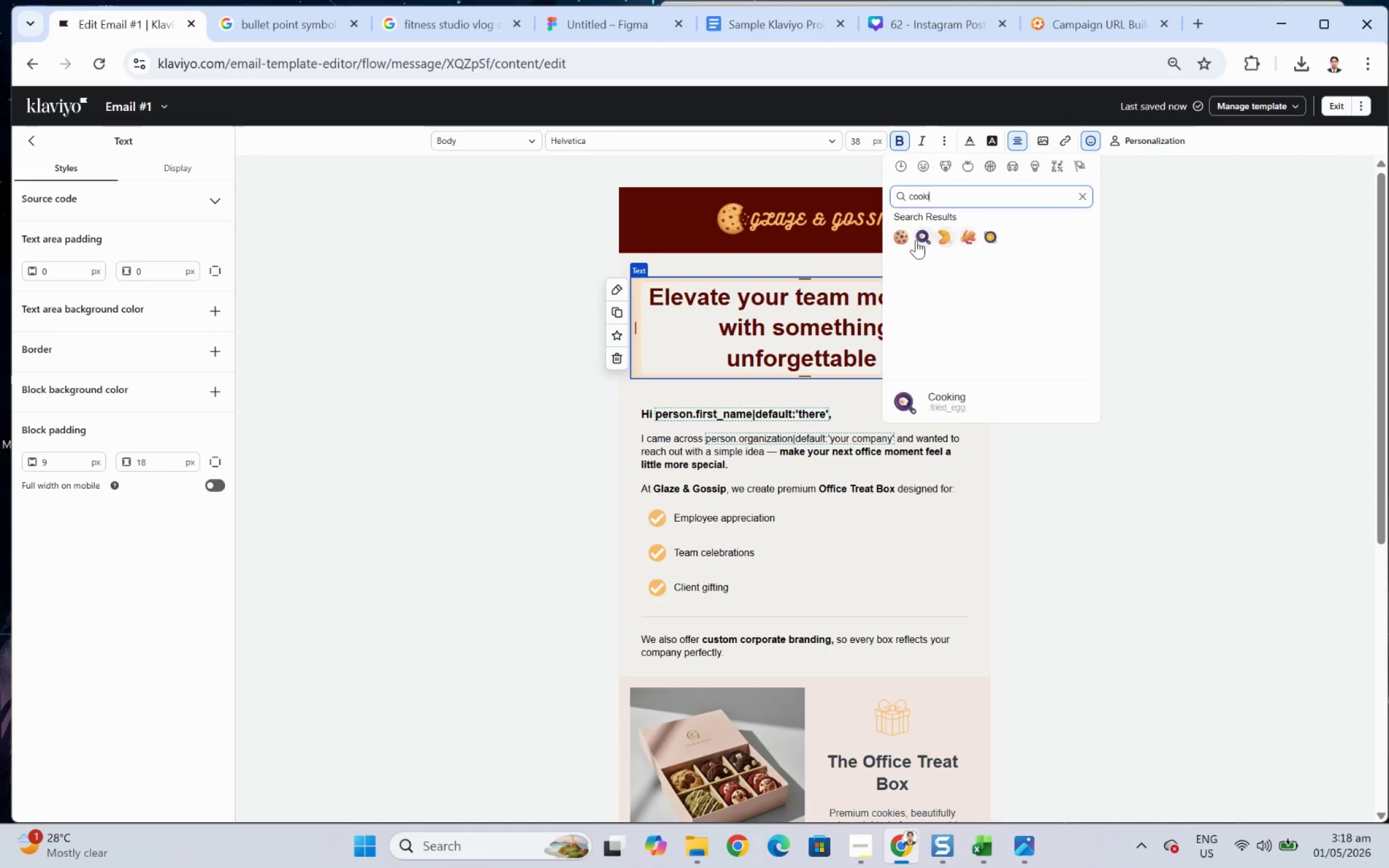 
left_click([901, 237])
 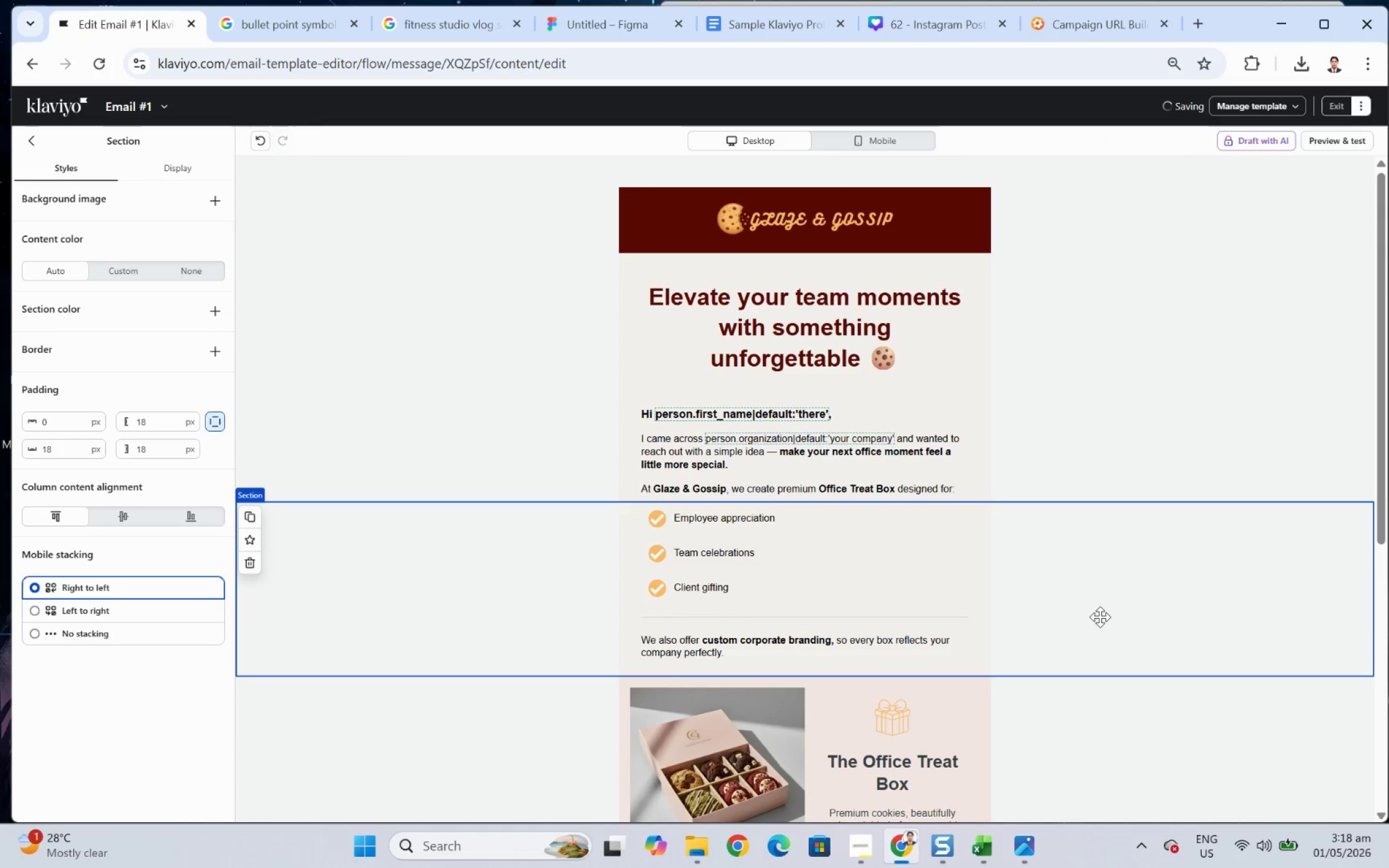 
scroll: coordinate [1108, 610], scroll_direction: down, amount: 6.0
 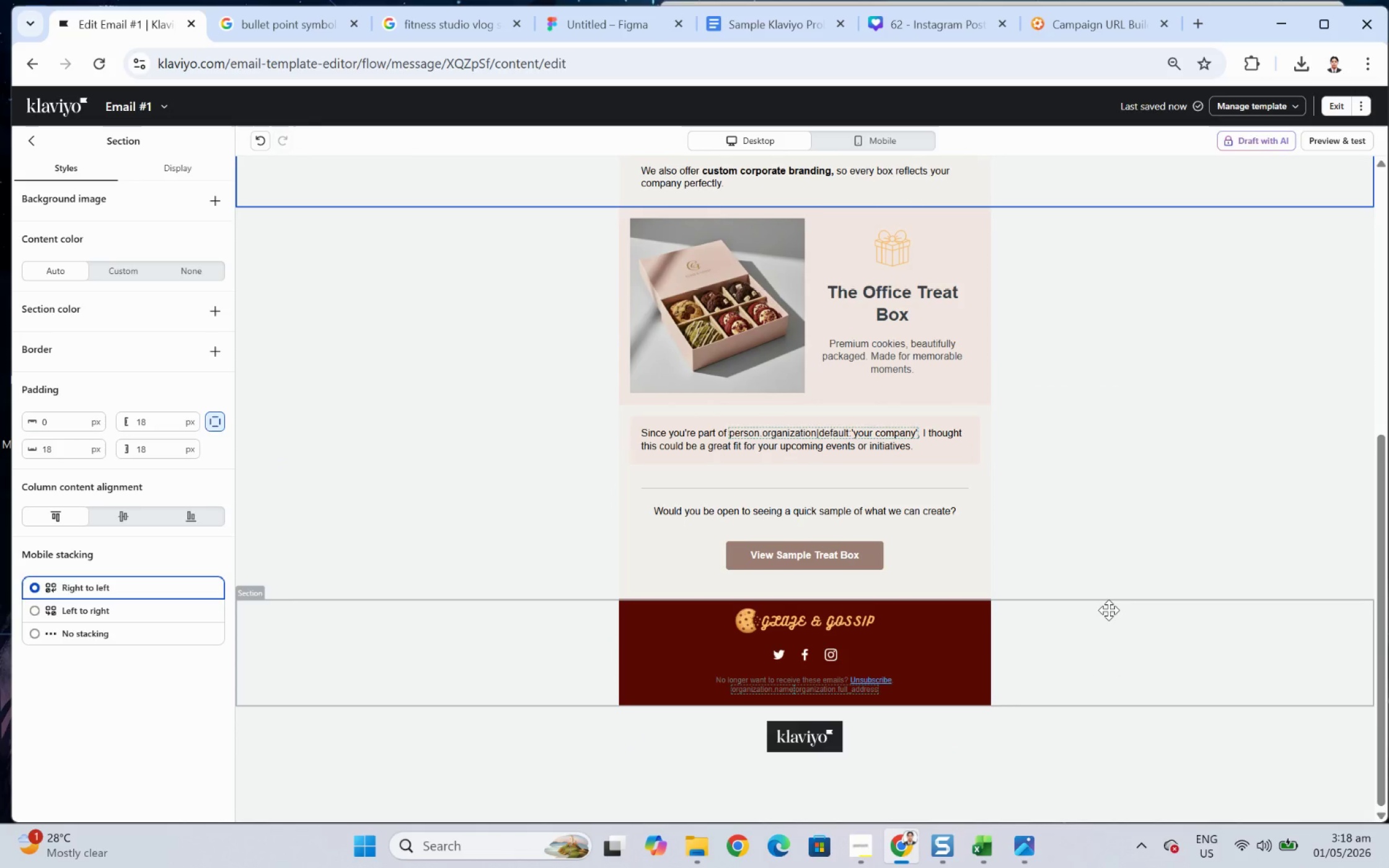 
scroll: coordinate [1108, 610], scroll_direction: up, amount: 4.0
 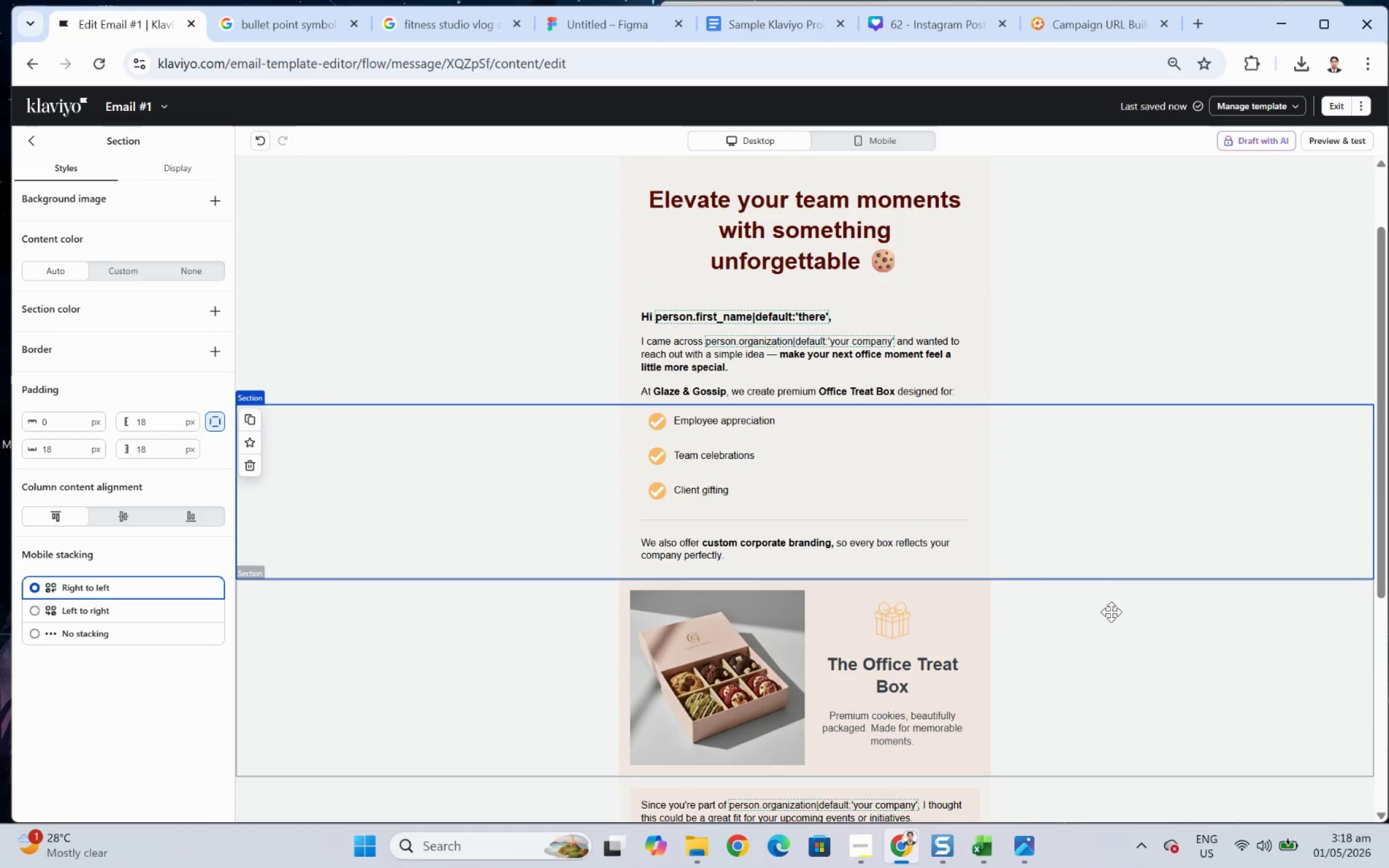 
scroll: coordinate [1113, 618], scroll_direction: down, amount: 5.0
 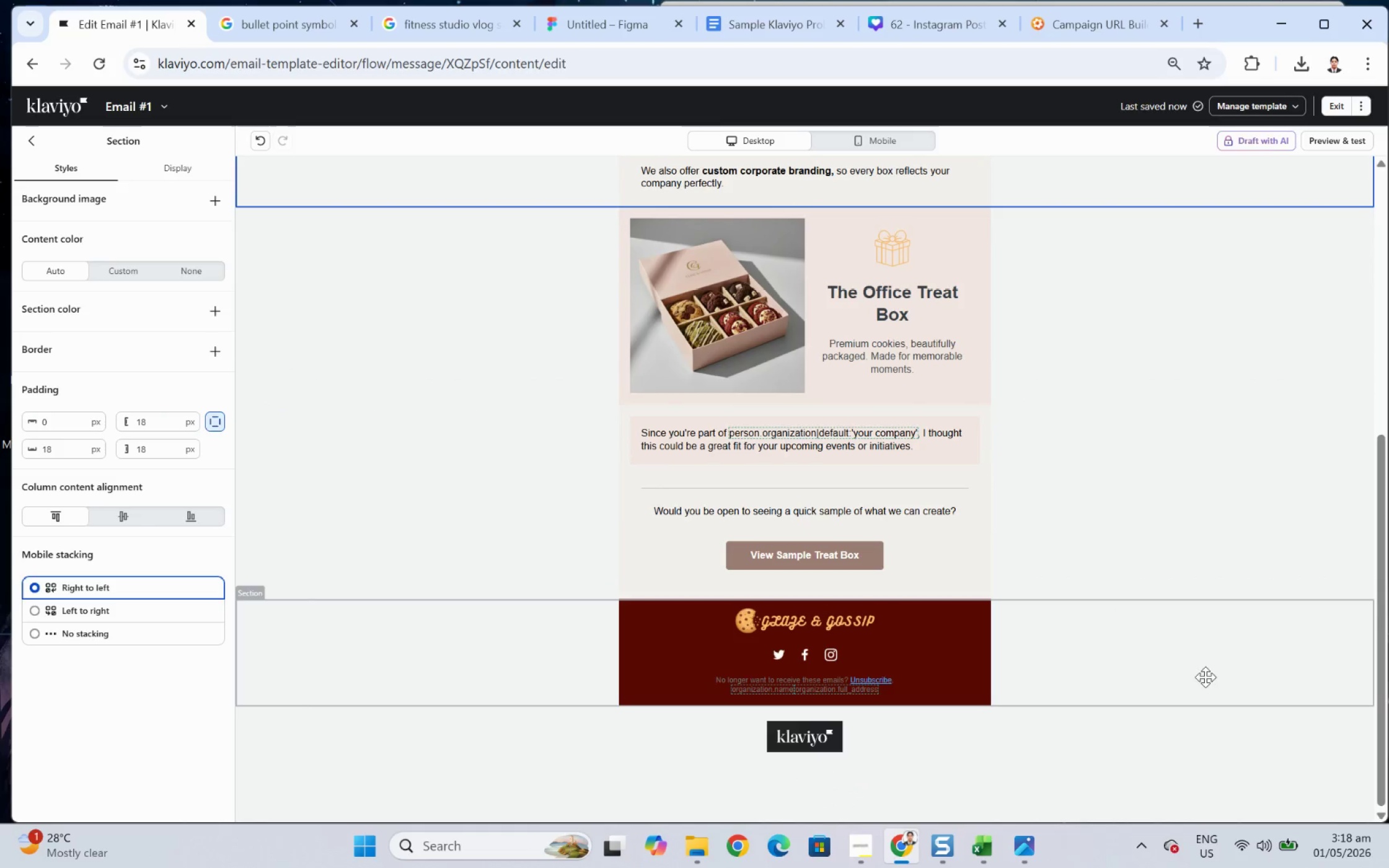 
left_click([889, 559])
 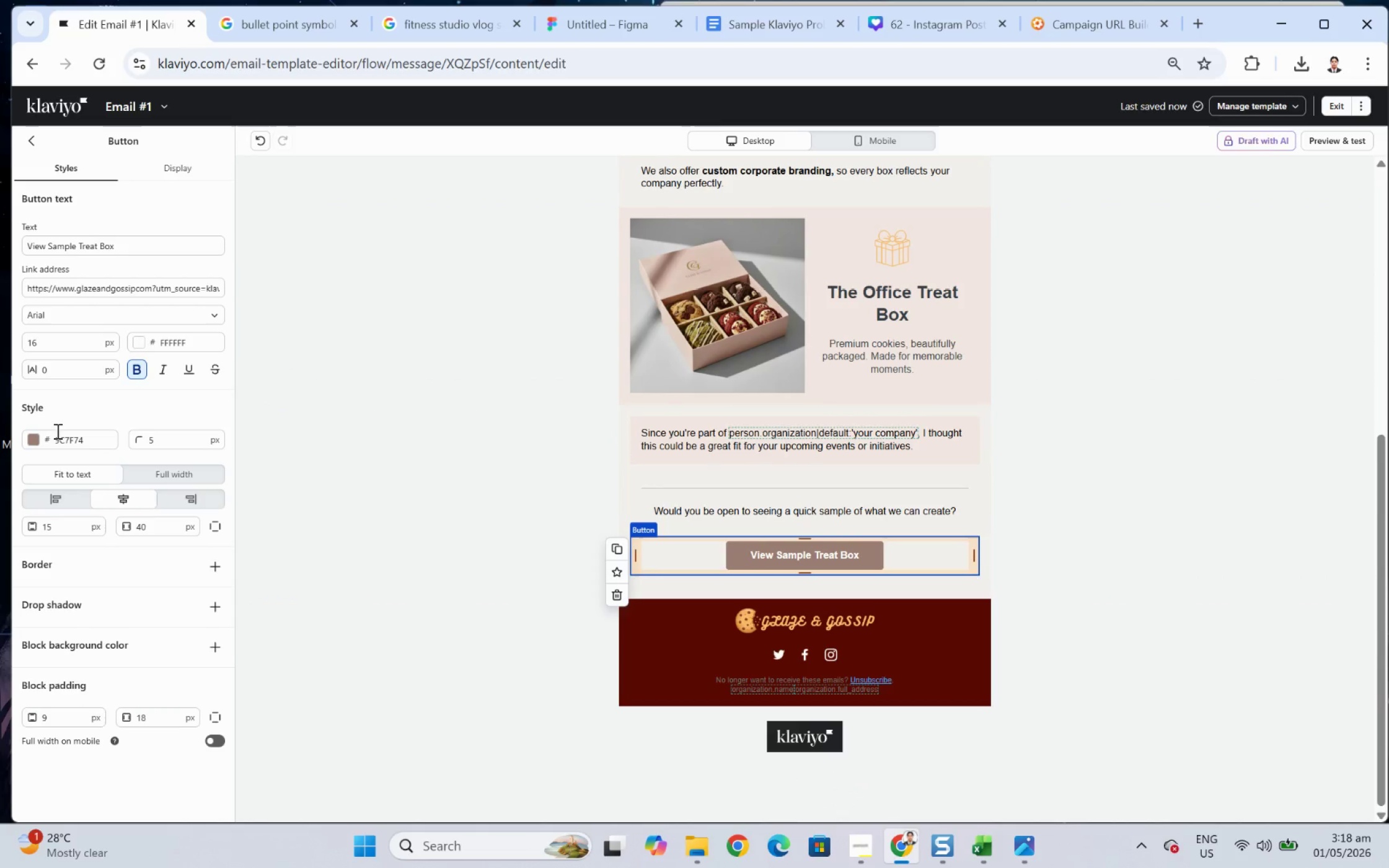 
left_click([33, 438])
 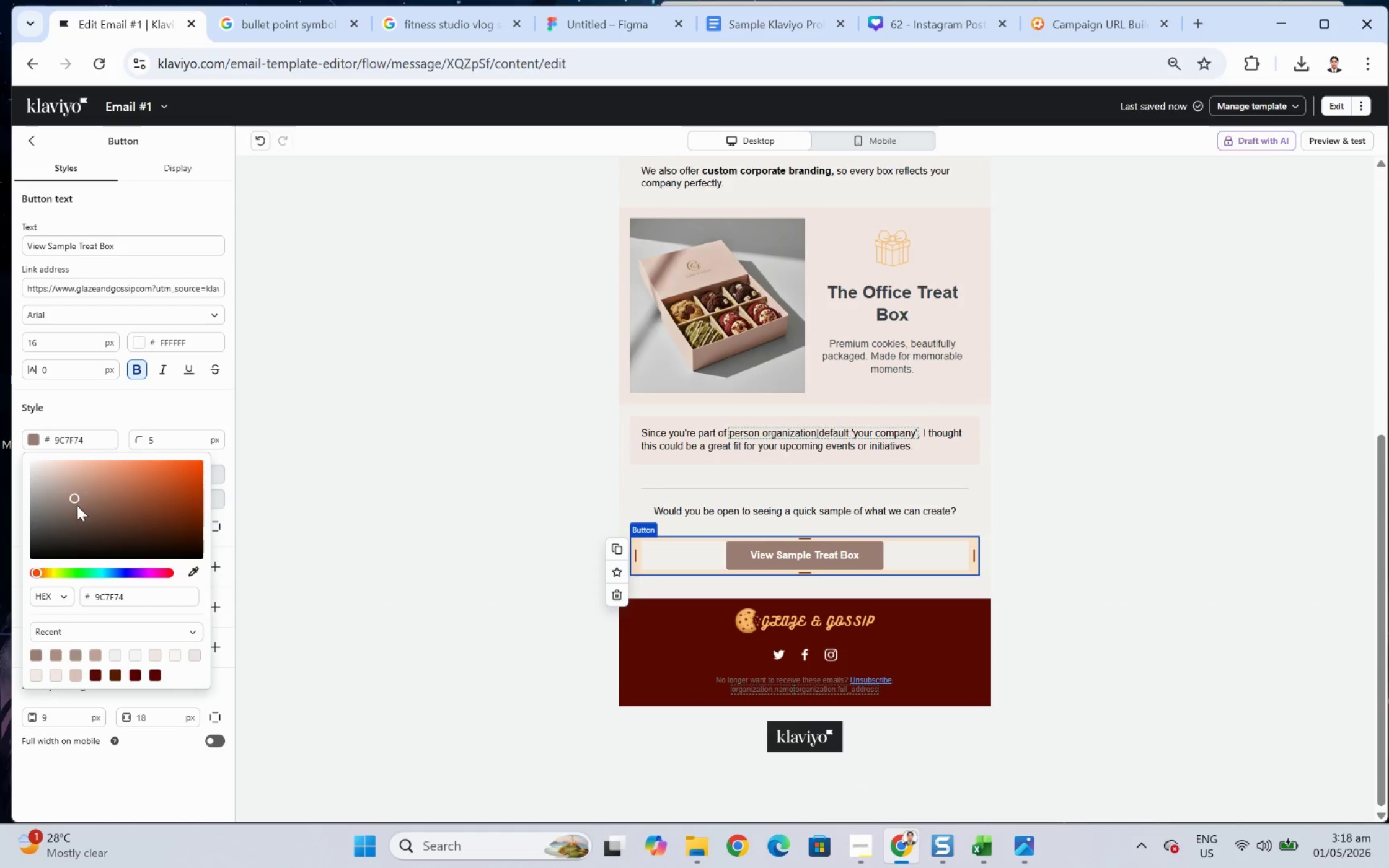 
left_click([76, 506])
 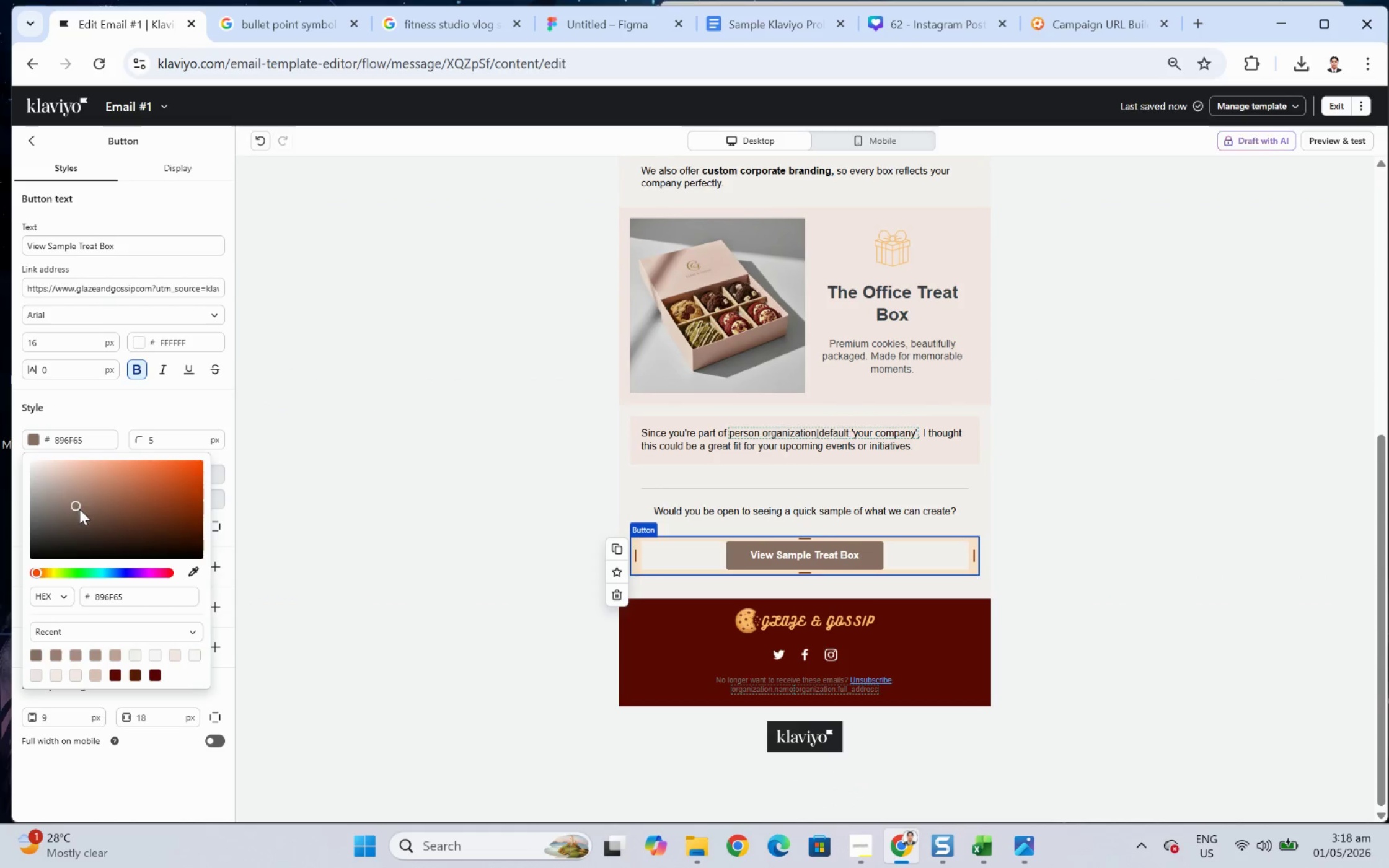 
left_click([80, 509])
 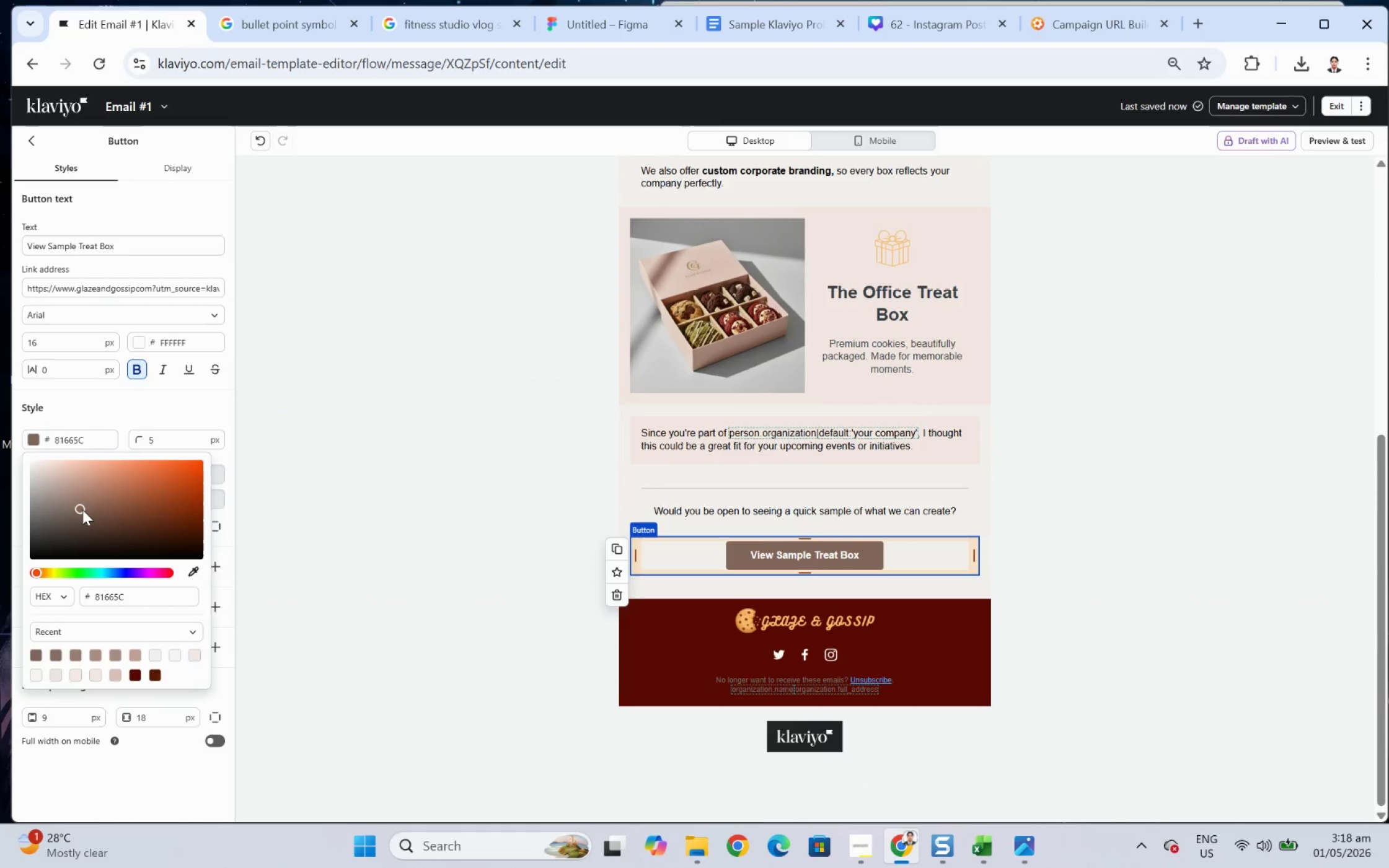 
left_click([83, 509])
 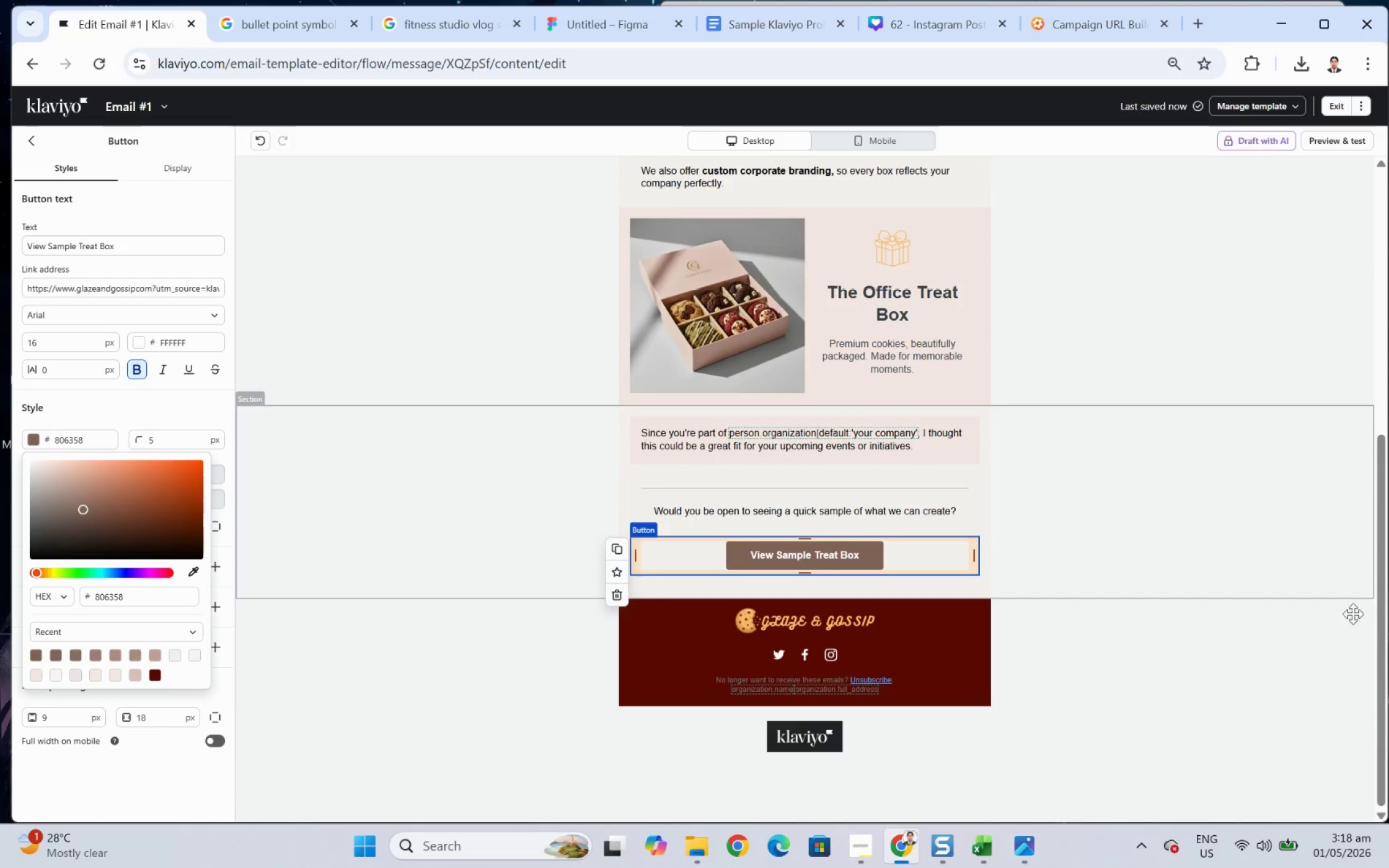 
left_click([1307, 698])
 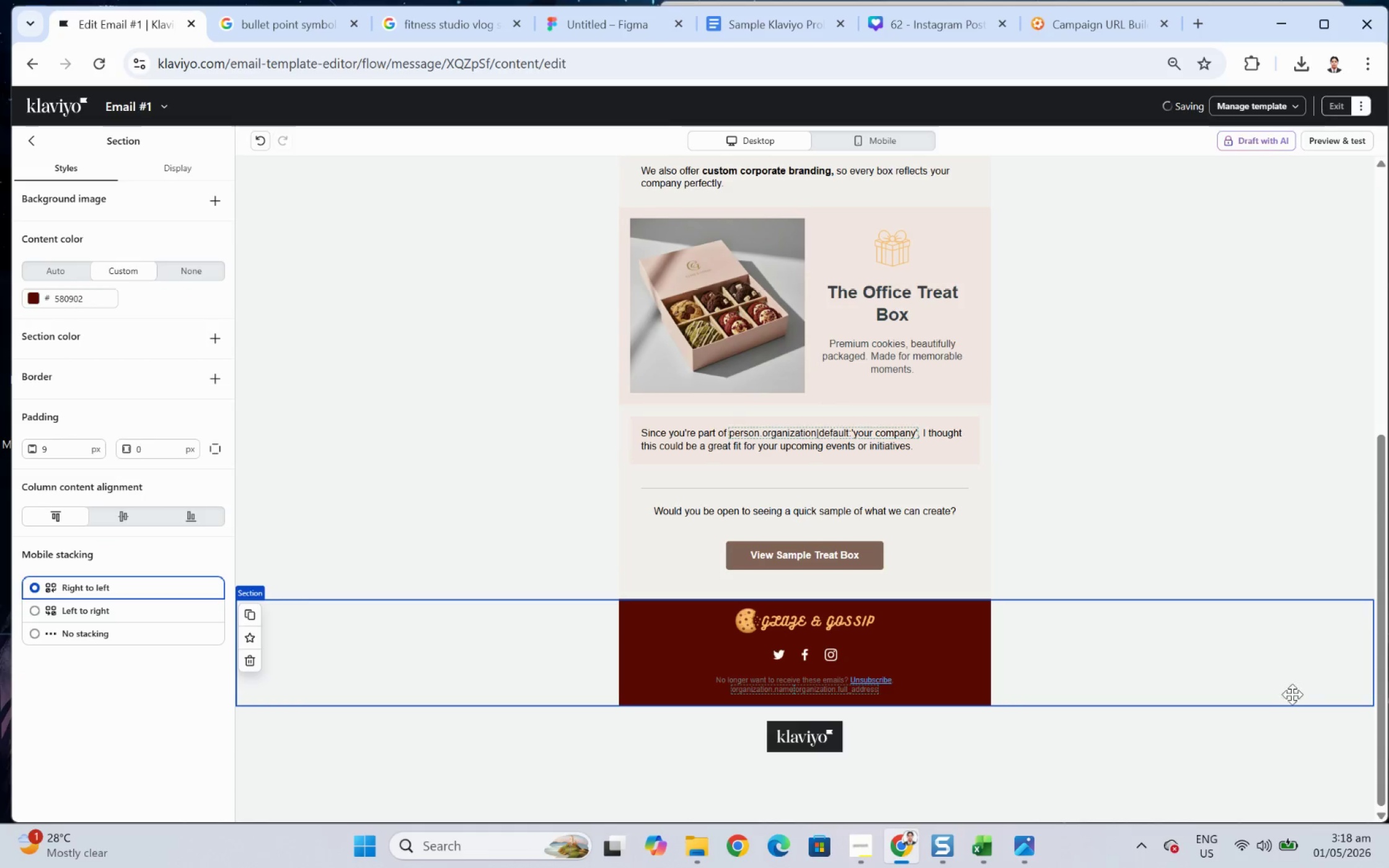 
scroll: coordinate [1279, 703], scroll_direction: up, amount: 6.0
 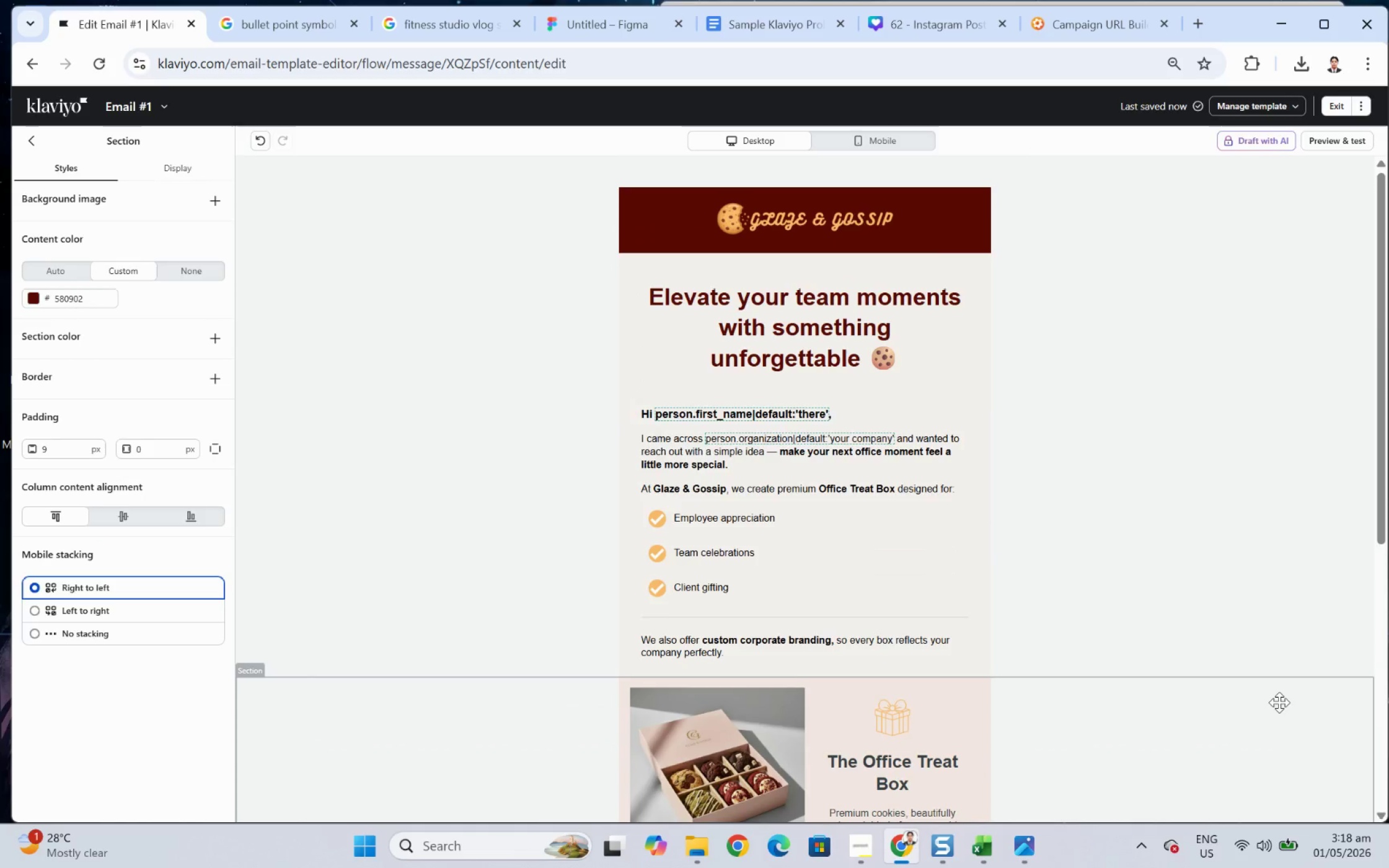 
scroll: coordinate [1279, 702], scroll_direction: down, amount: 7.0
 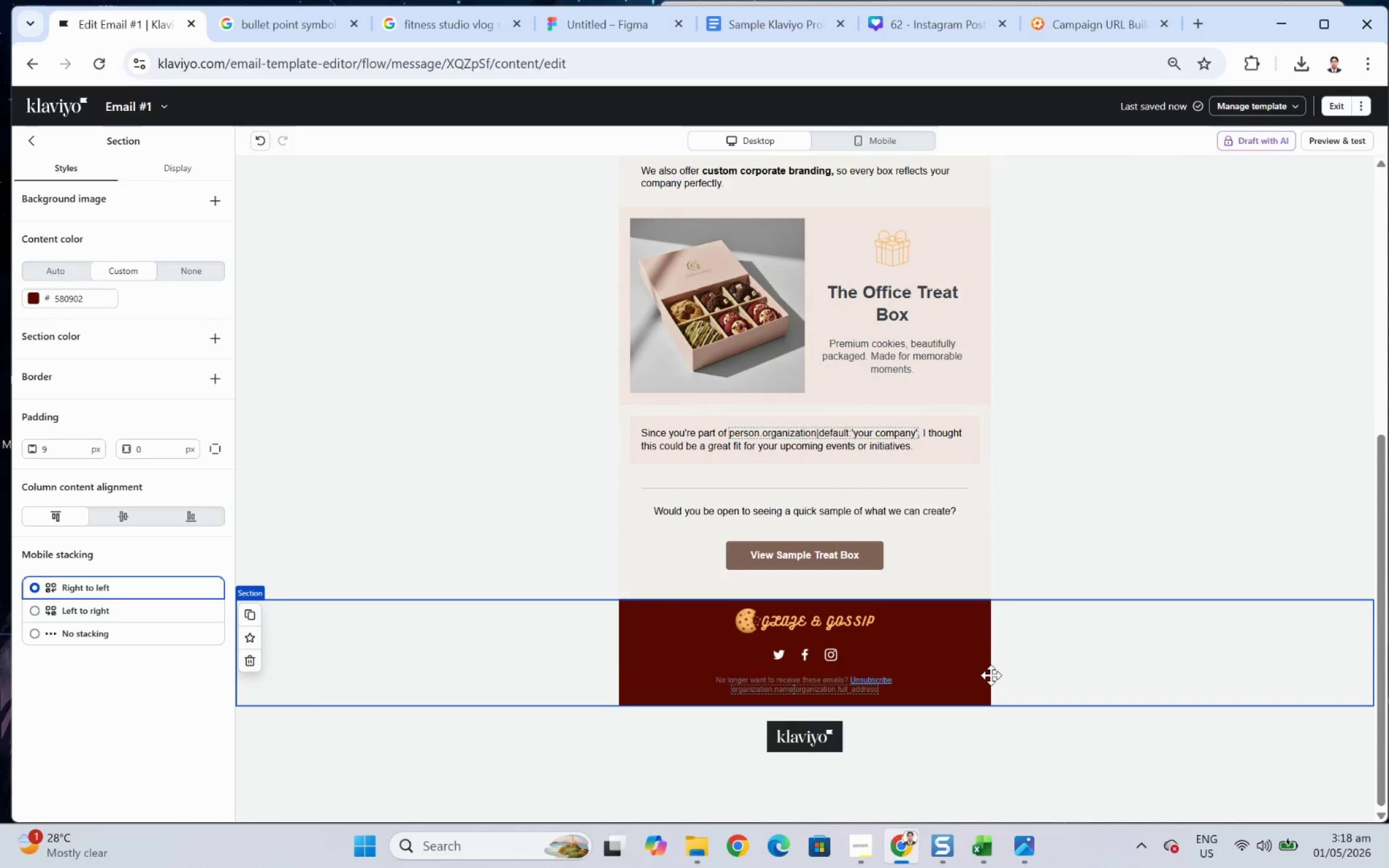 
scroll: coordinate [1099, 677], scroll_direction: up, amount: 5.0
 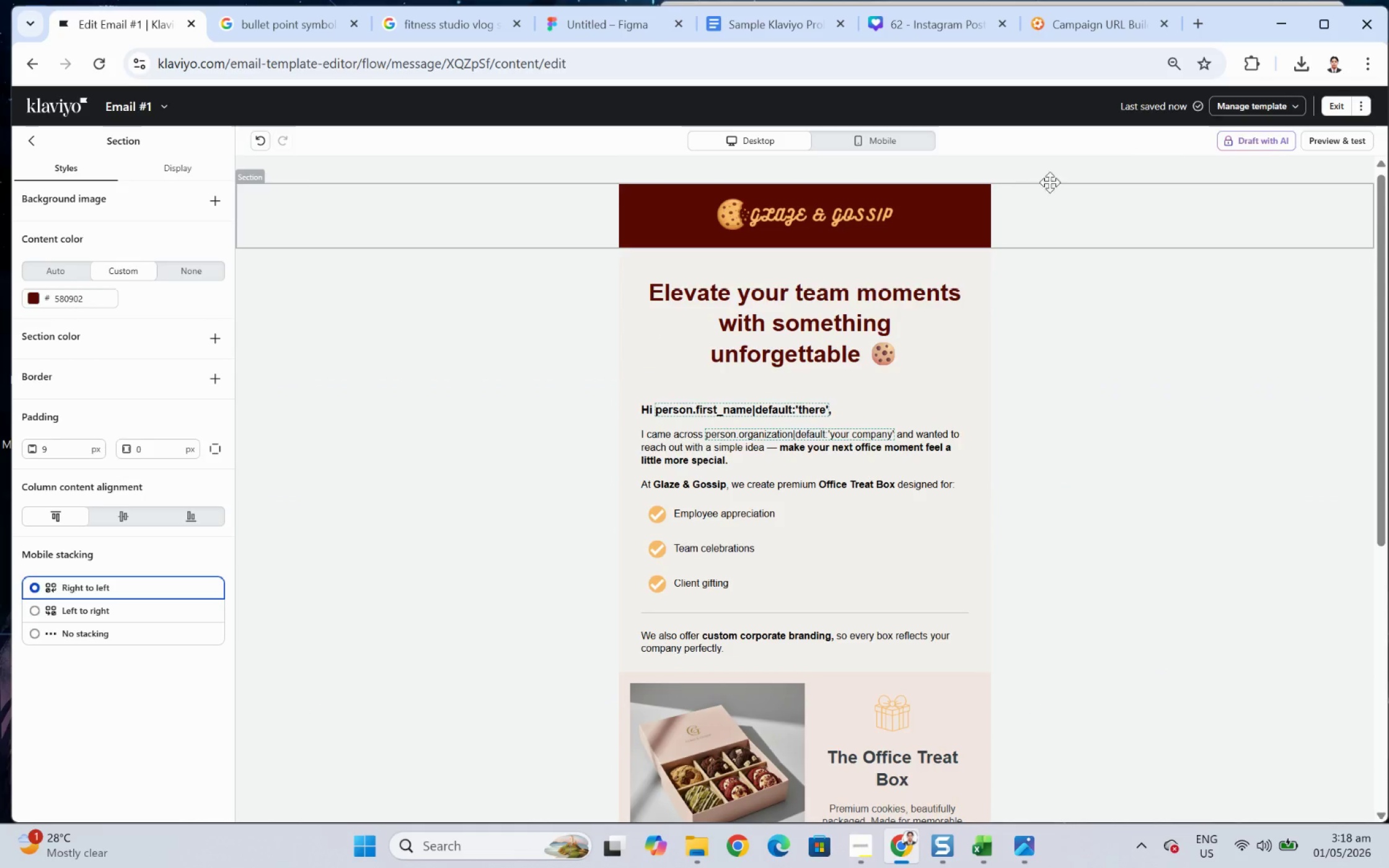 
left_click([1346, 142])
 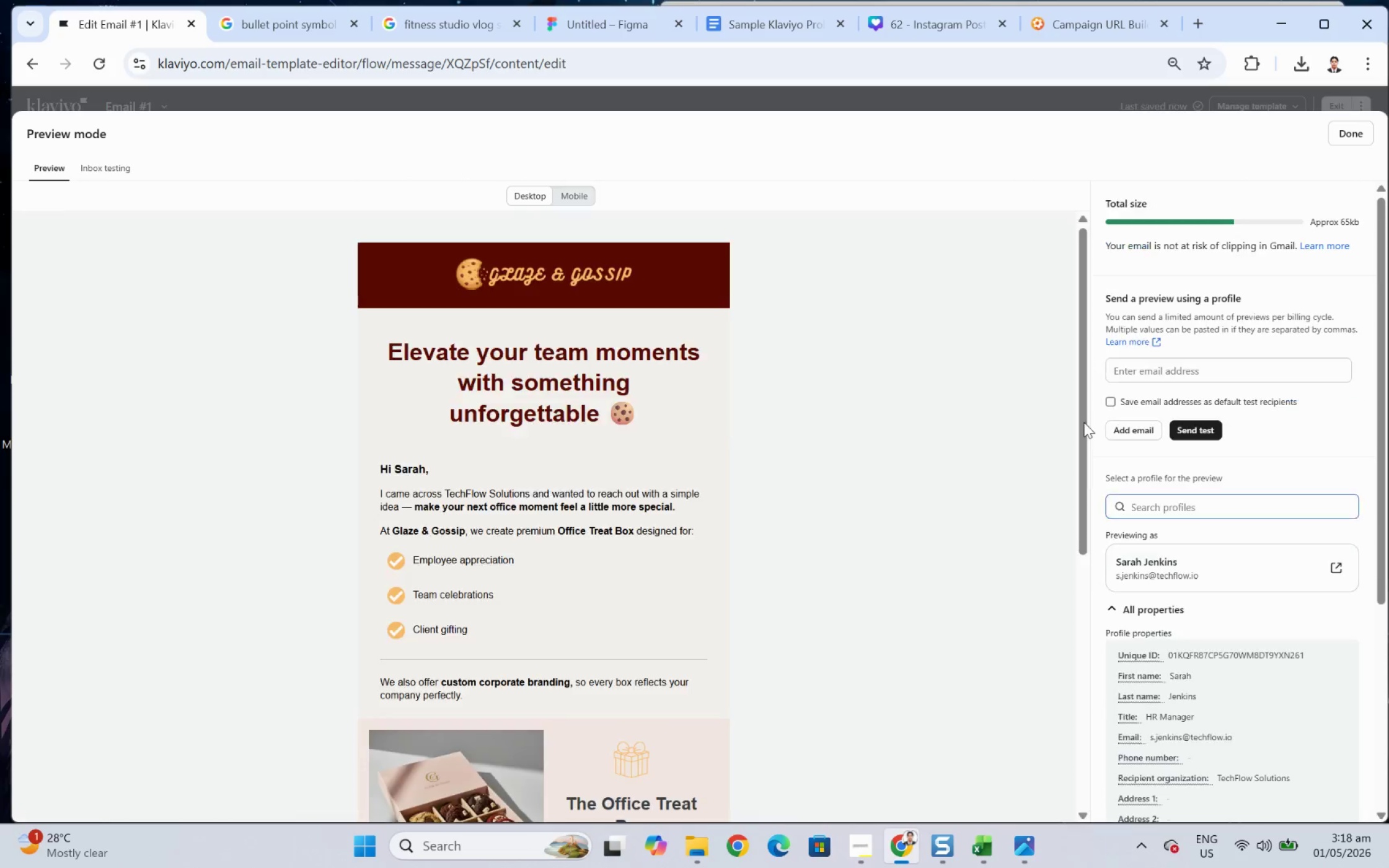 
scroll: coordinate [990, 484], scroll_direction: down, amount: 2.0
 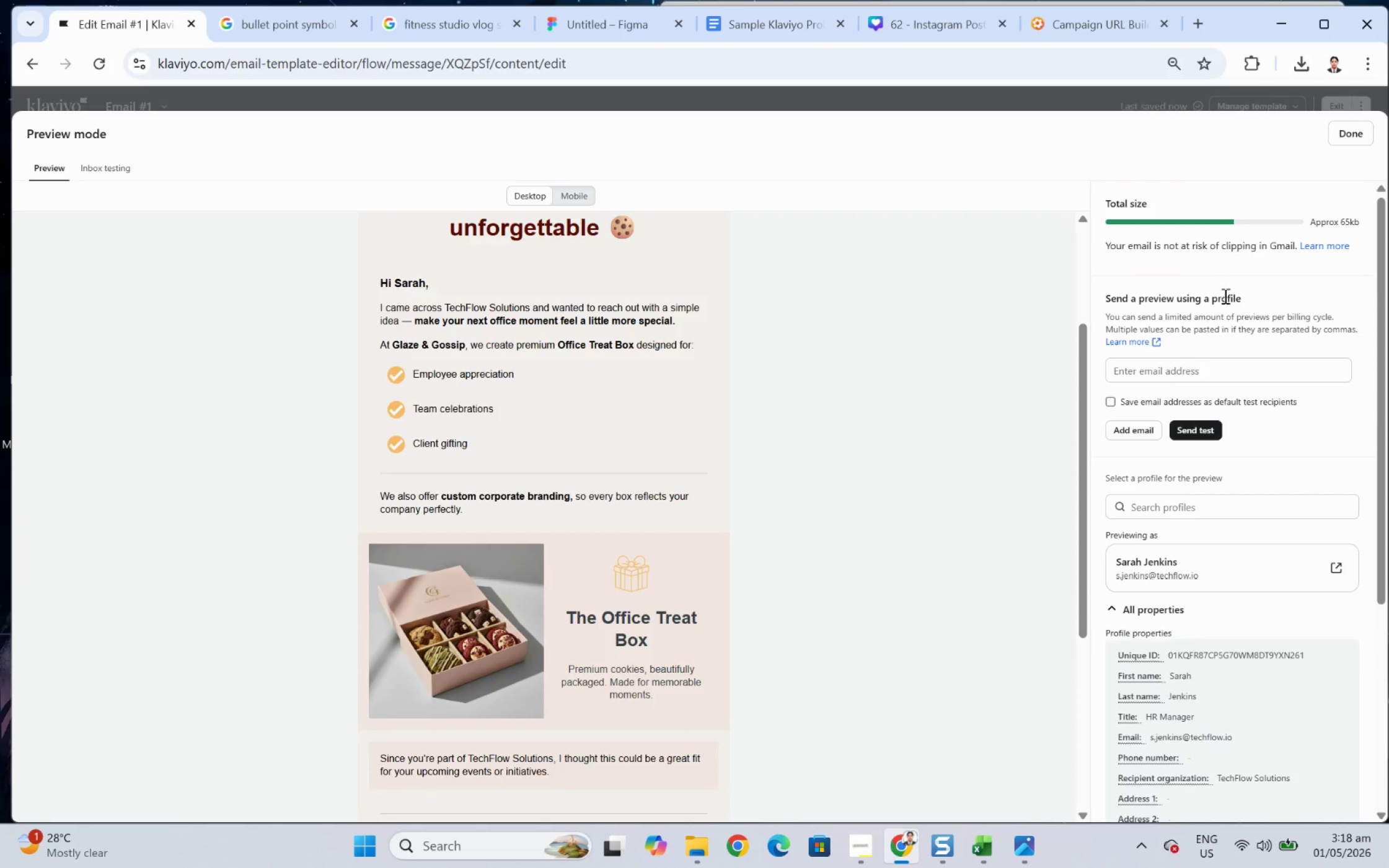 
left_click([1361, 128])
 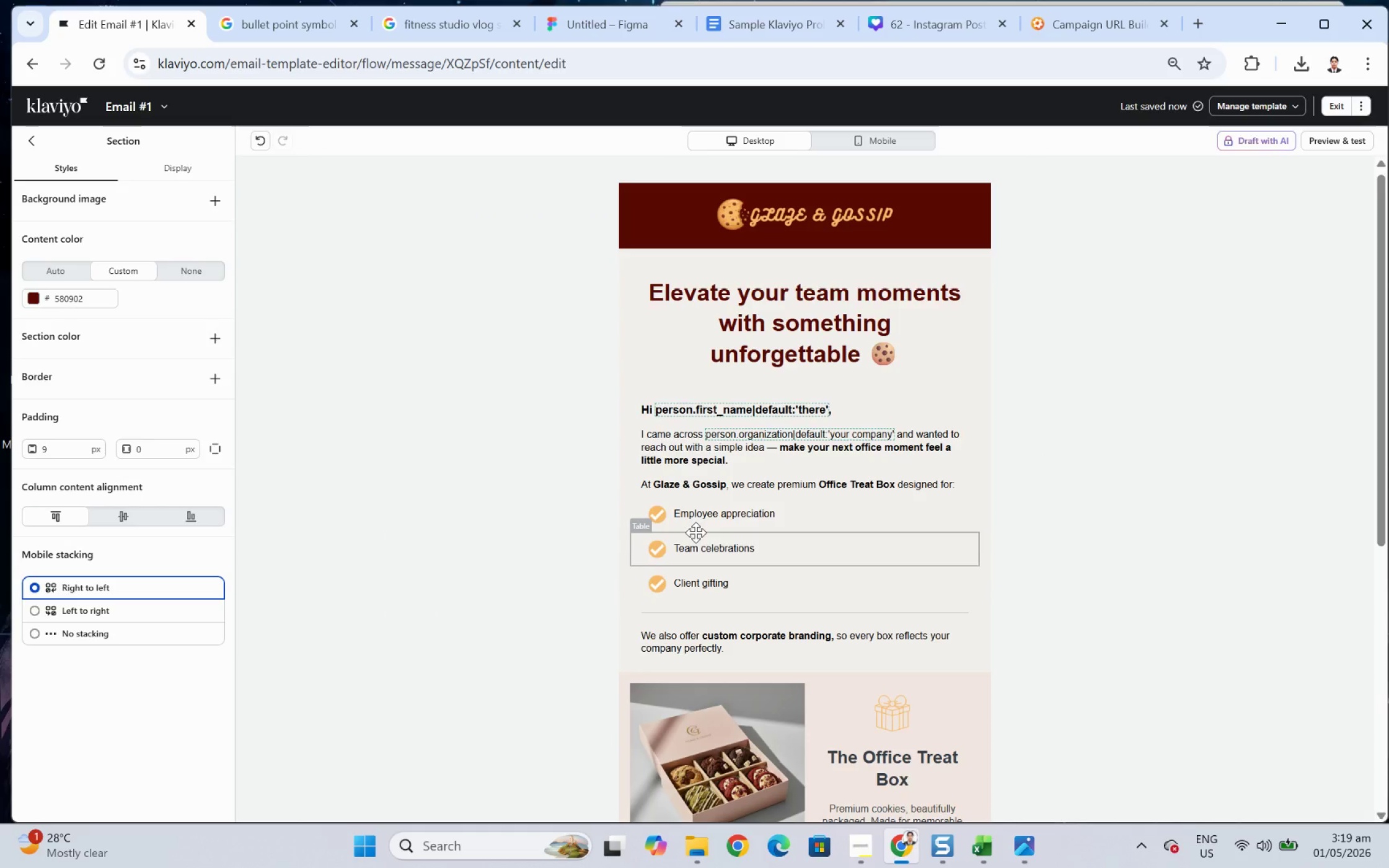 
left_click([697, 520])
 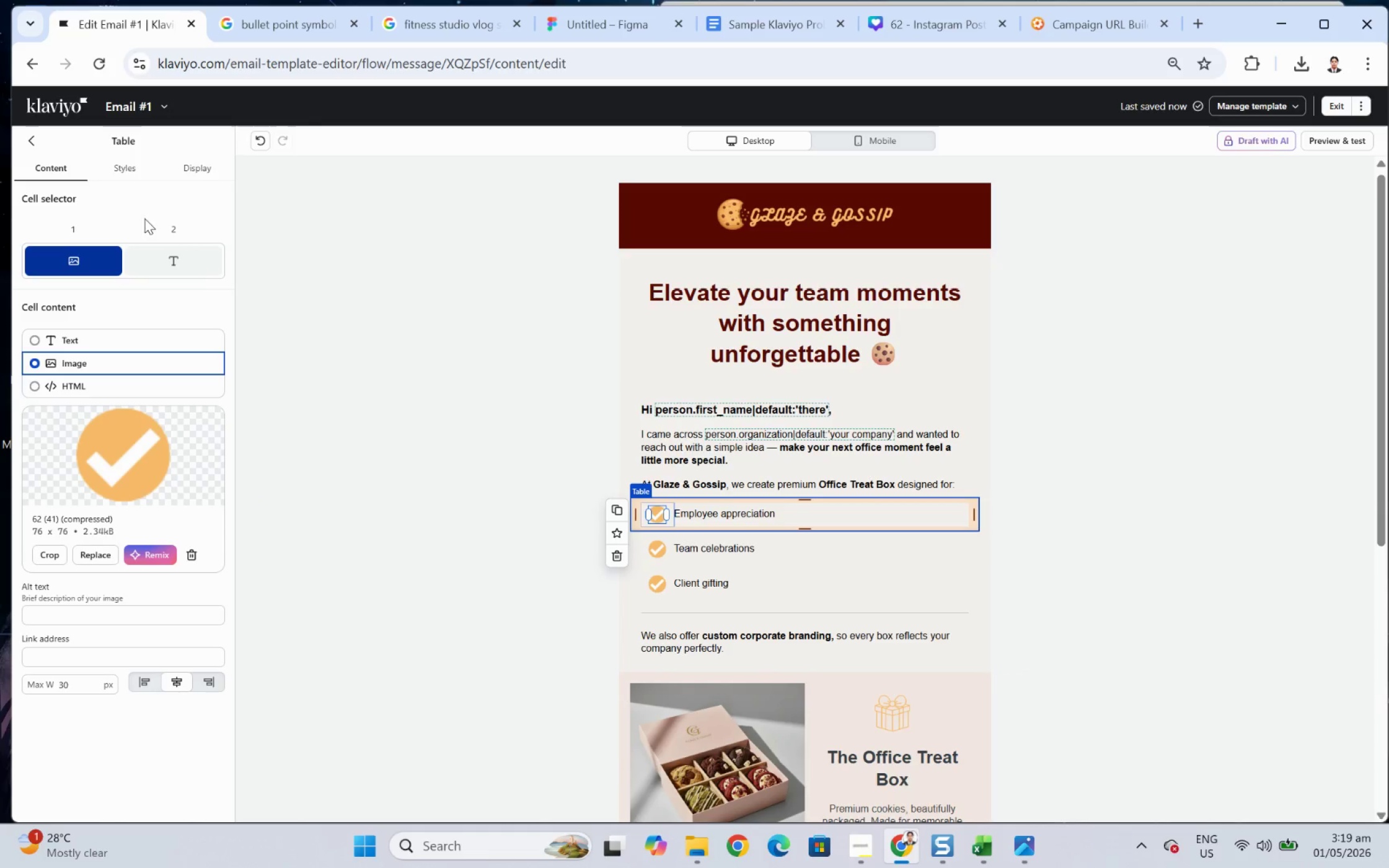 
left_click([133, 172])
 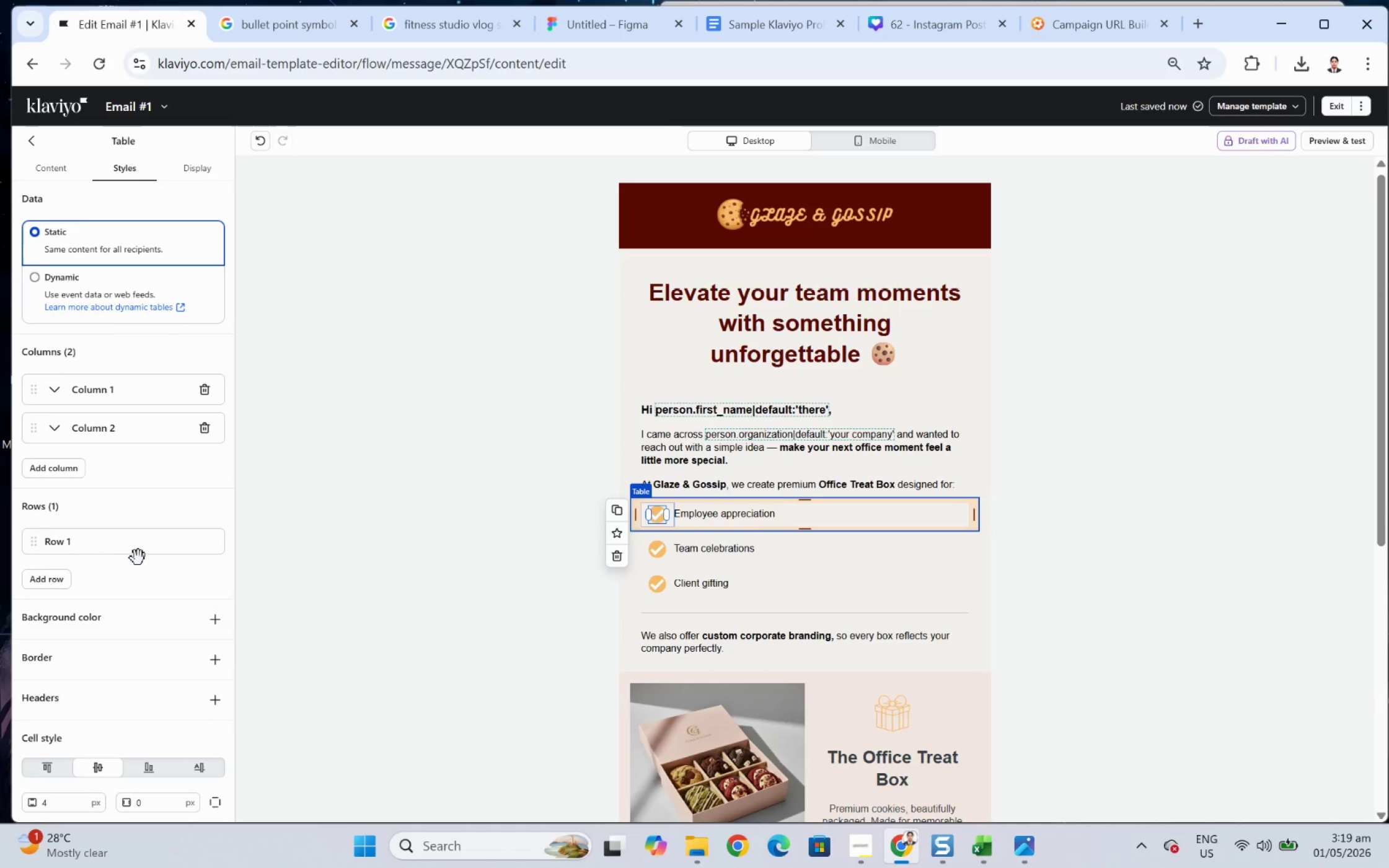 
scroll: coordinate [84, 748], scroll_direction: down, amount: 7.0
 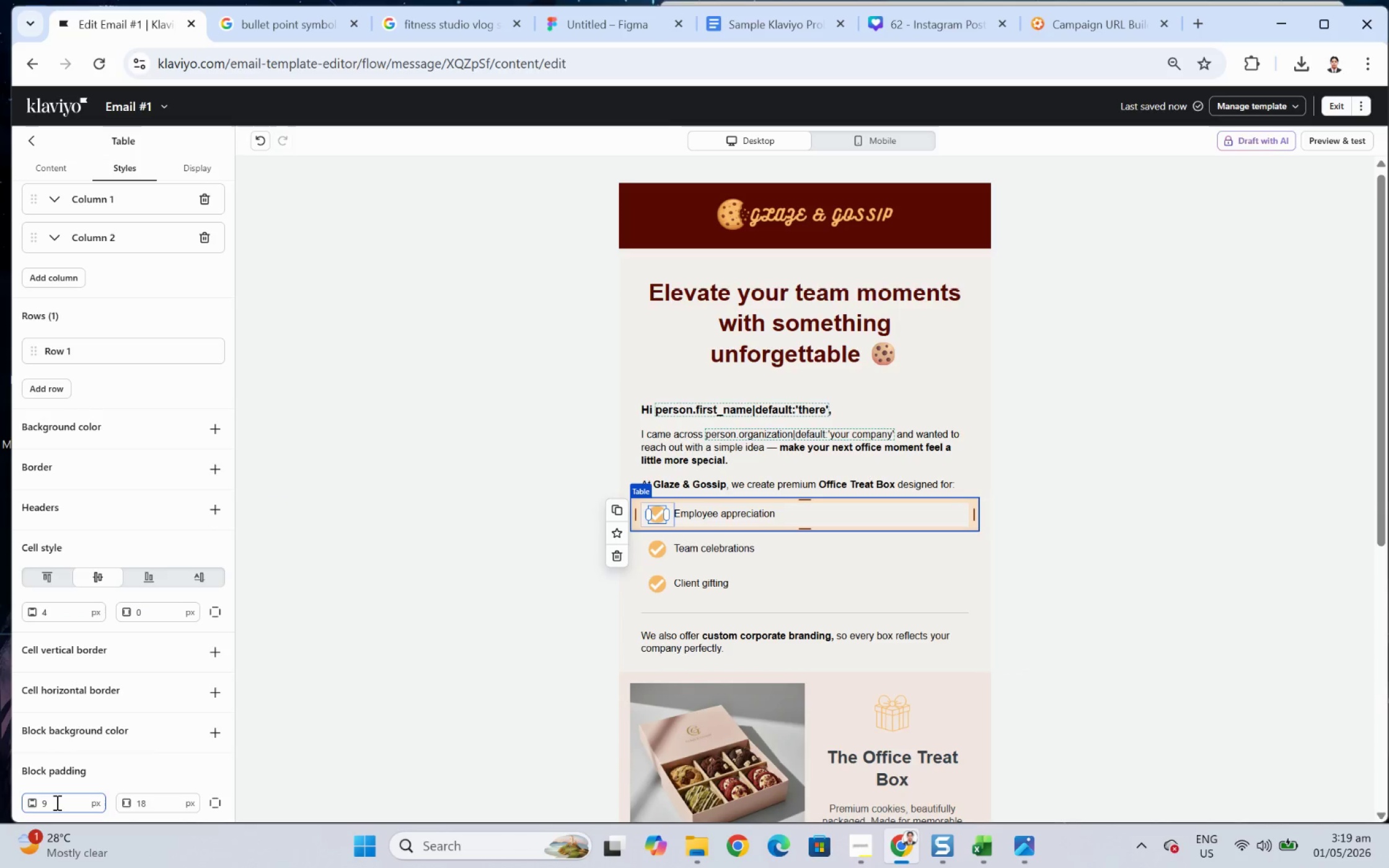 
double_click([56, 802])
 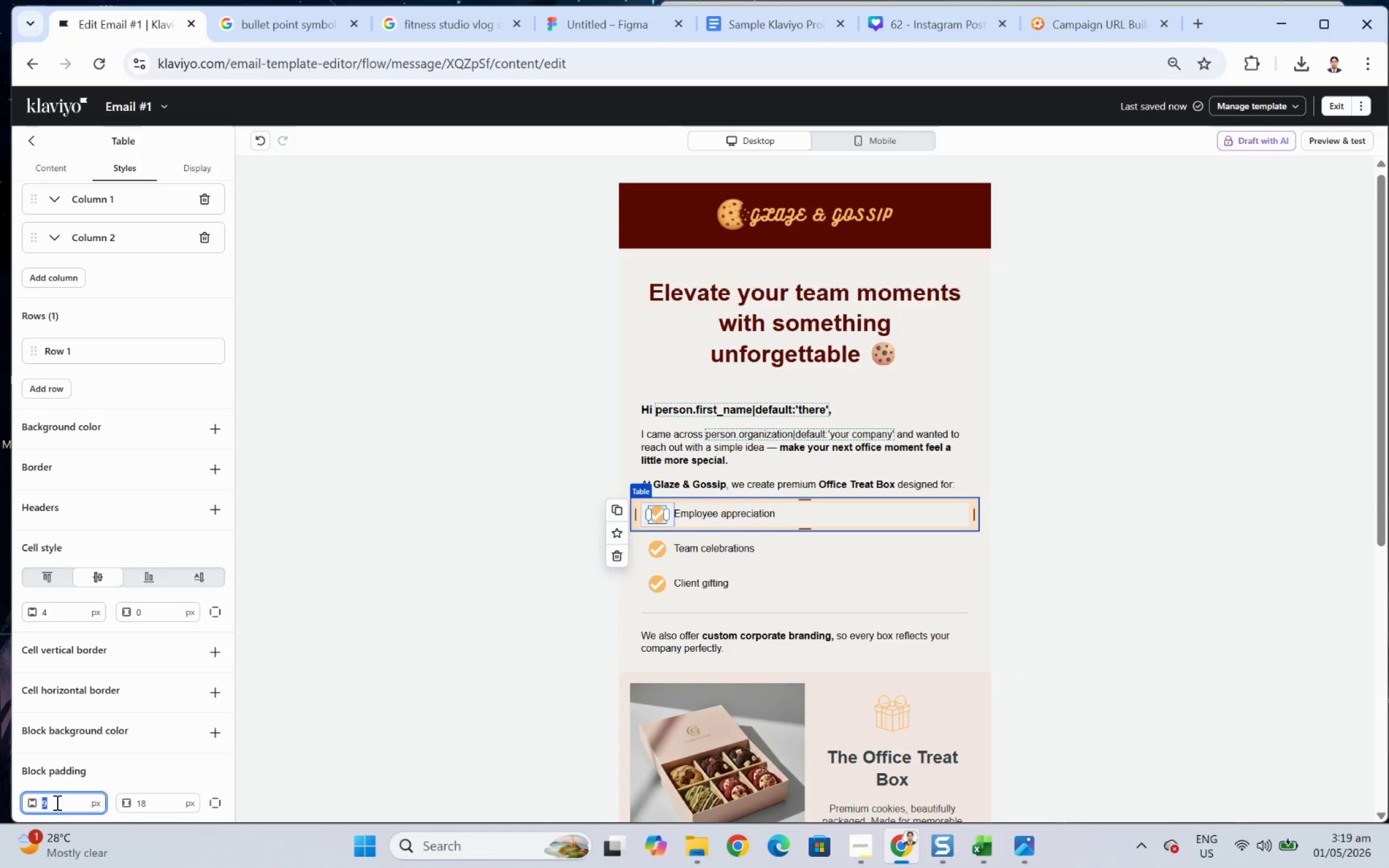 
key(Numpad5)
 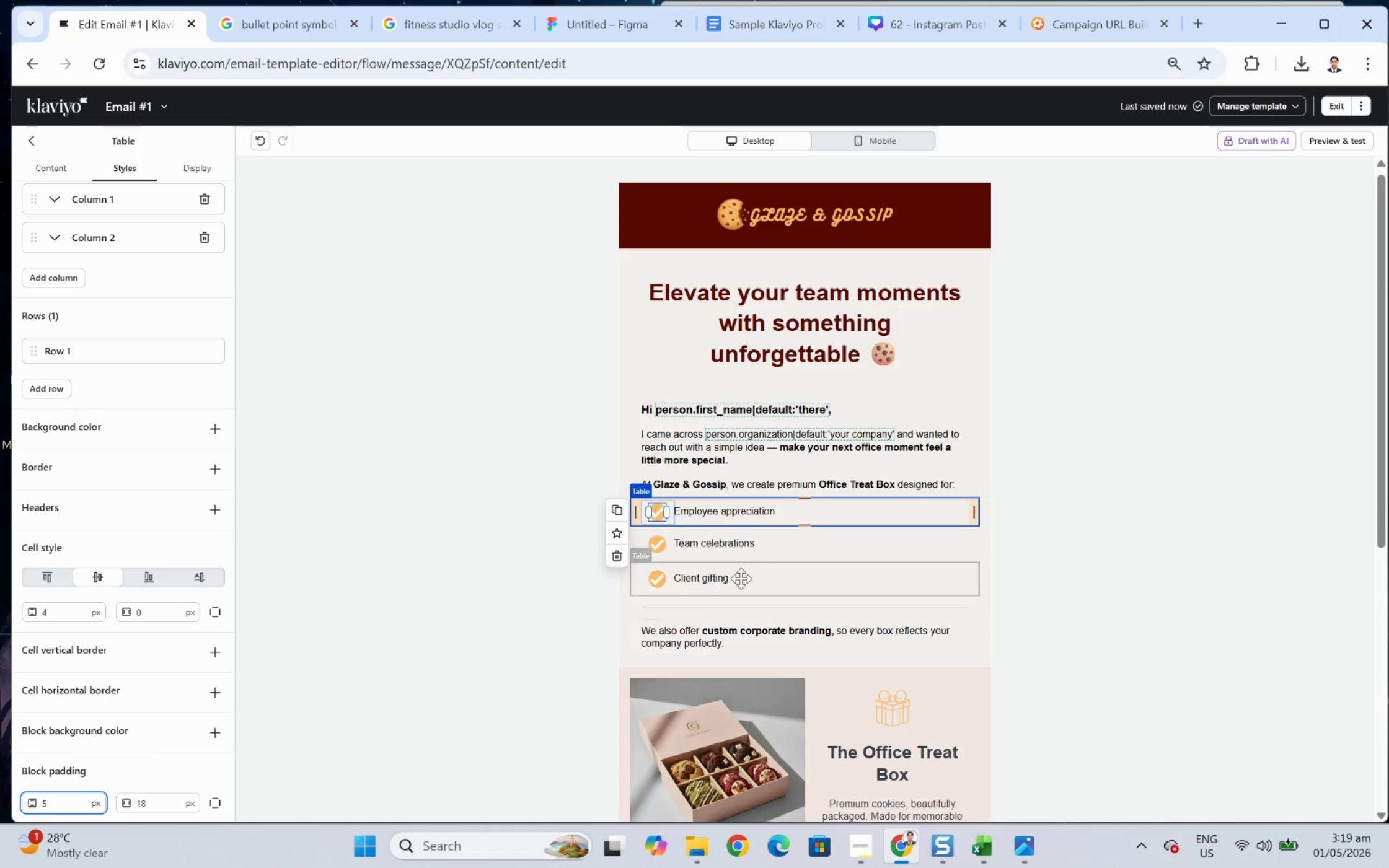 
left_click([757, 542])
 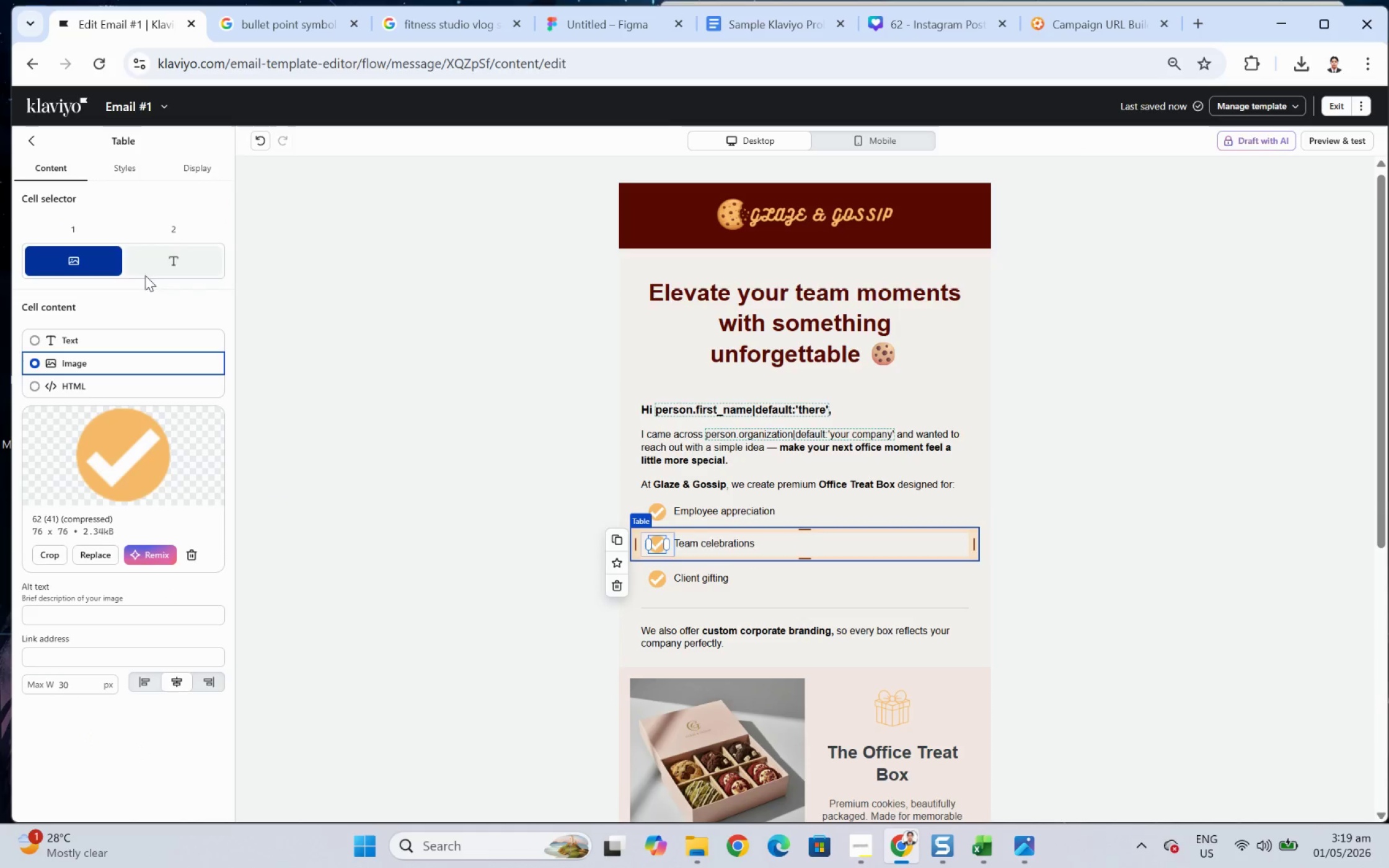 
left_click([141, 167])
 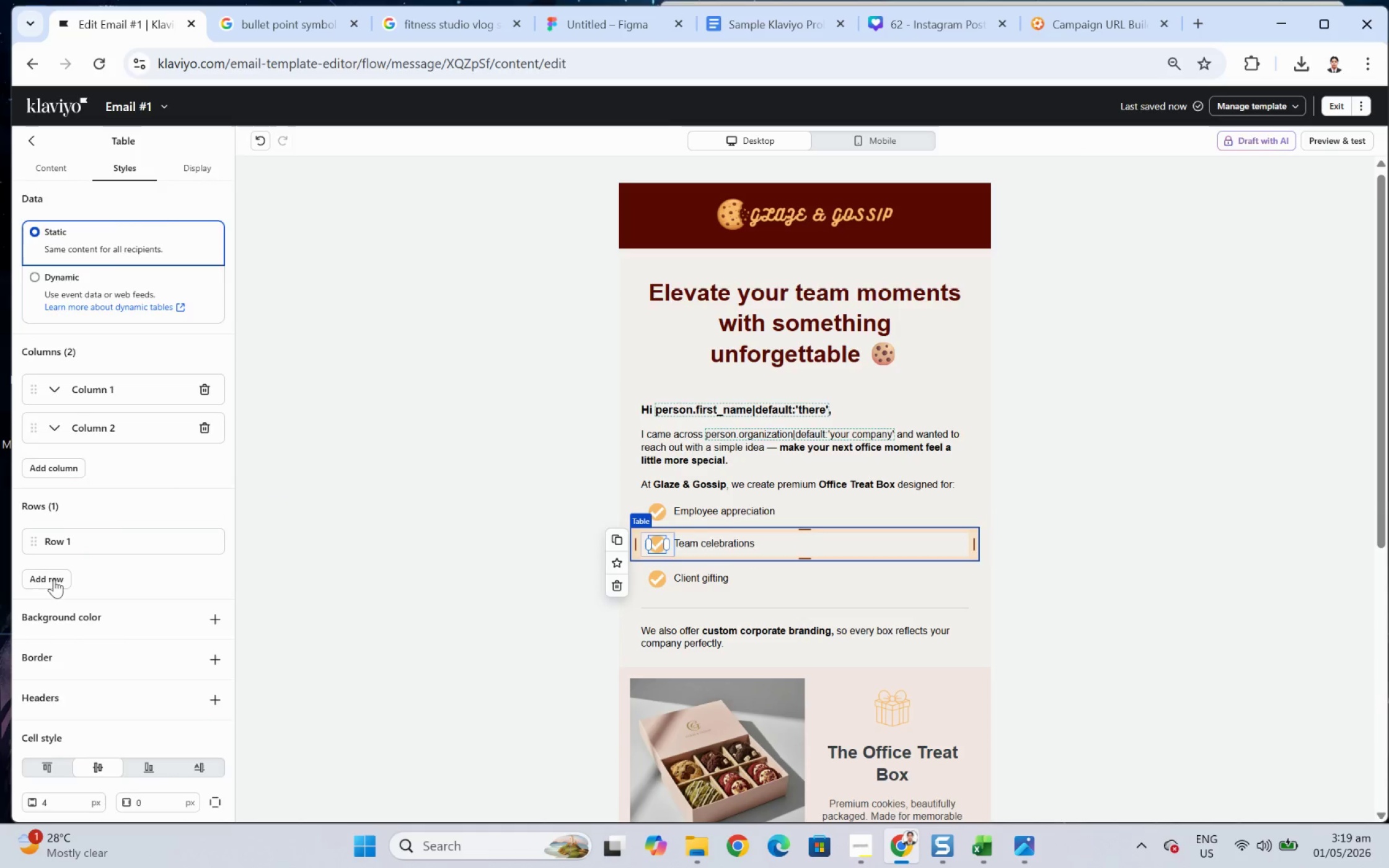 
scroll: coordinate [59, 724], scroll_direction: down, amount: 9.0
 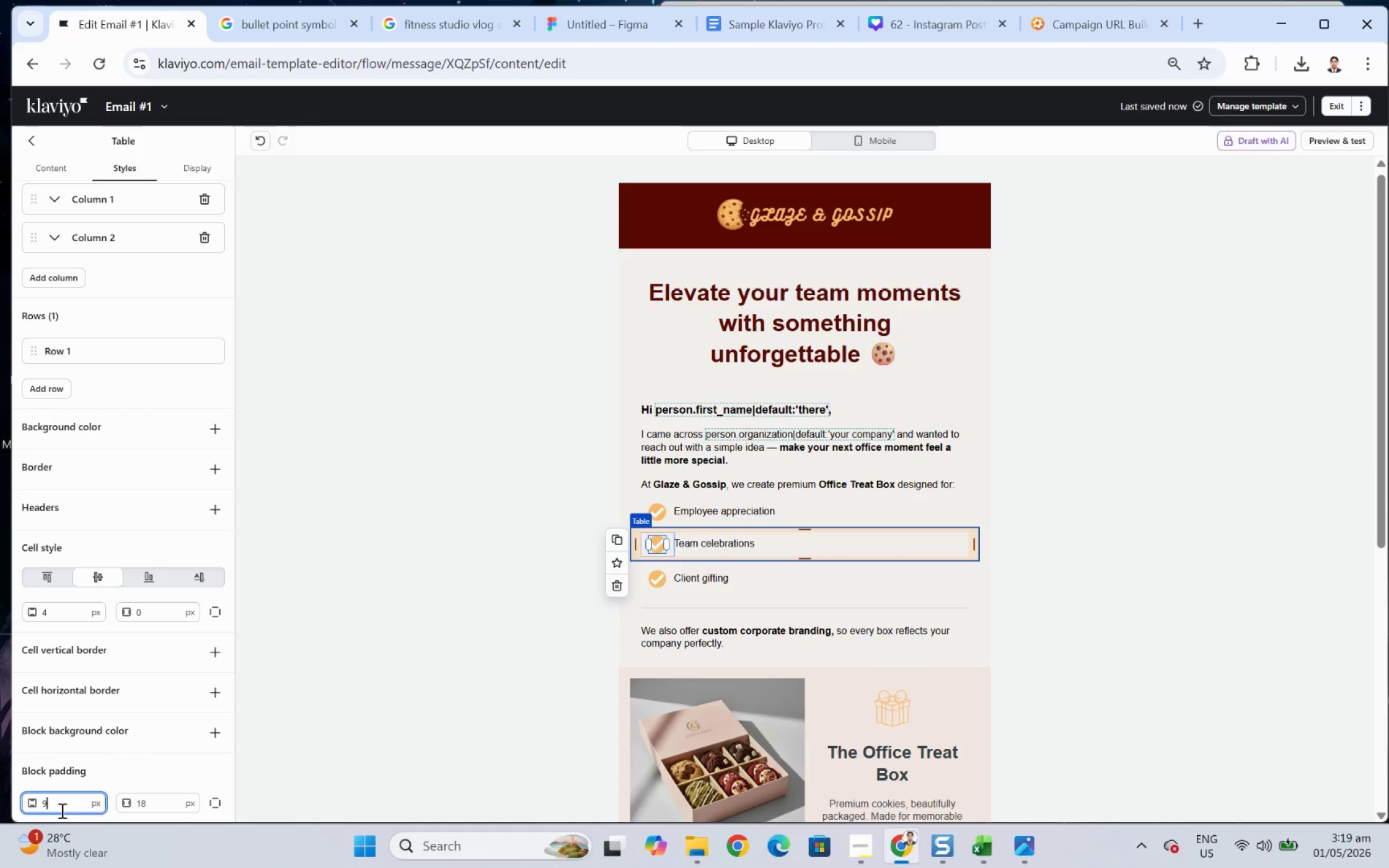 
double_click([61, 810])
 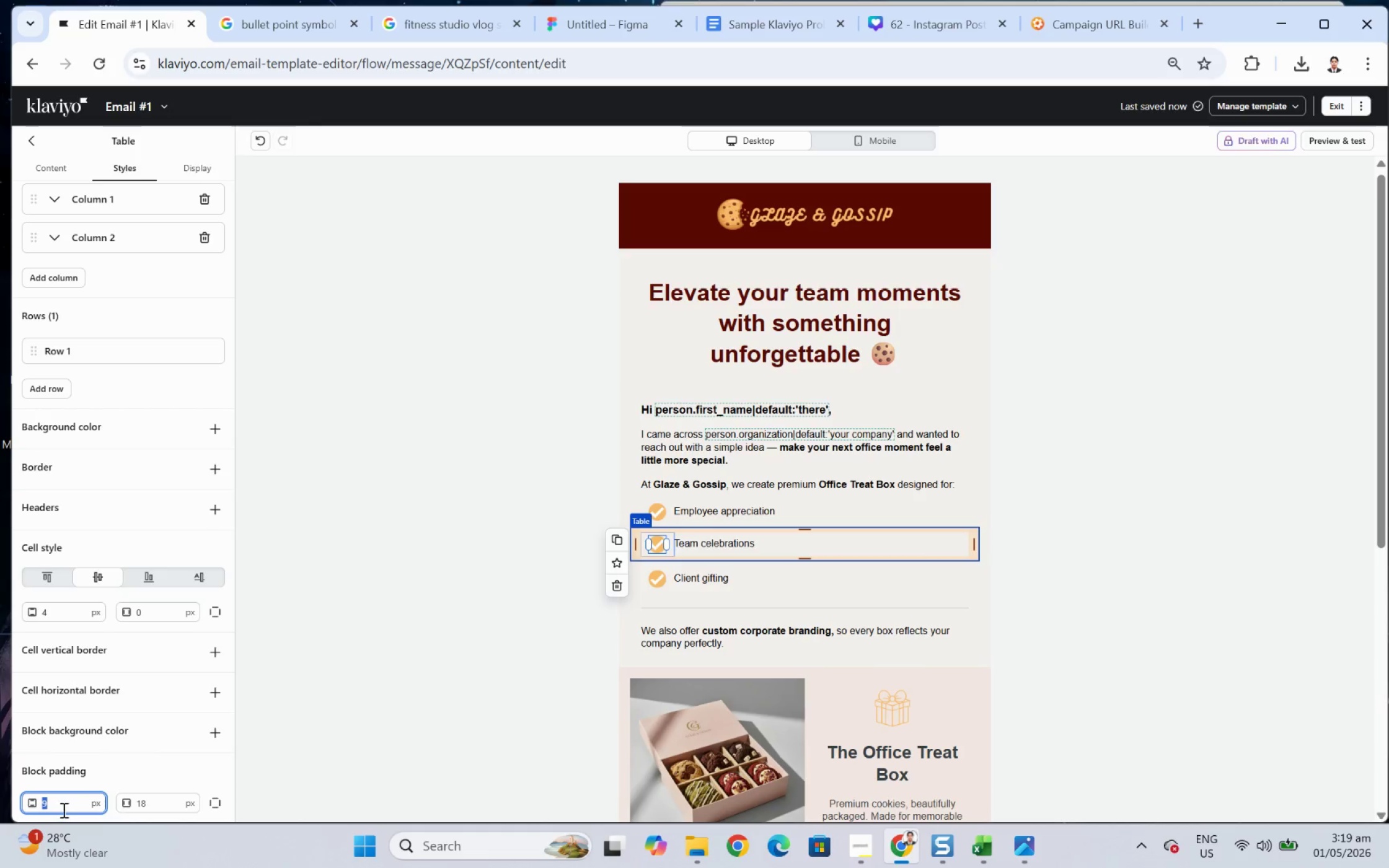 
key(Numpad5)
 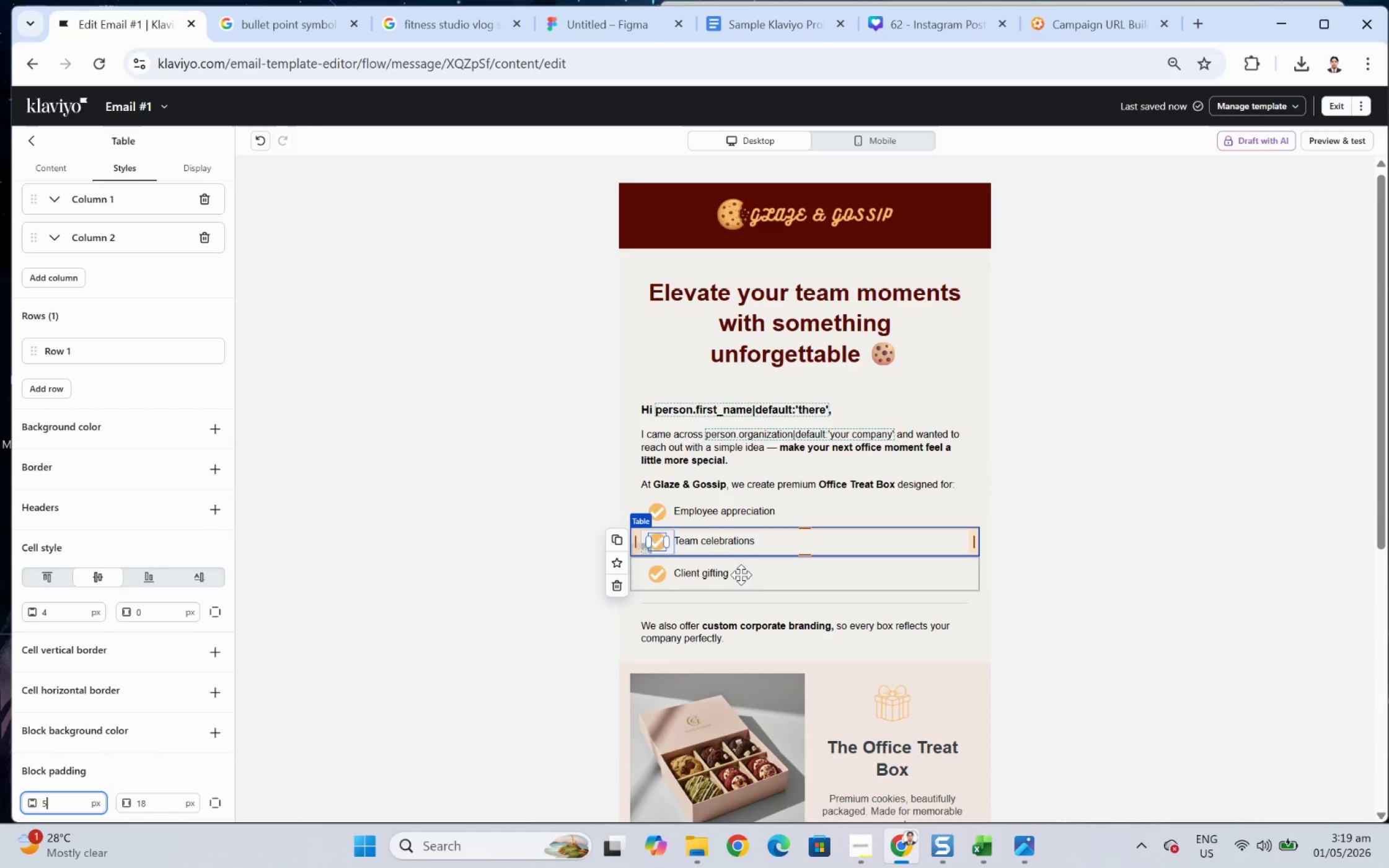 
left_click([758, 566])
 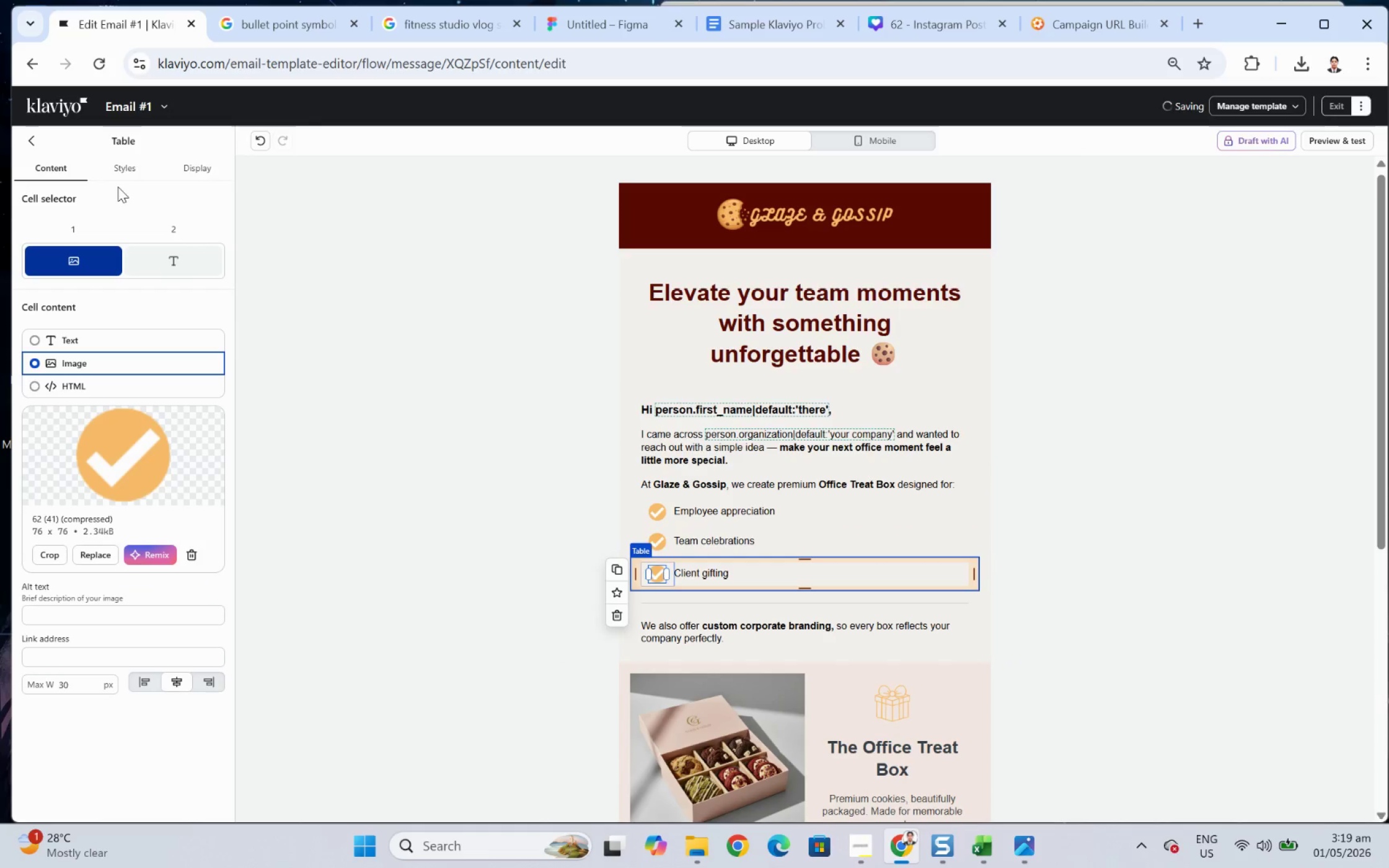 
left_click([123, 171])
 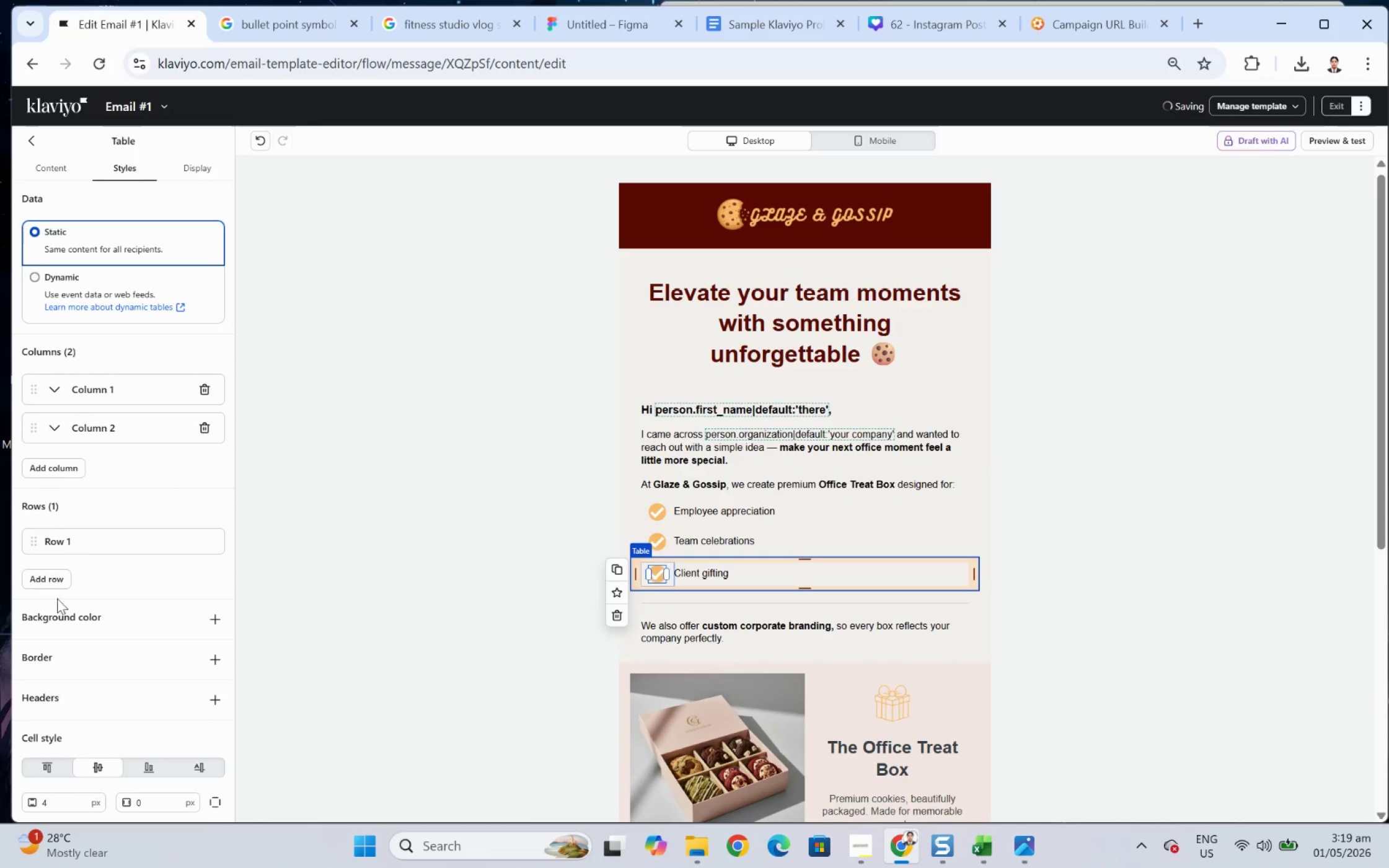 
scroll: coordinate [79, 735], scroll_direction: down, amount: 7.0
 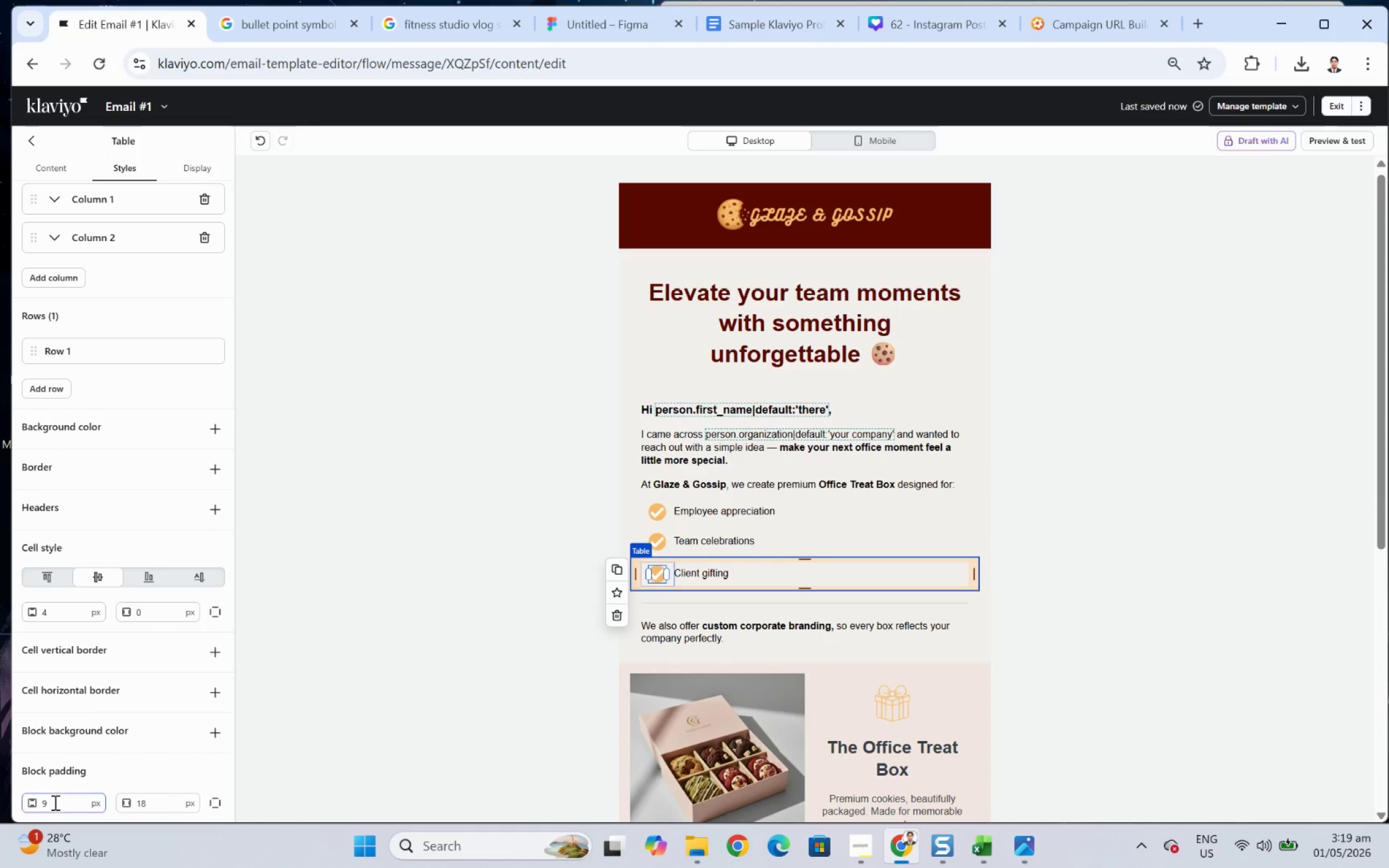 
double_click([54, 802])
 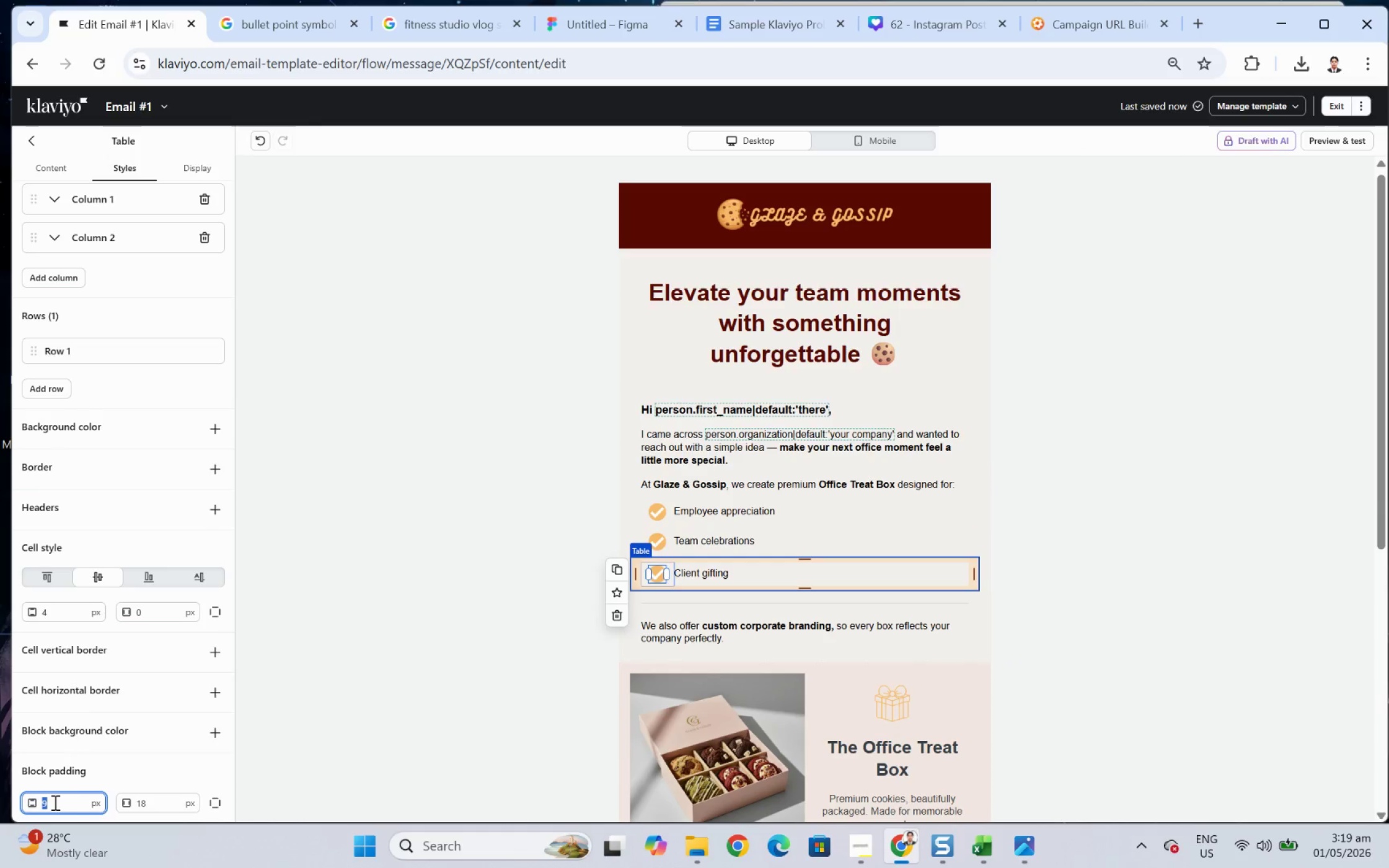 
key(Numpad5)
 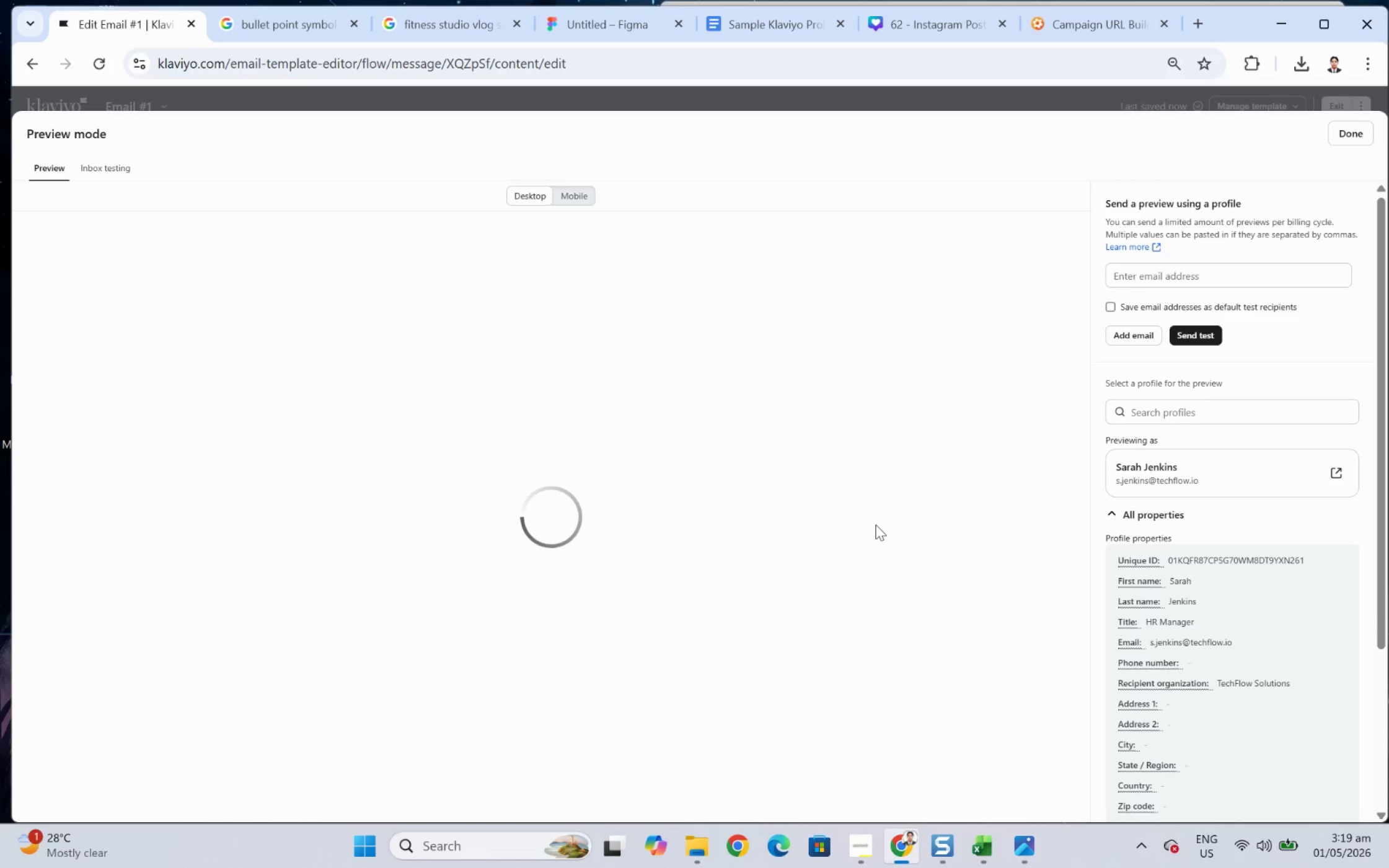 
wait(7.64)
 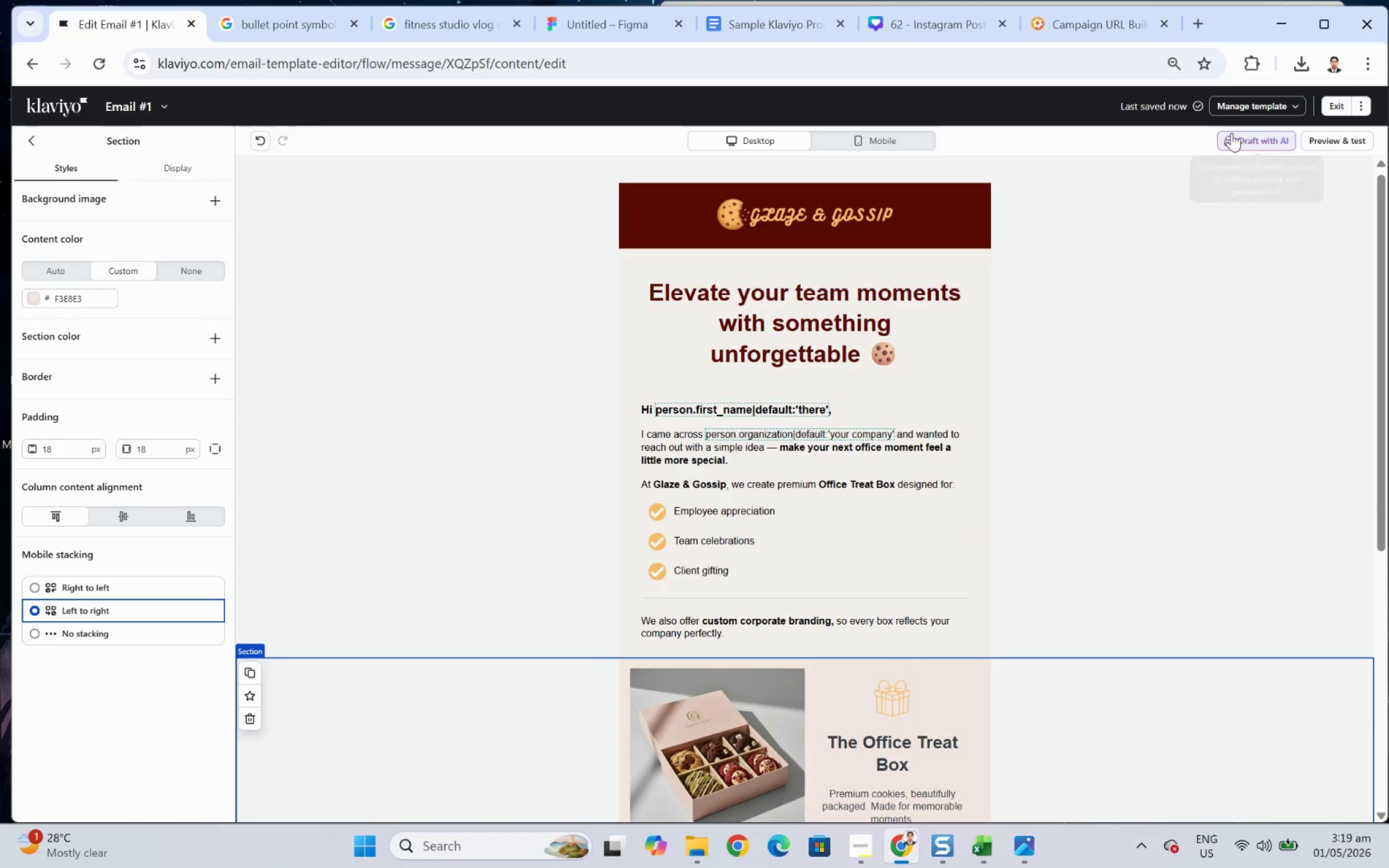 
scroll: coordinate [875, 524], scroll_direction: down, amount: 2.0
 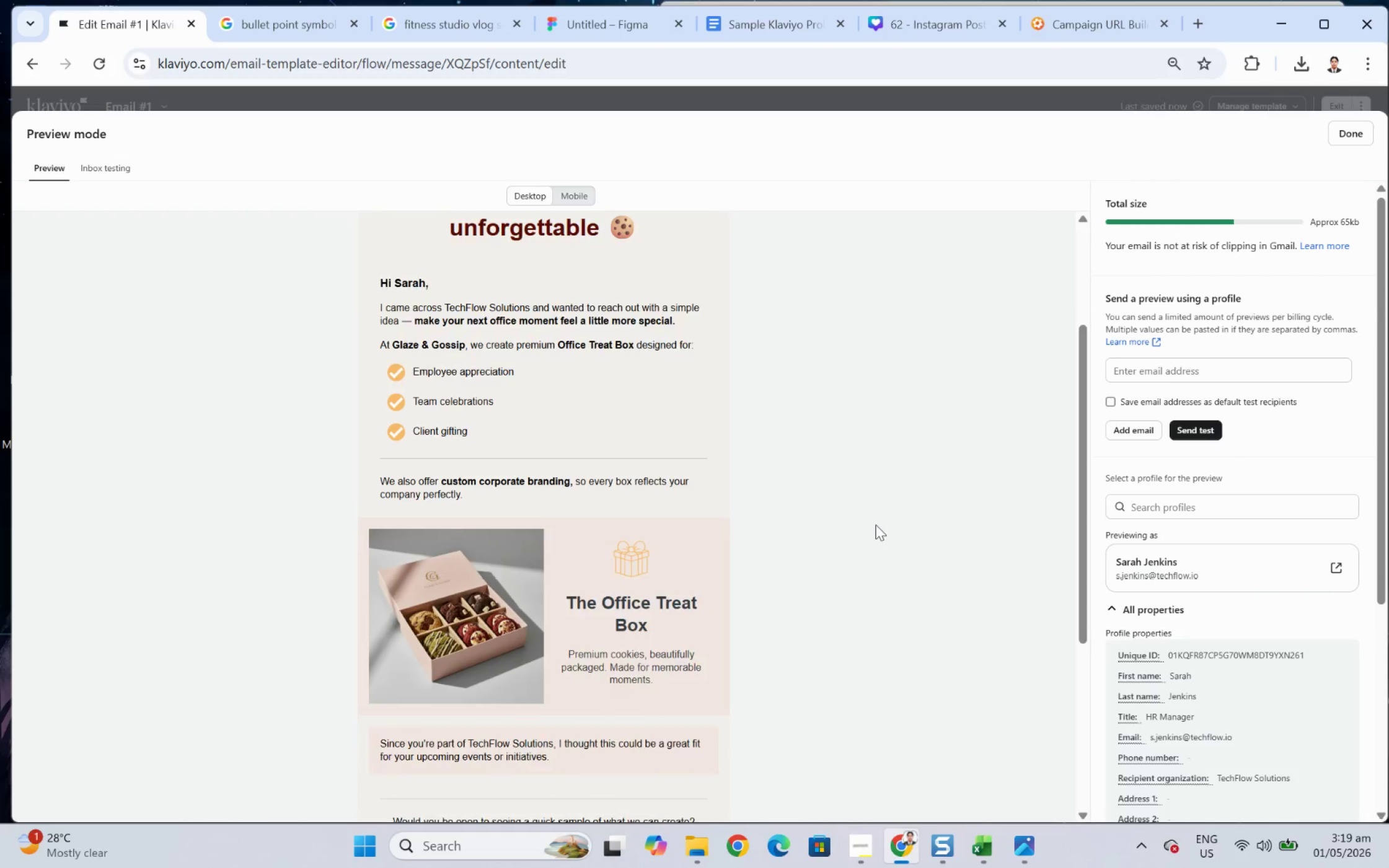 
scroll: coordinate [875, 524], scroll_direction: up, amount: 1.0
 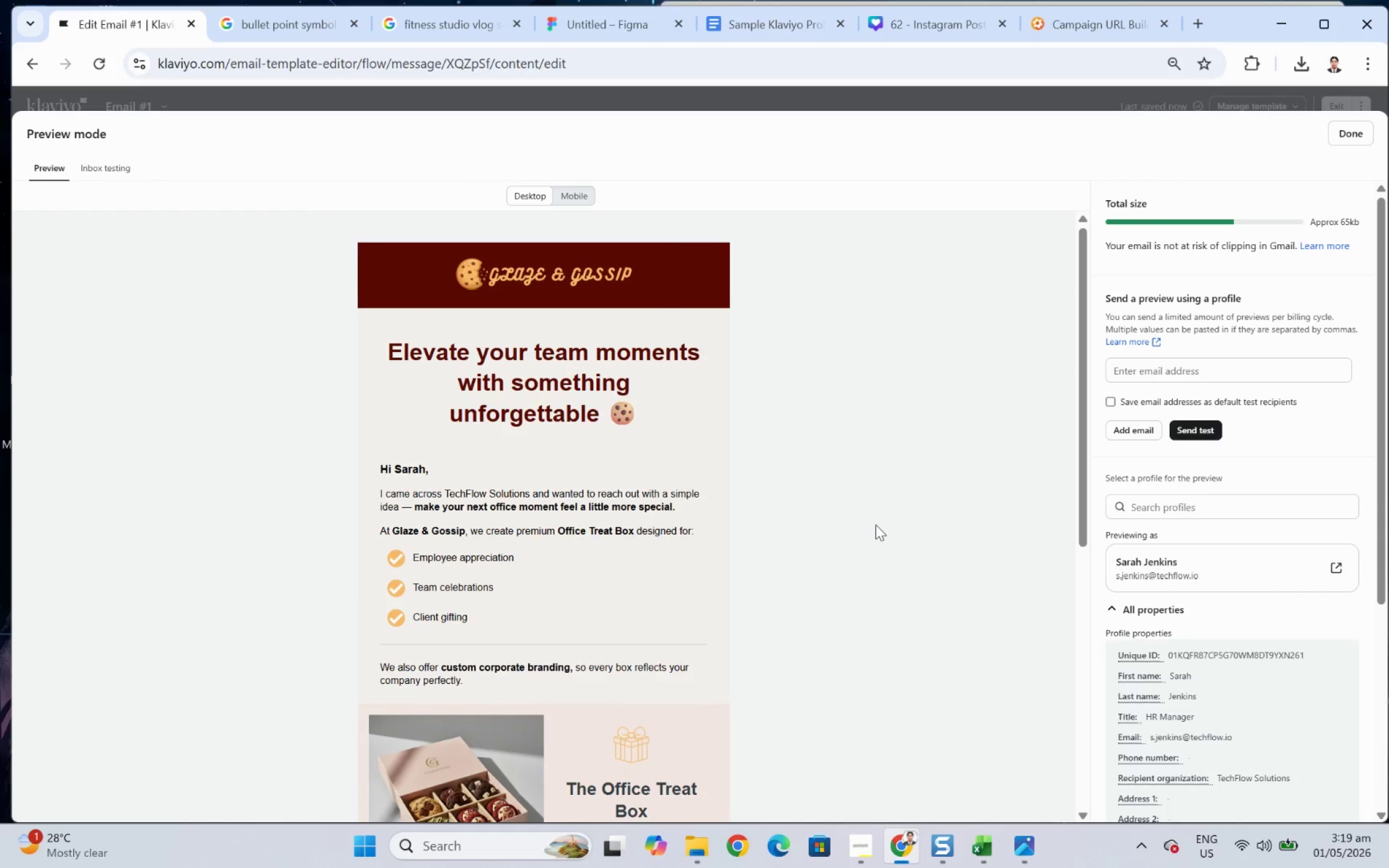 
scroll: coordinate [875, 524], scroll_direction: down, amount: 3.0
 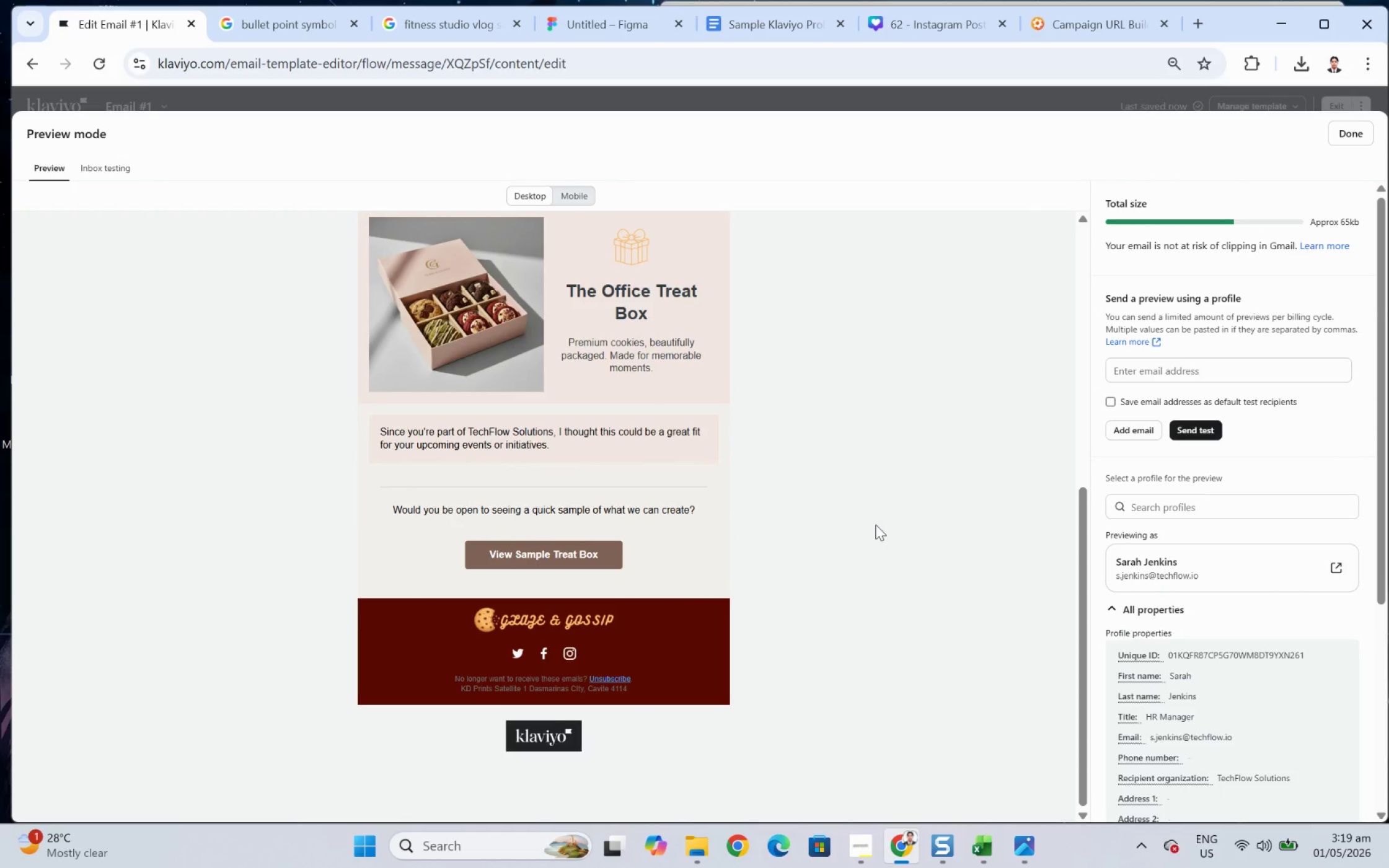 
scroll: coordinate [875, 524], scroll_direction: none, amount: 0.0
 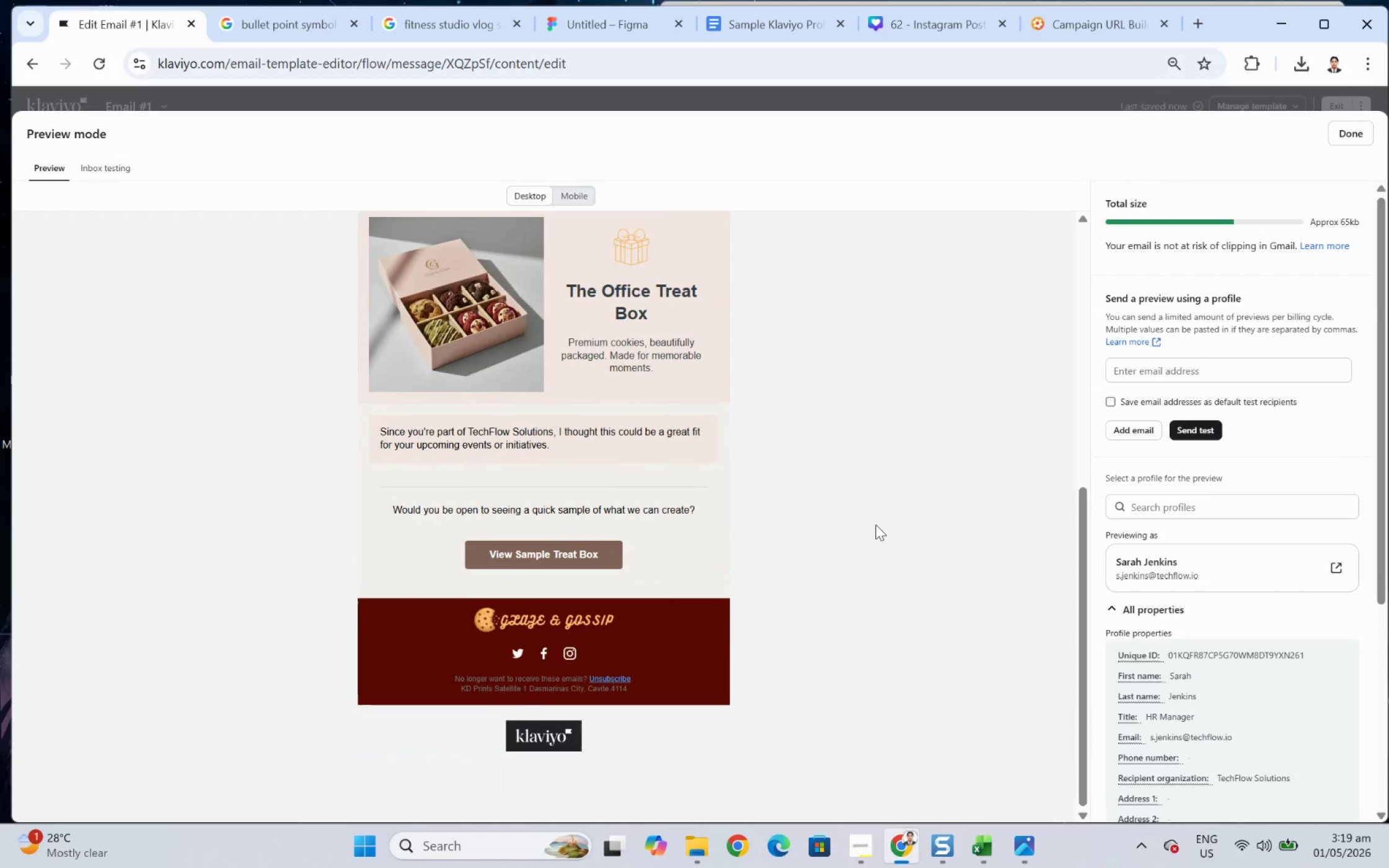 
scroll: coordinate [875, 524], scroll_direction: up, amount: 7.0
 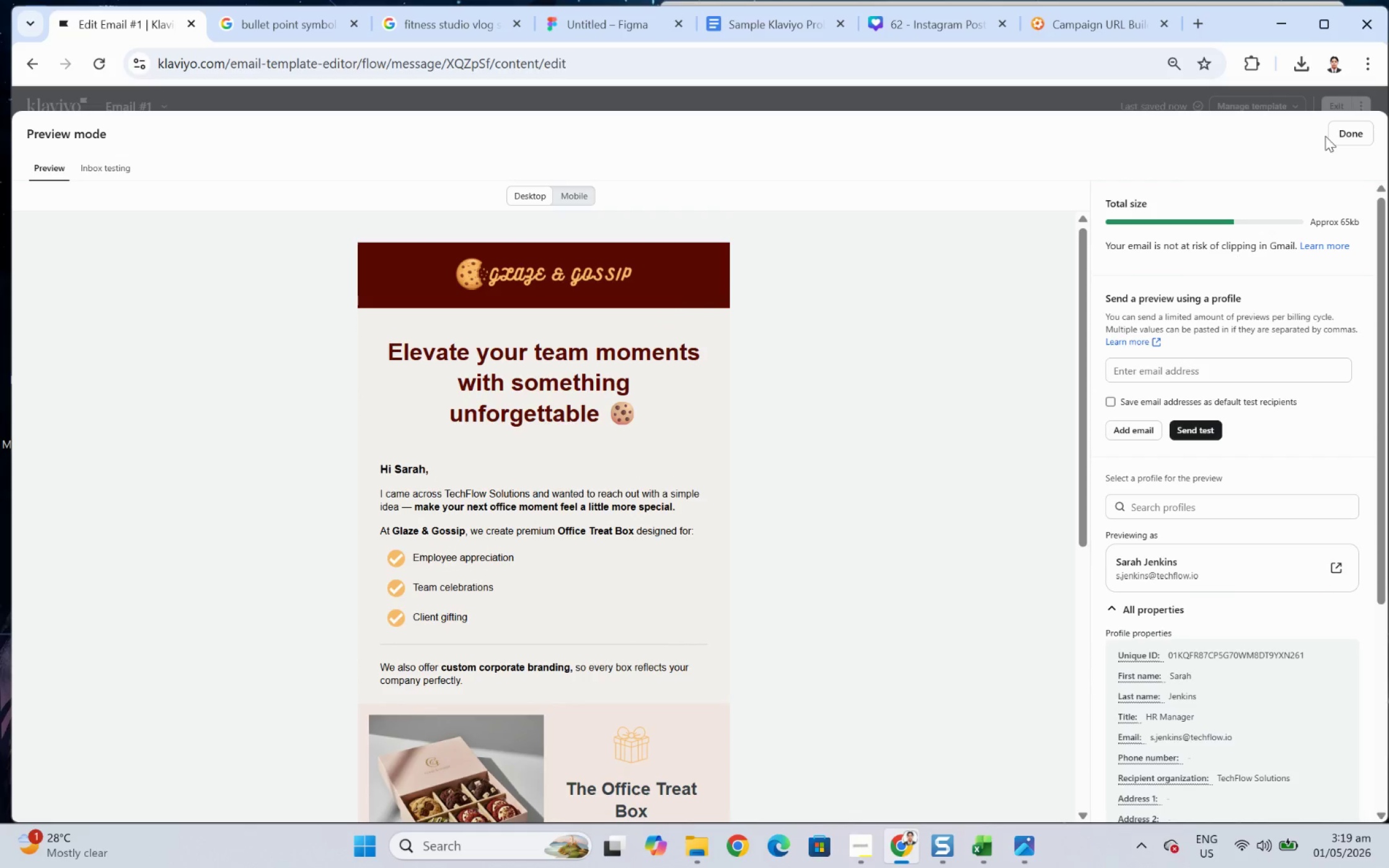 
left_click([1347, 139])
 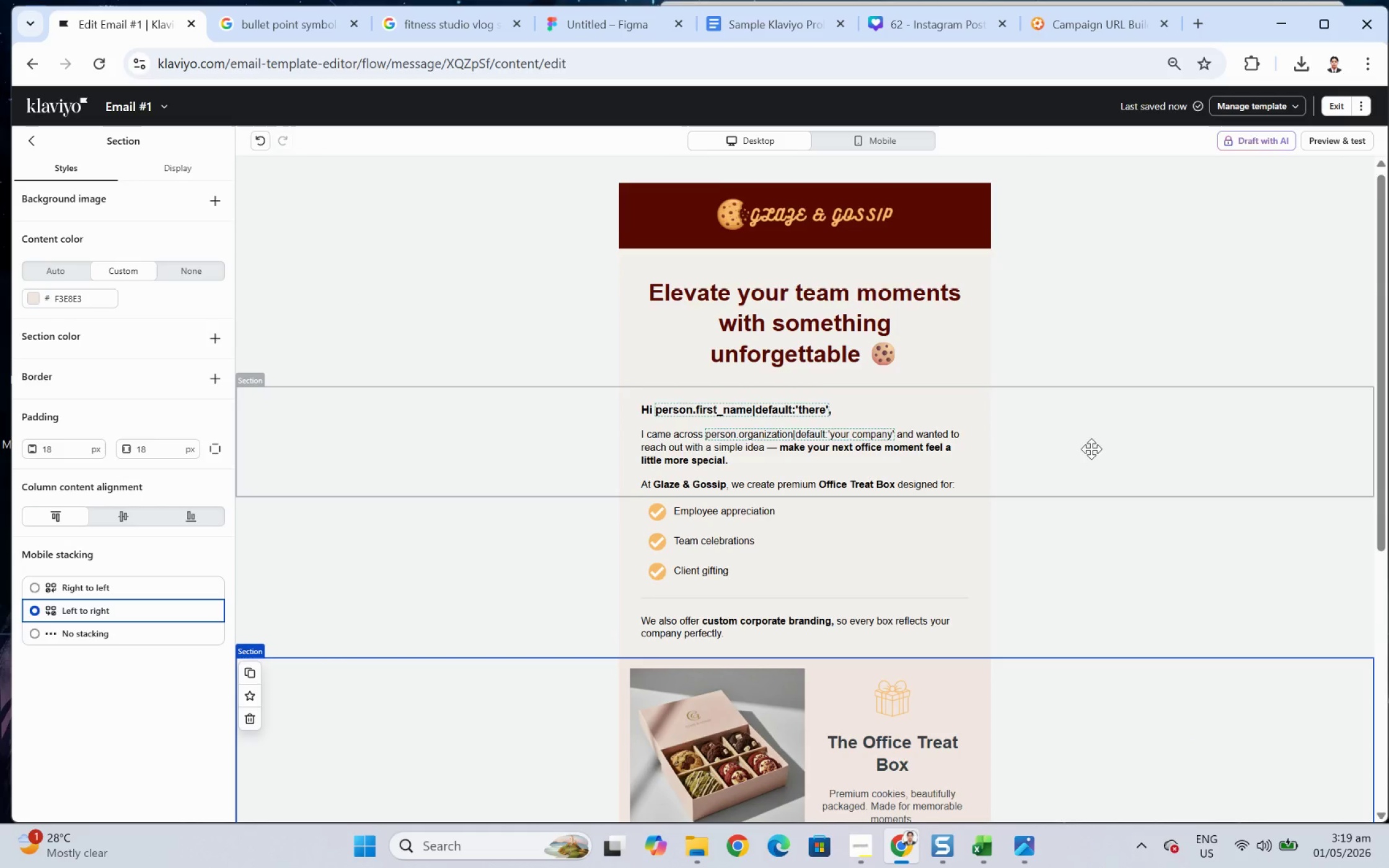 
scroll: coordinate [1097, 442], scroll_direction: down, amount: 4.0
 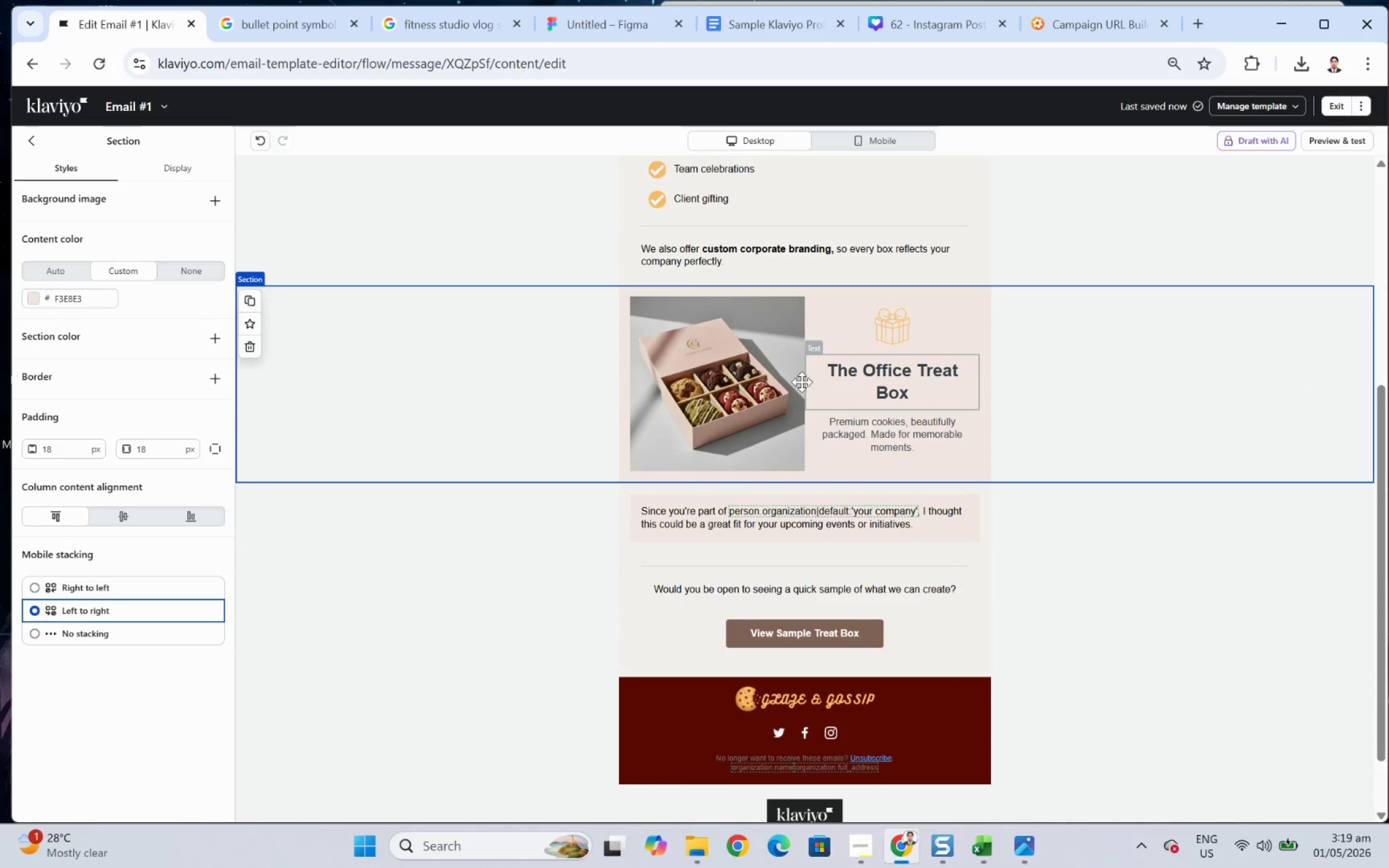 
left_click([777, 379])
 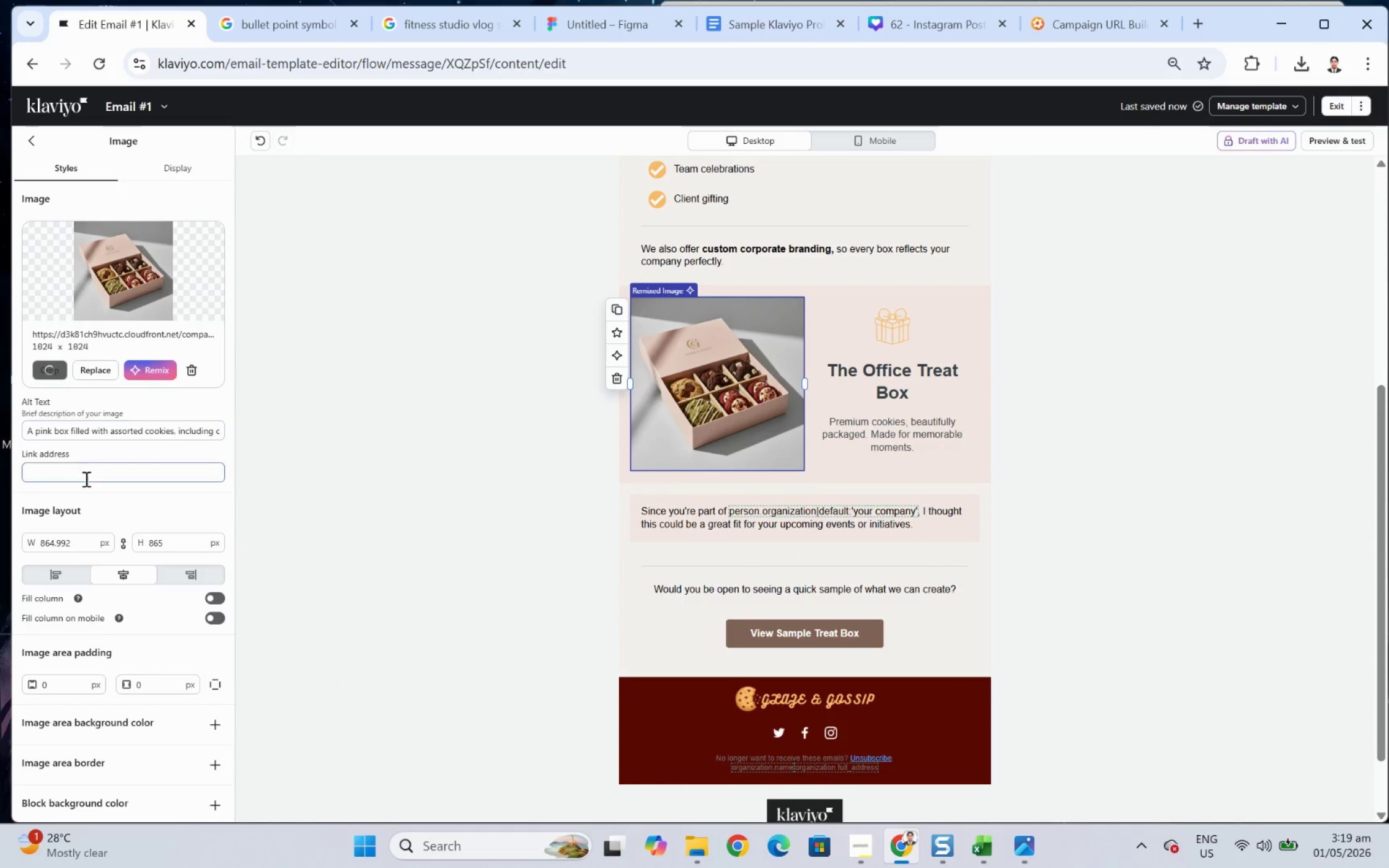 
left_click([84, 477])
 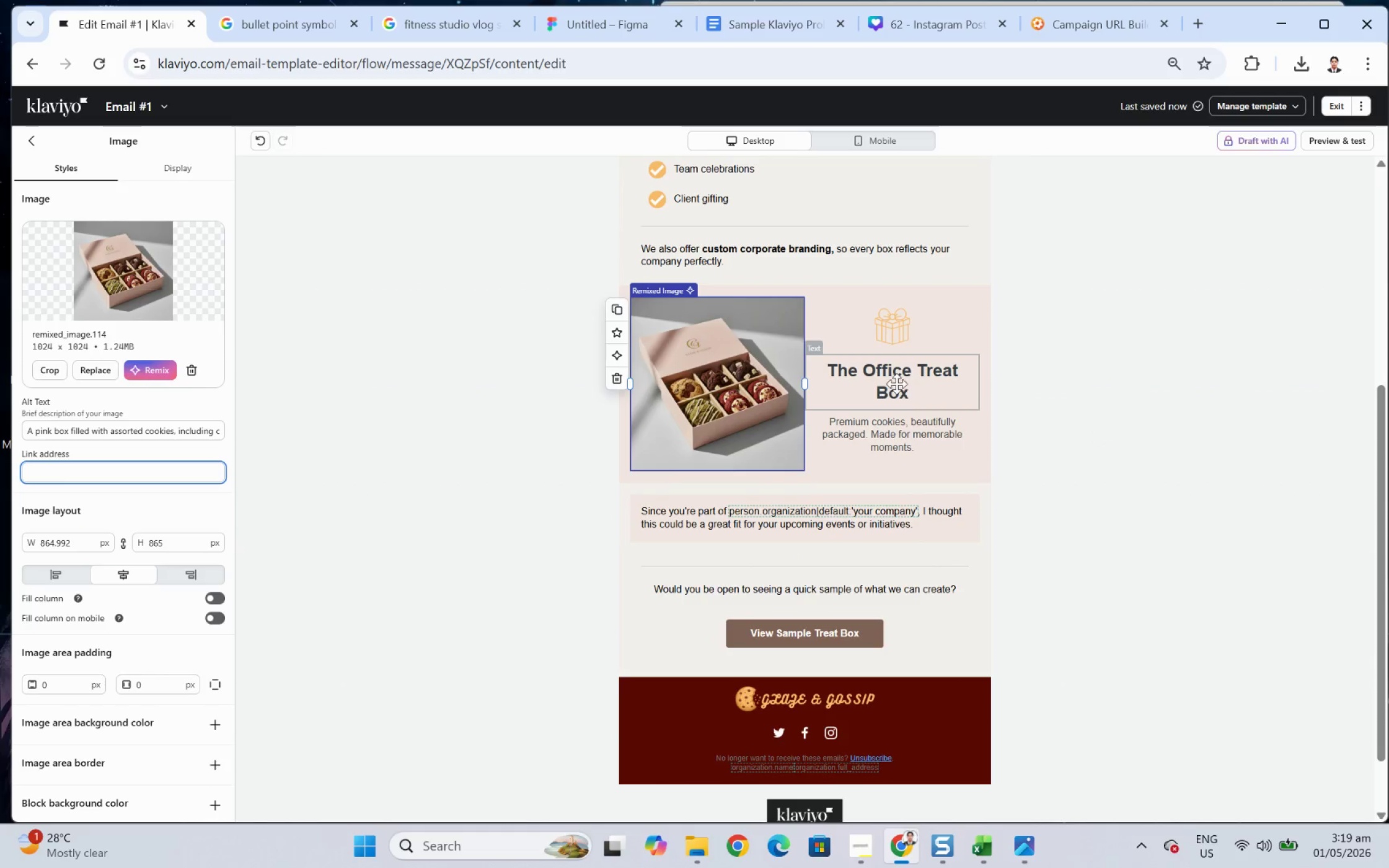 
left_click([897, 324])
 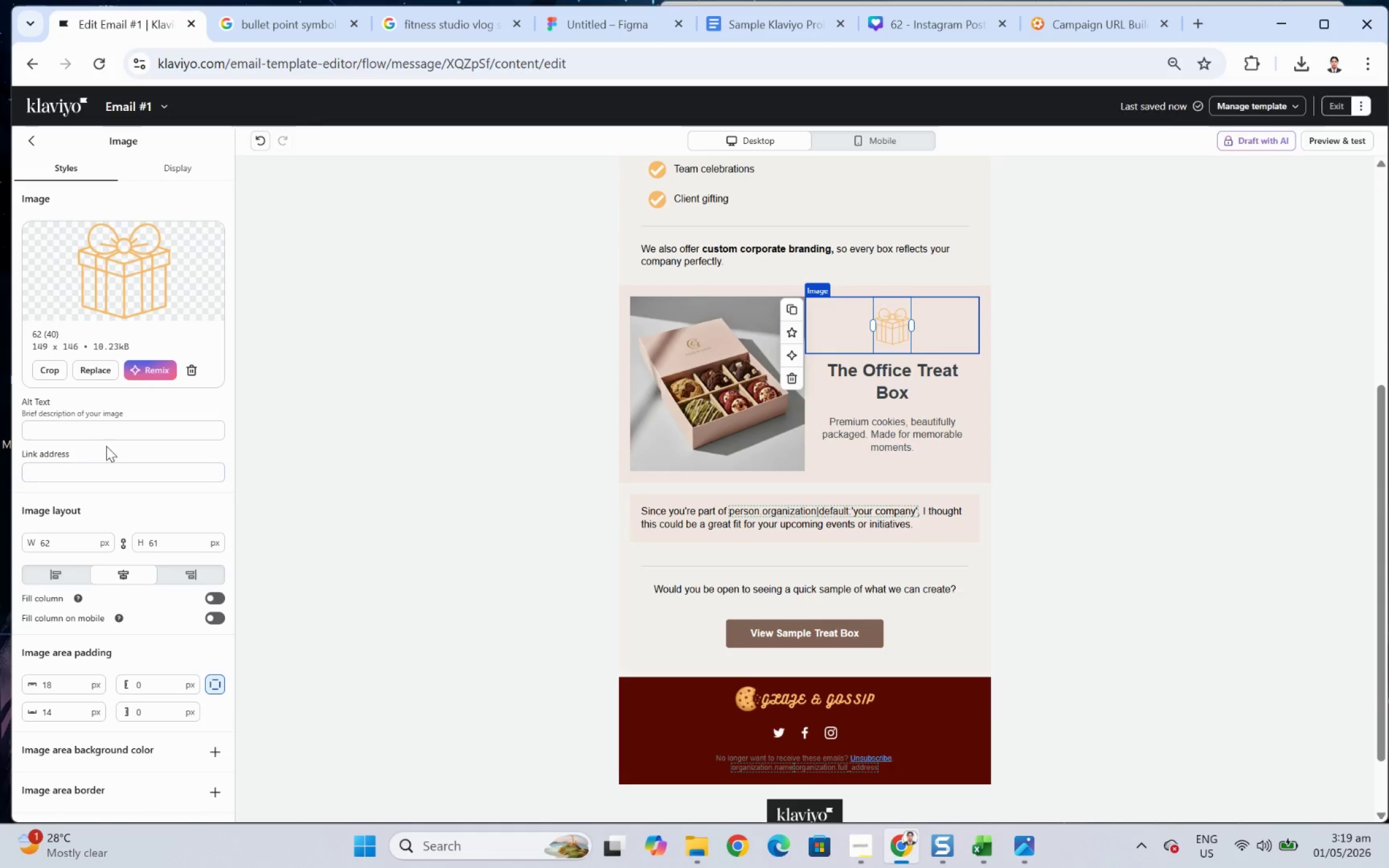 
left_click([107, 436])
 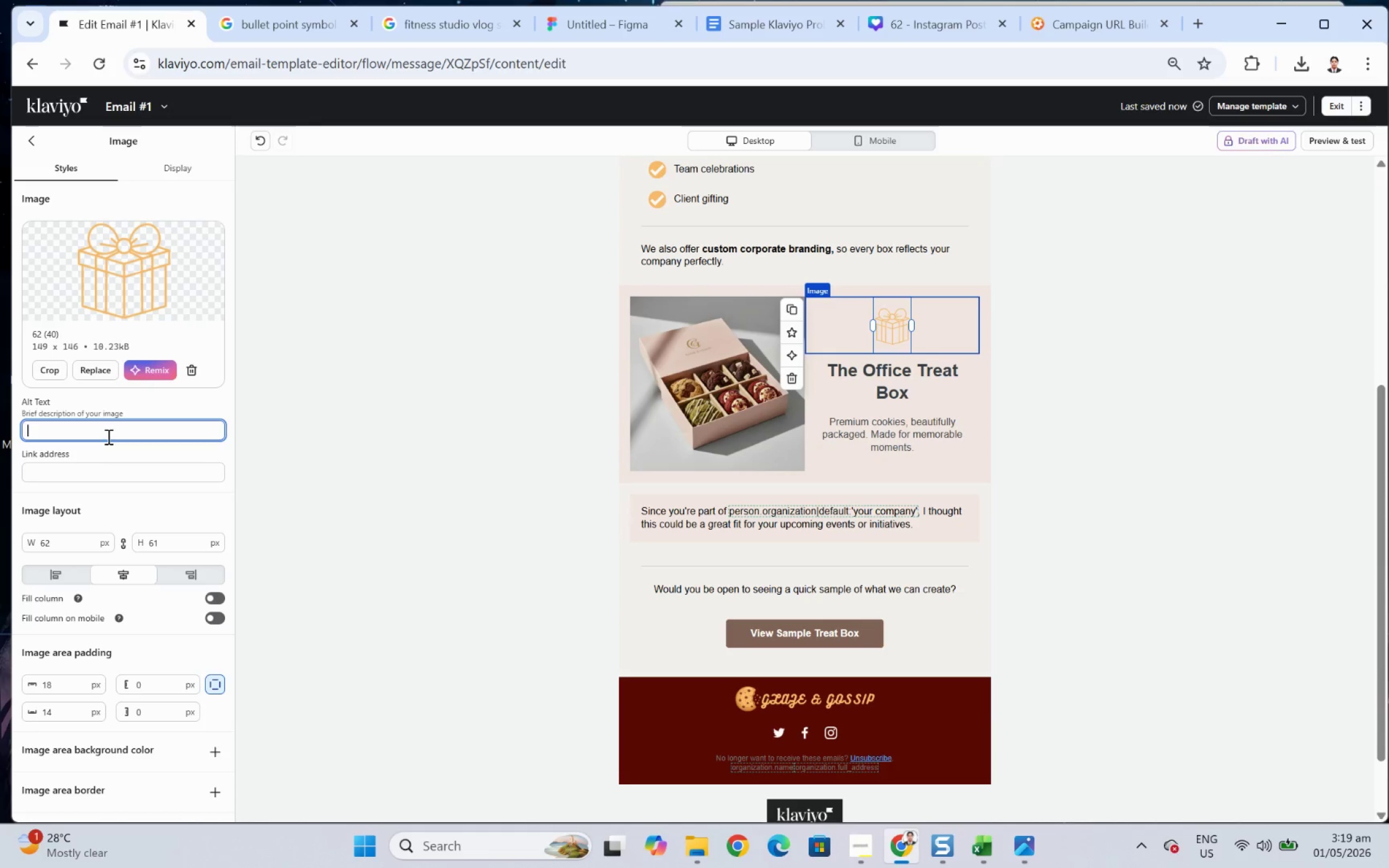 
type(gift box icon)
 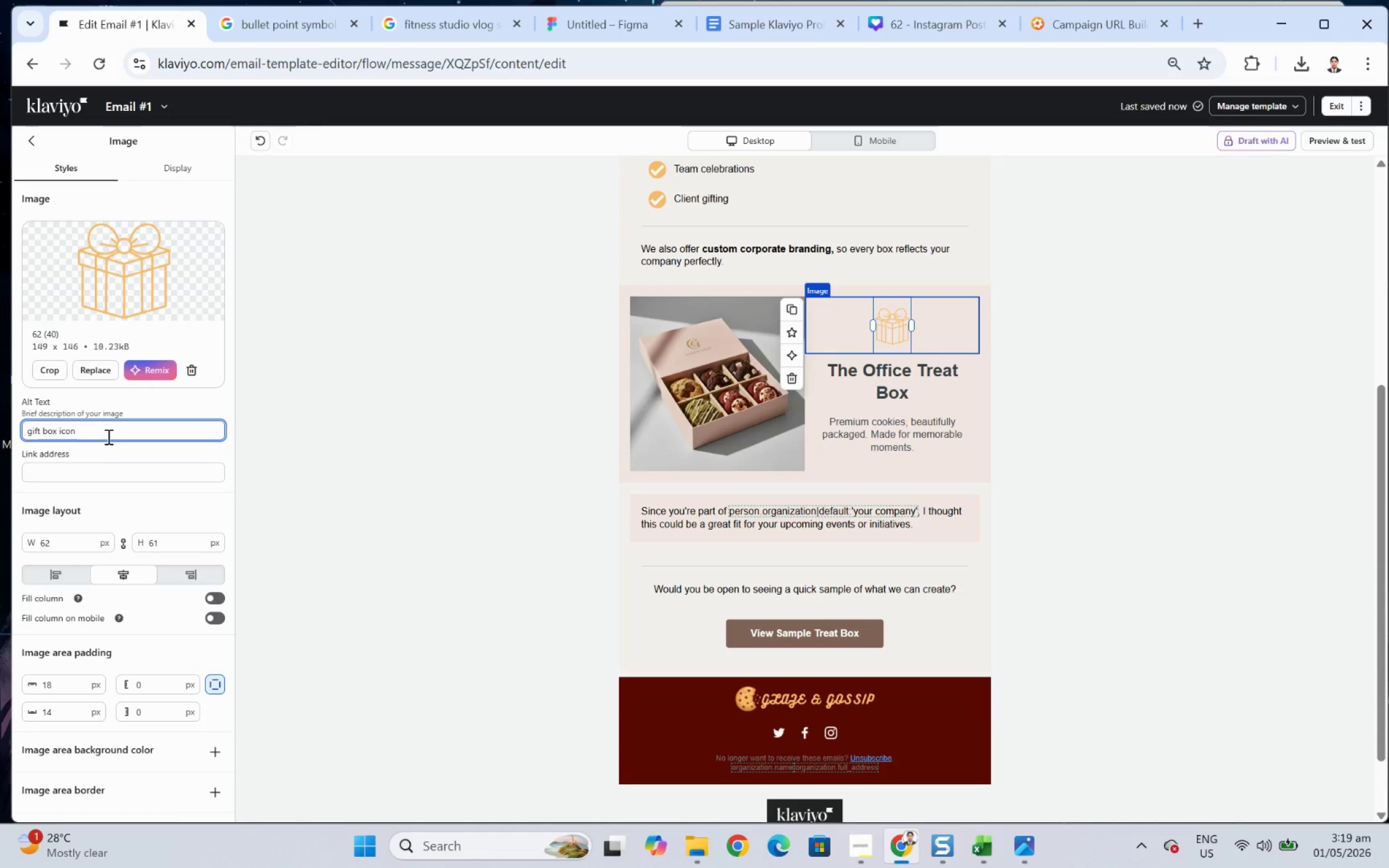 
wait(5.44)
 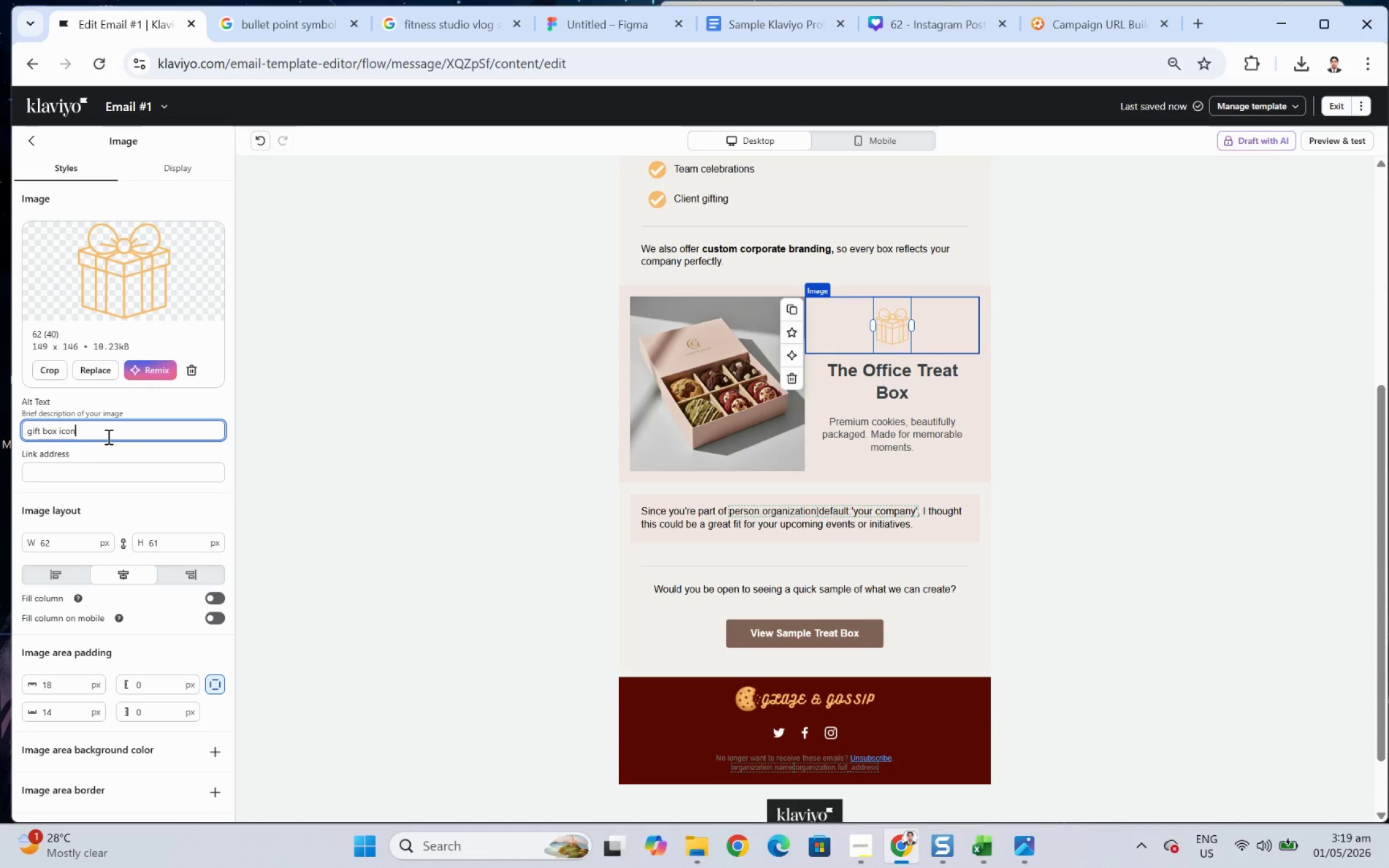 
left_click([1126, 437])
 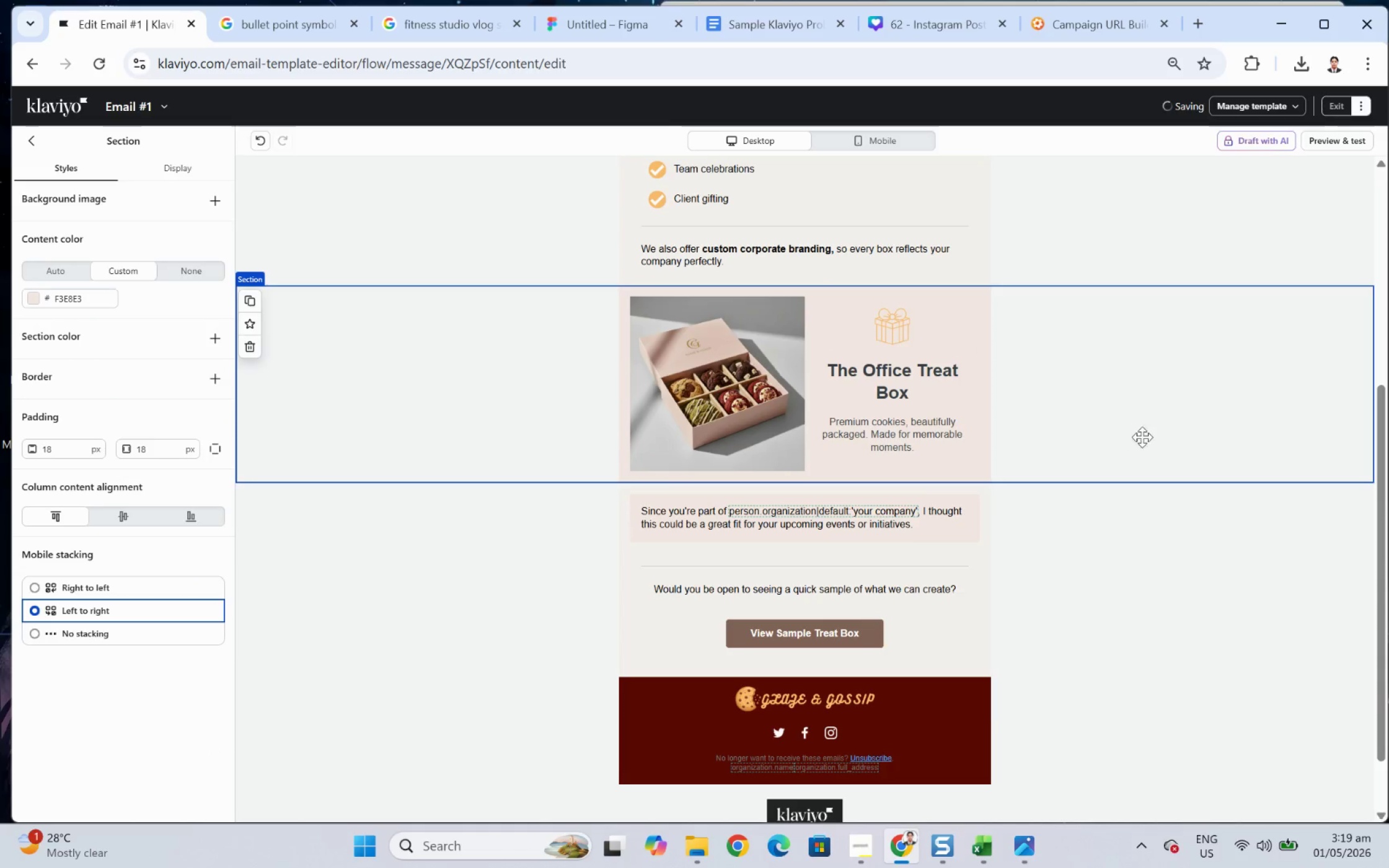 
scroll: coordinate [1308, 382], scroll_direction: up, amount: 7.0
 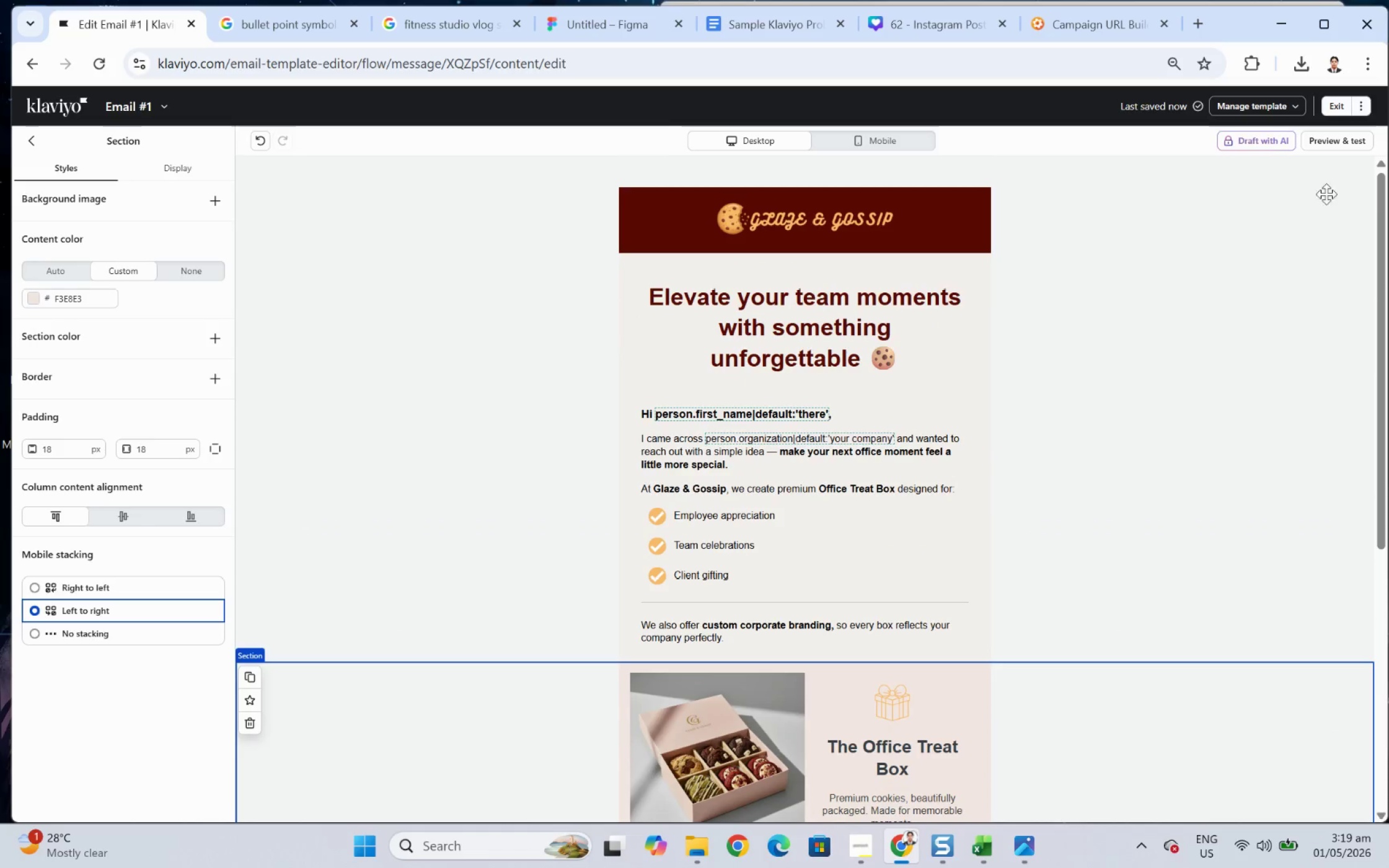 
scroll: coordinate [1258, 335], scroll_direction: down, amount: 5.0
 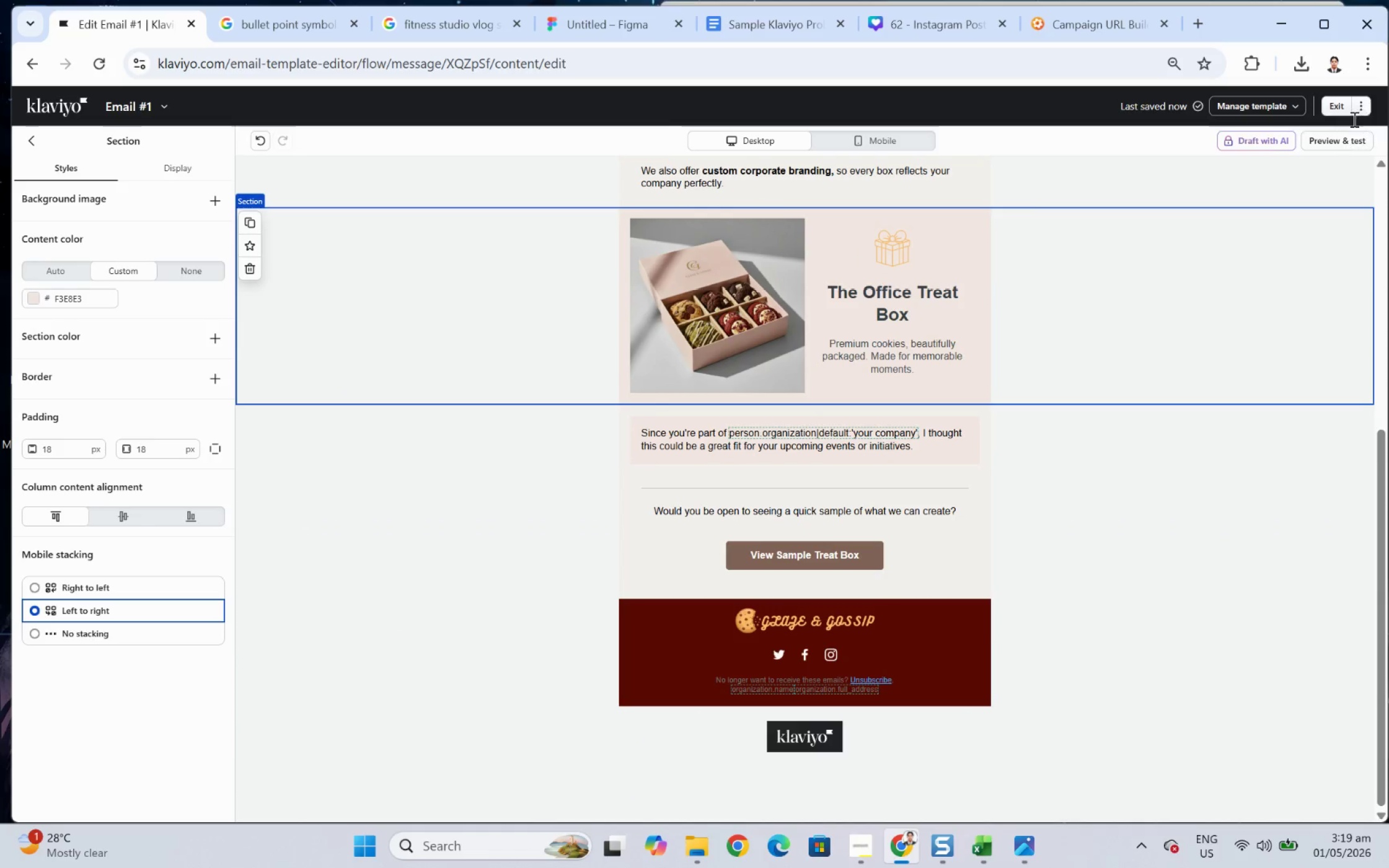 
left_click([1332, 112])
 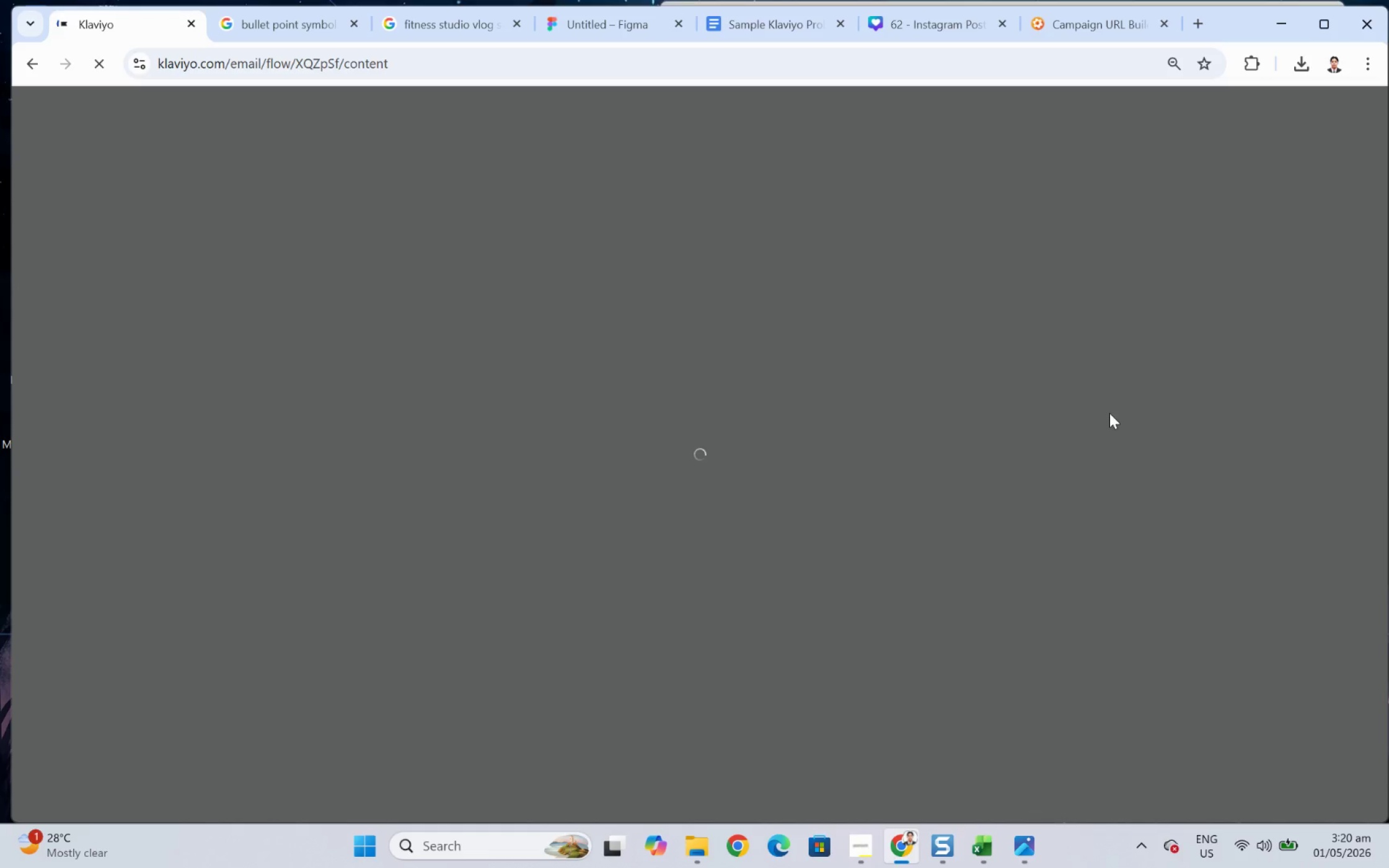 
wait(11.63)
 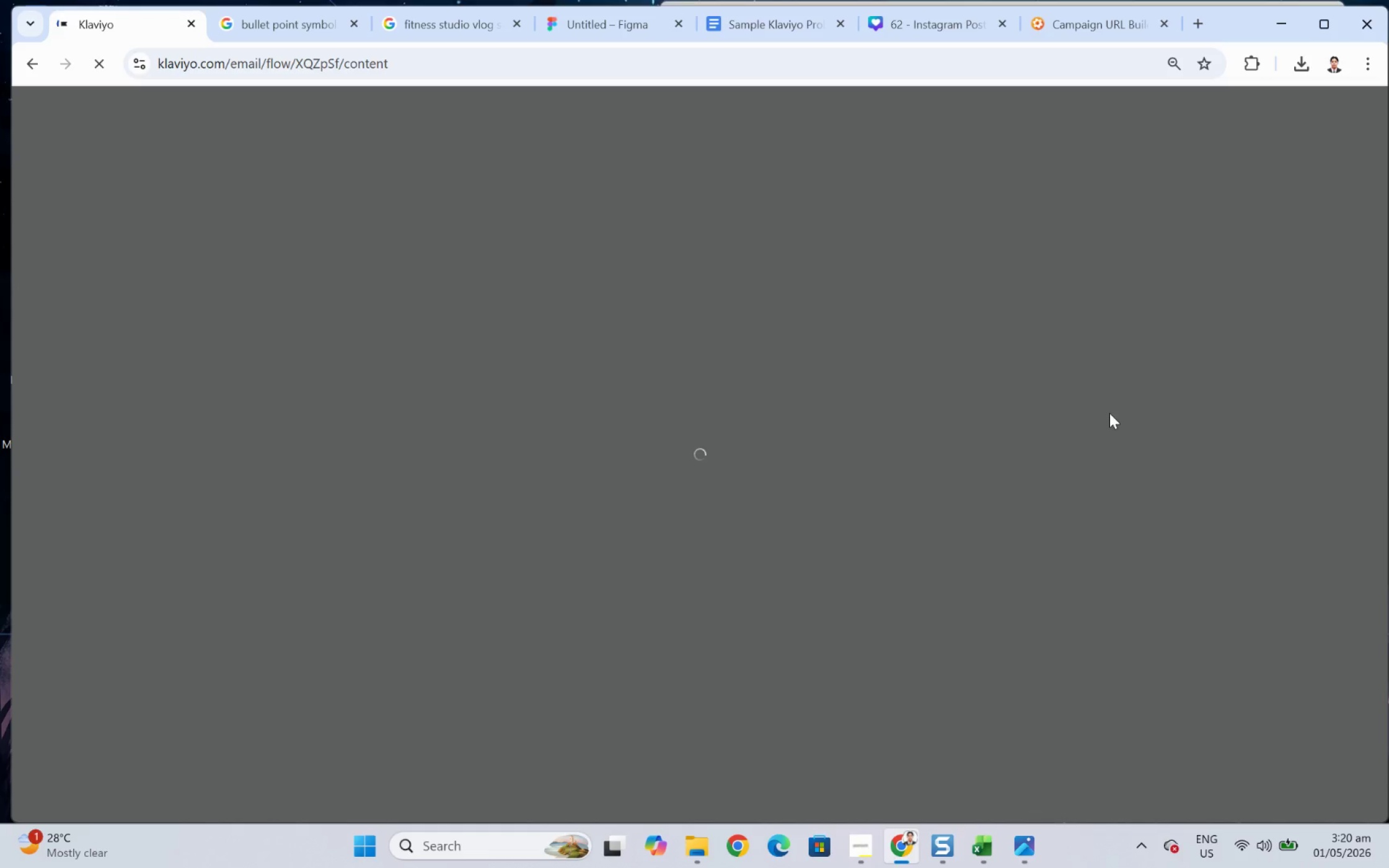 
scroll: coordinate [933, 458], scroll_direction: down, amount: 1.0
 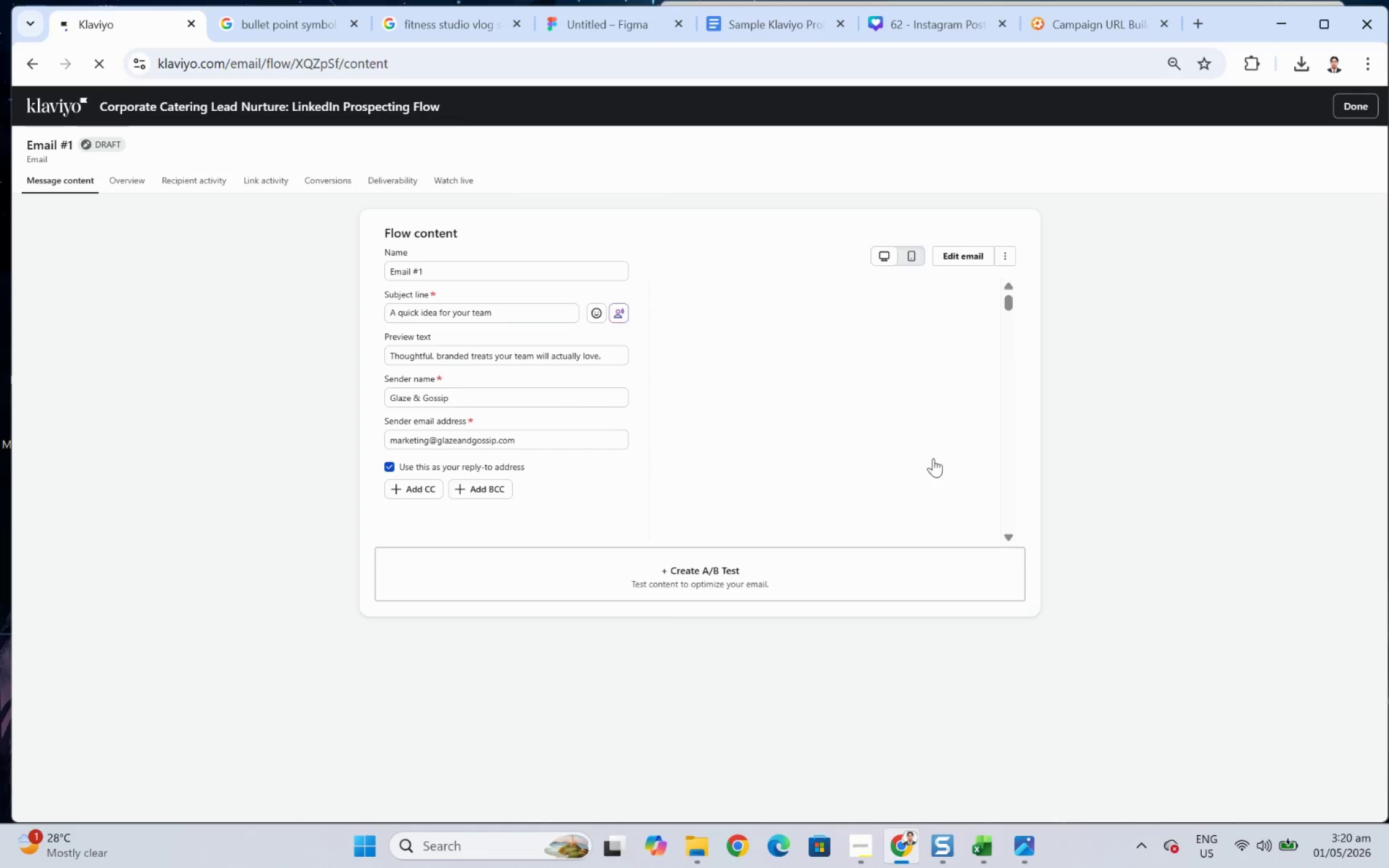 